 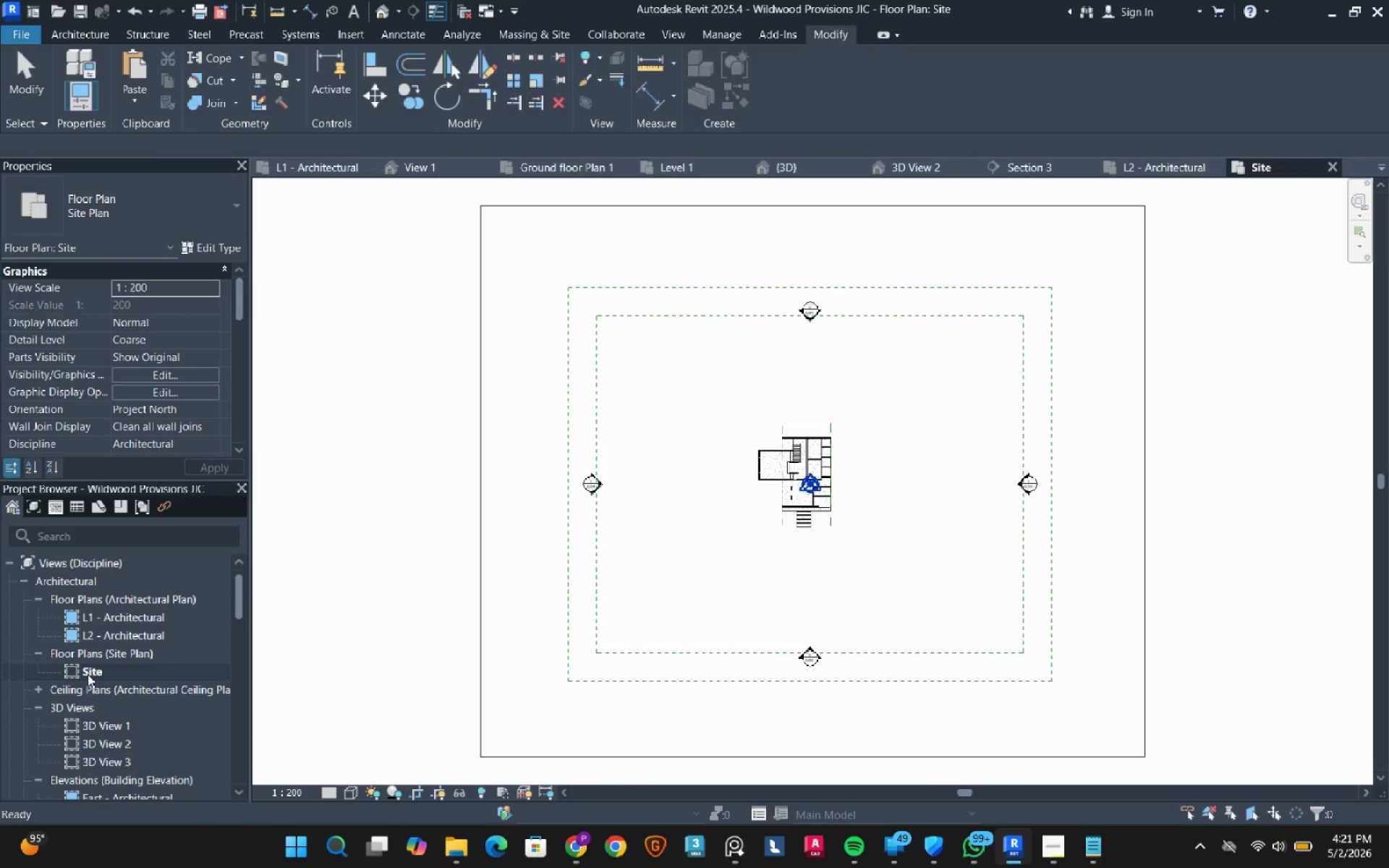 
scroll: coordinate [822, 406], scroll_direction: up, amount: 3.0
 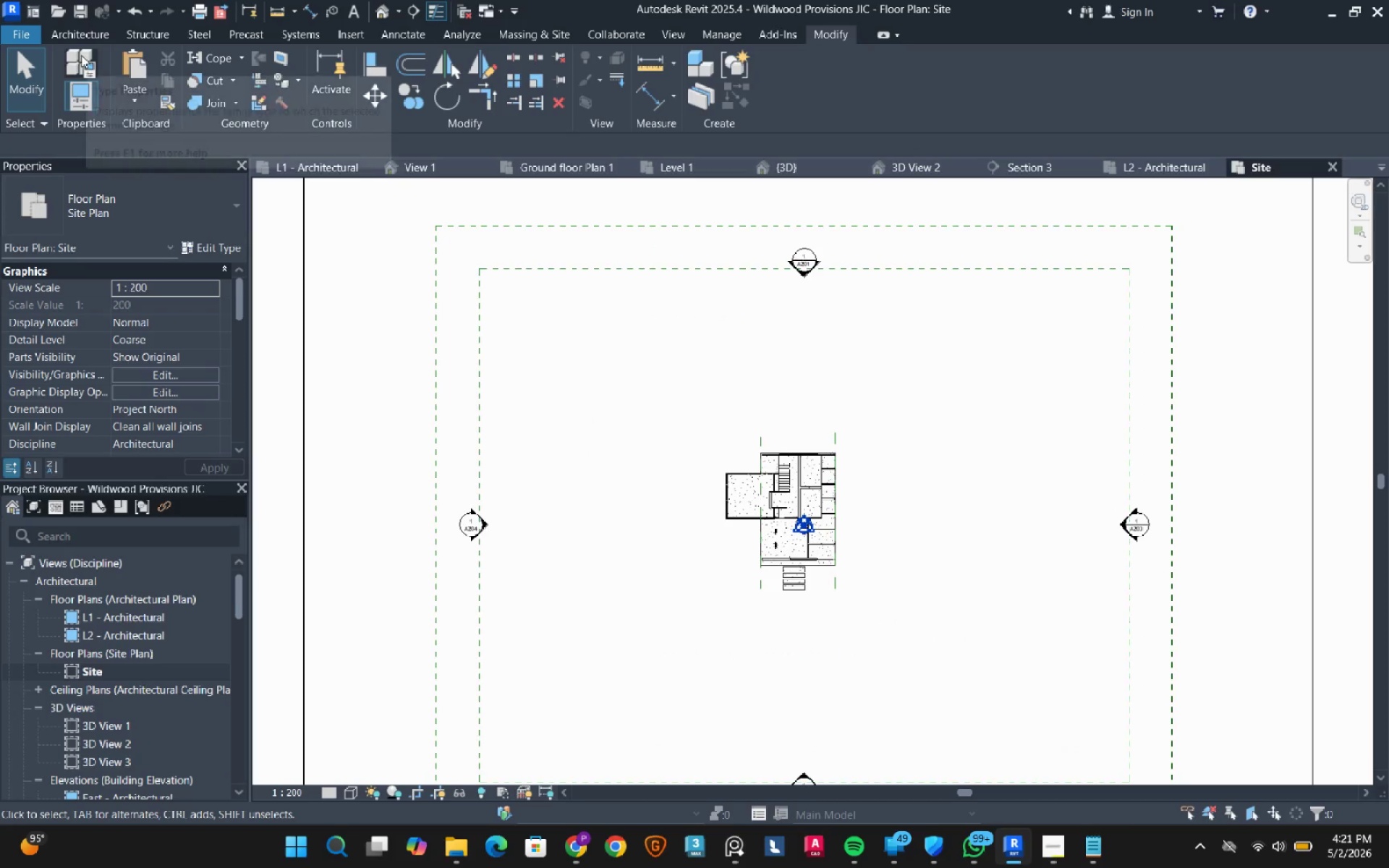 
left_click([85, 34])
 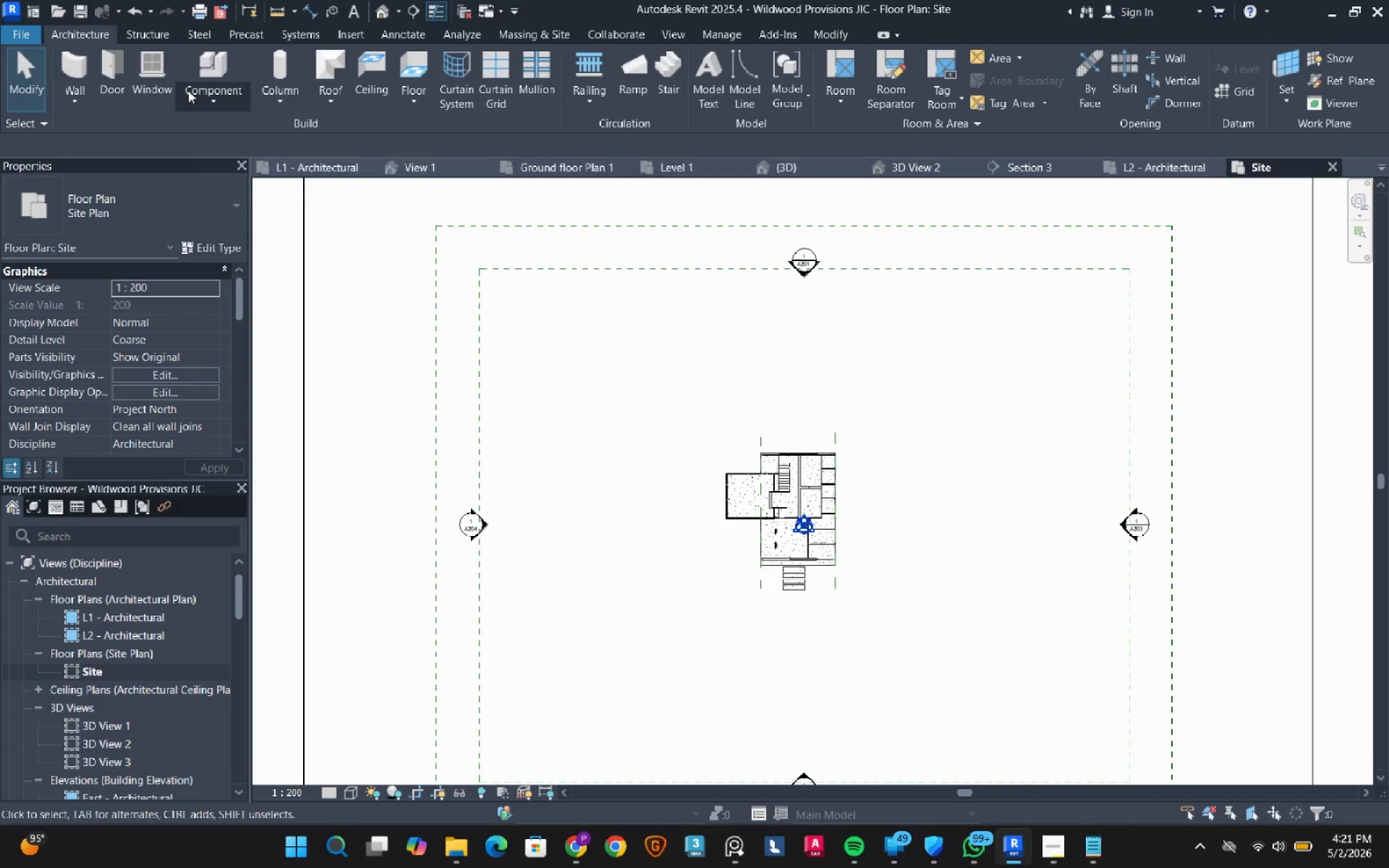 
left_click([188, 90])
 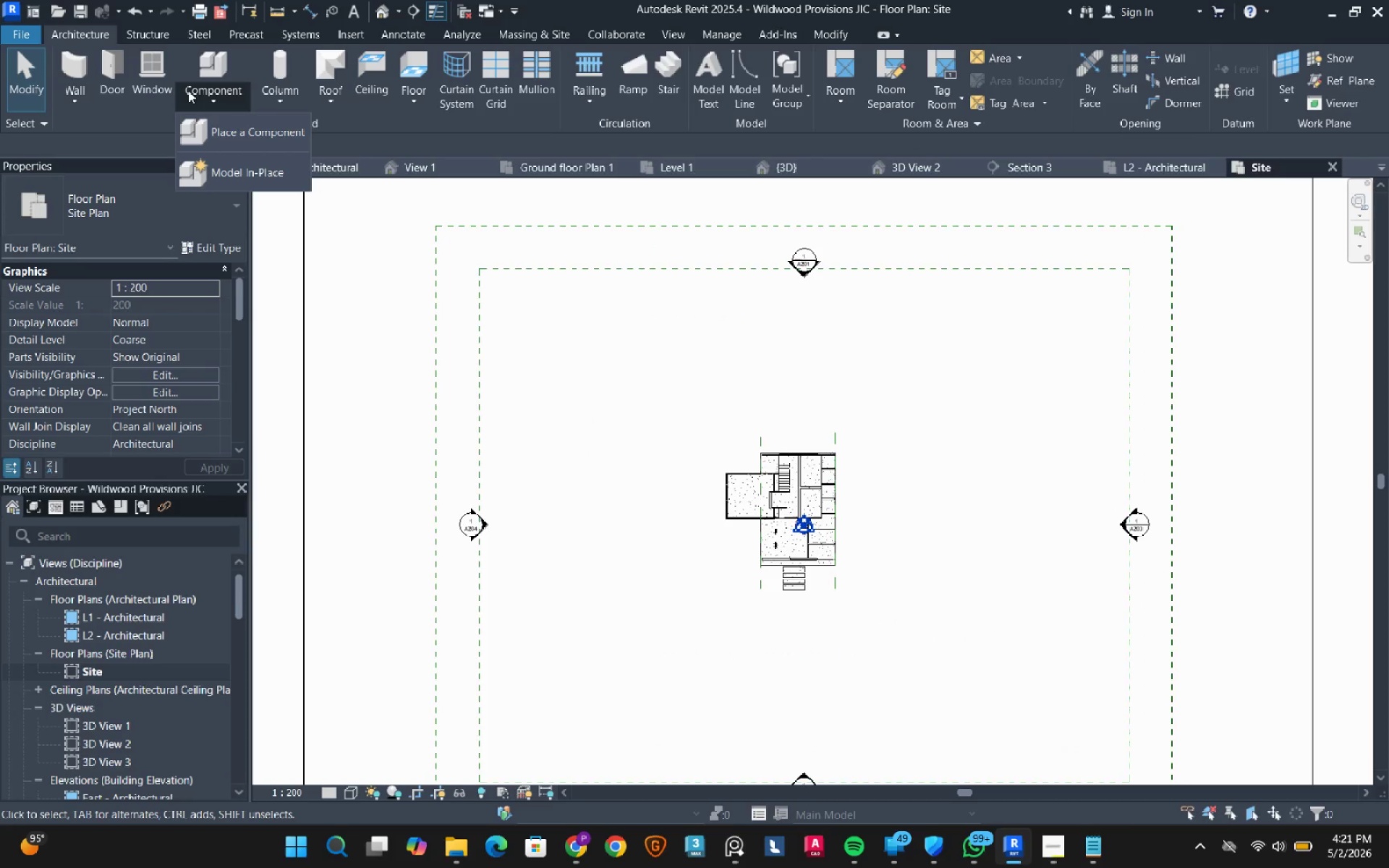 
mouse_move([218, 166])
 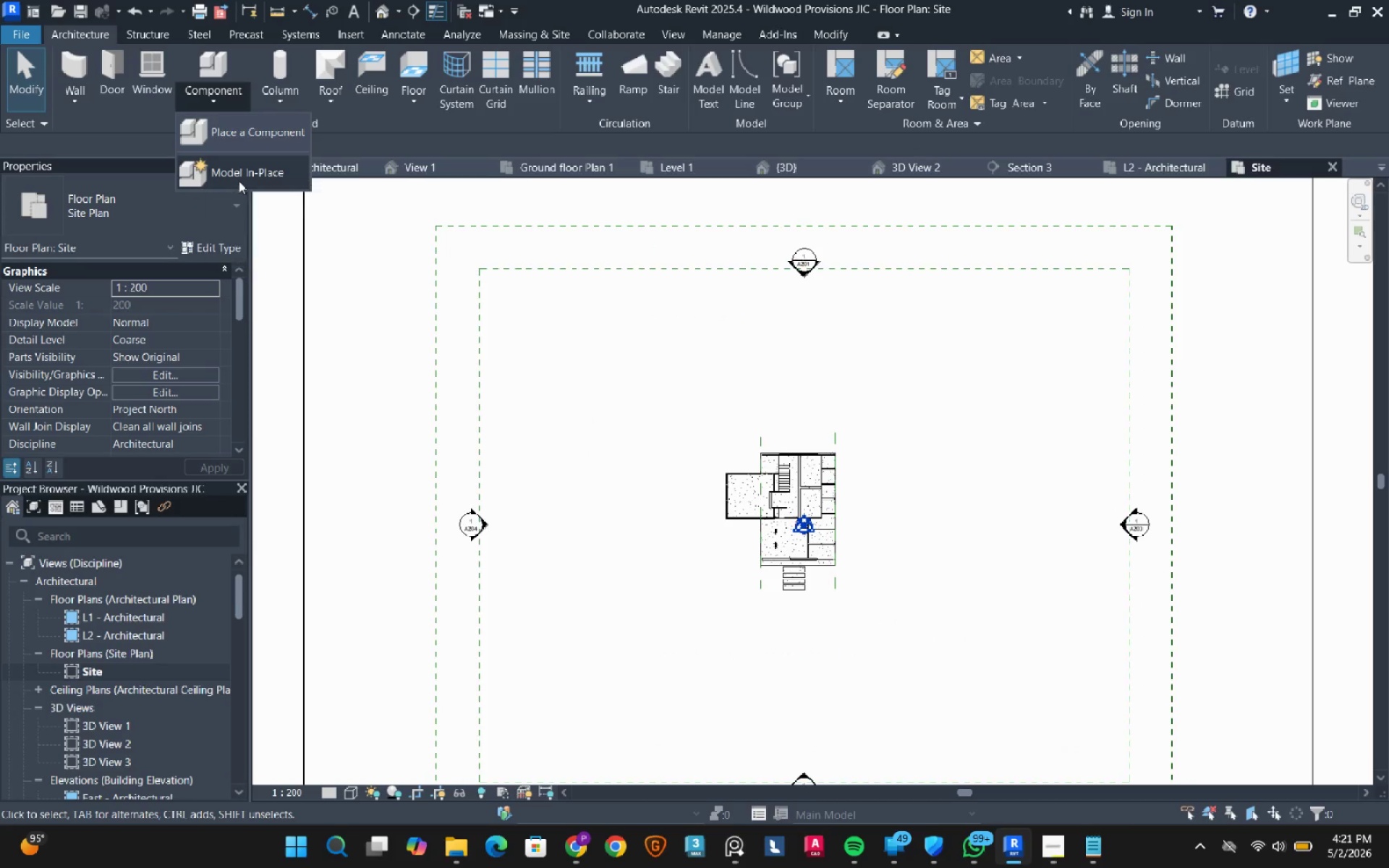 
left_click([239, 181])
 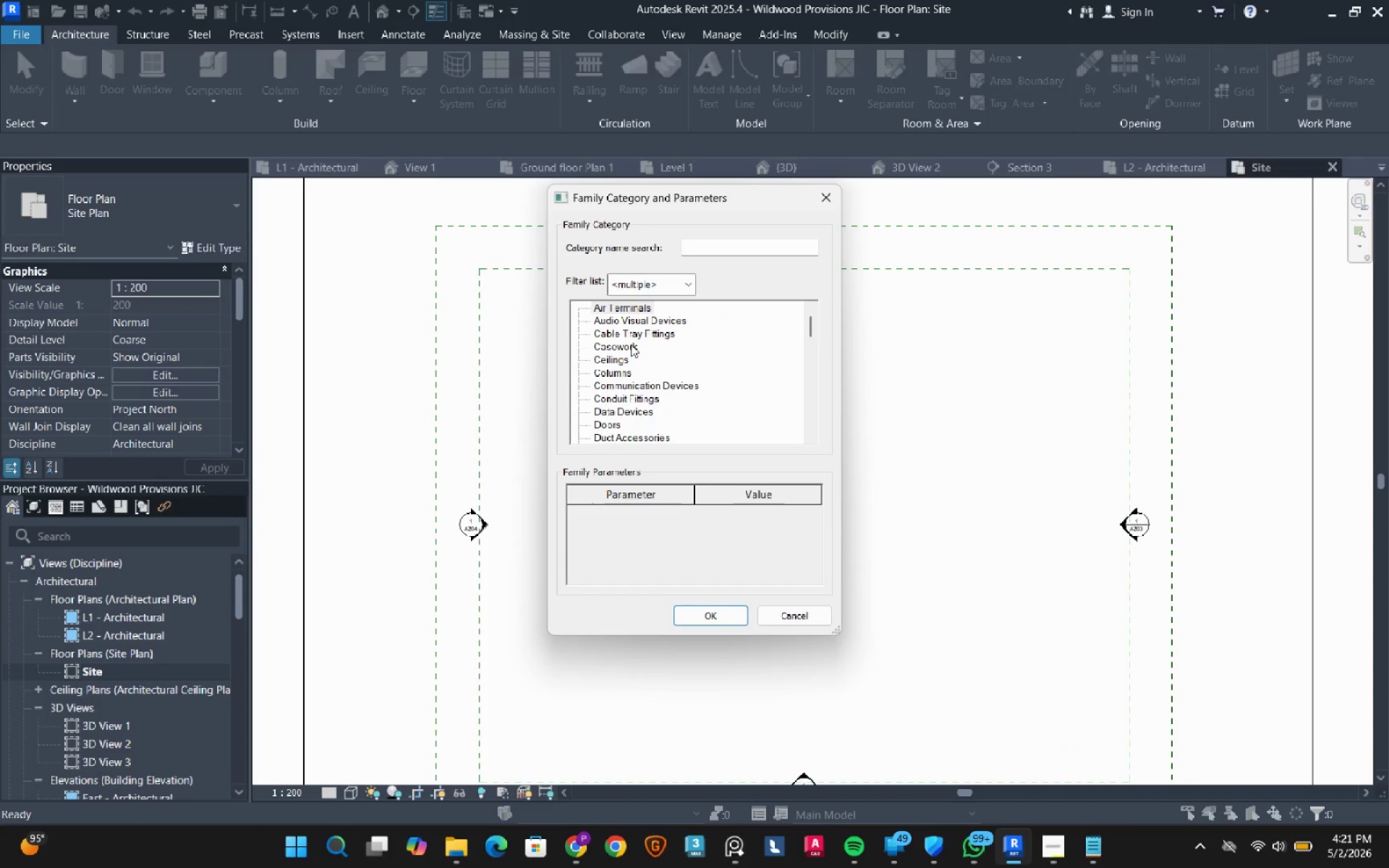 
double_click([631, 345])
 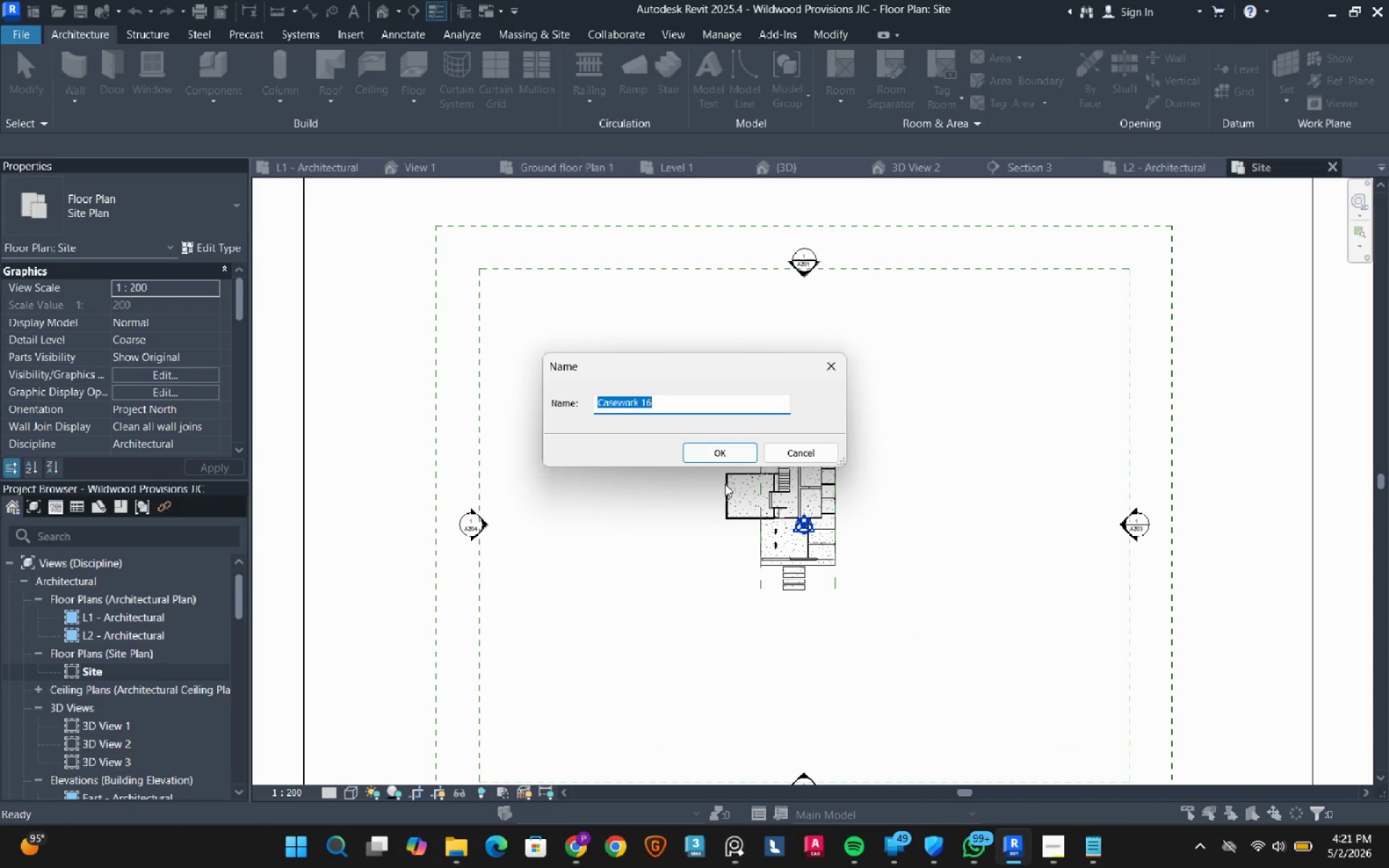 
left_click([721, 461])
 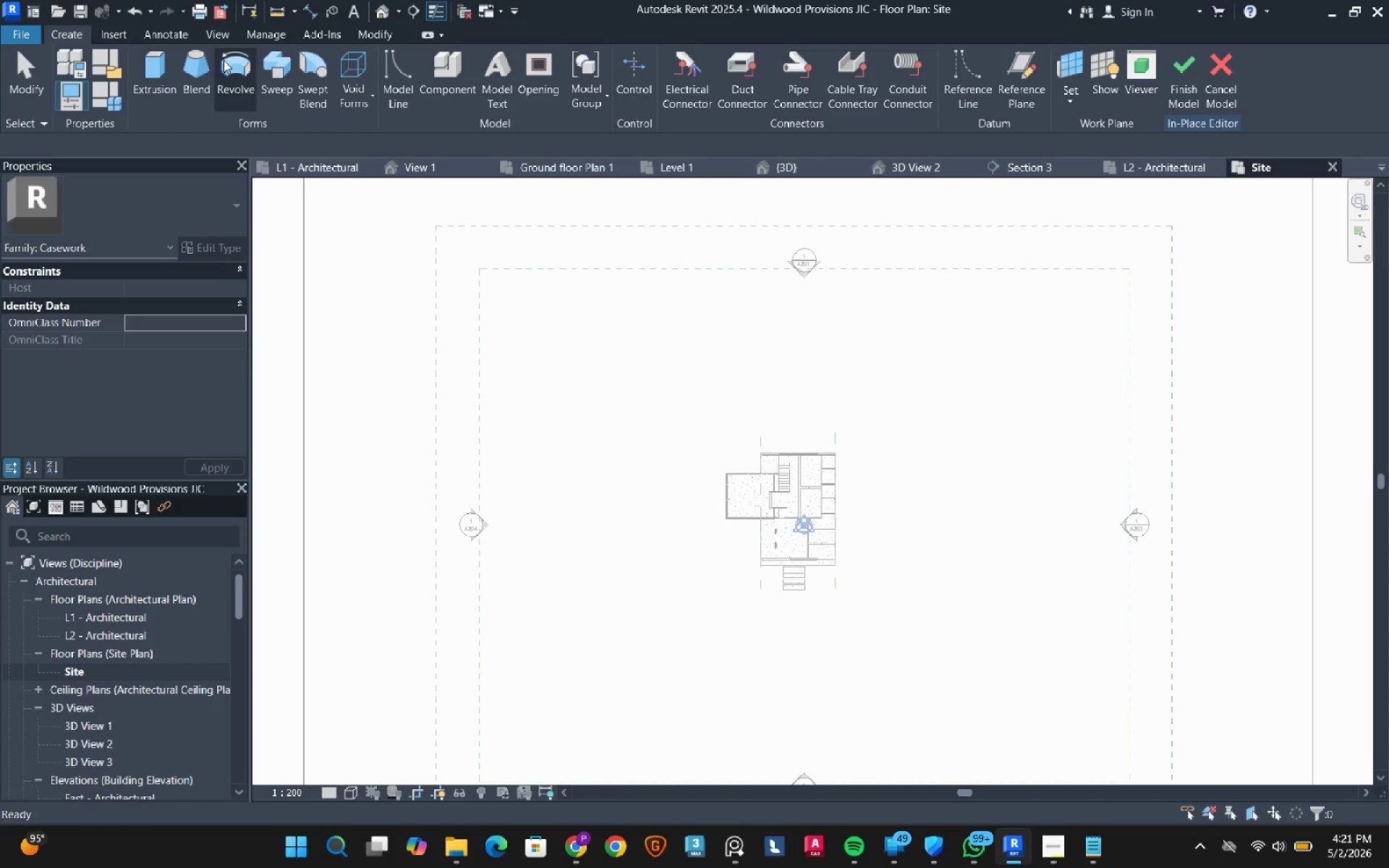 
left_click([177, 78])
 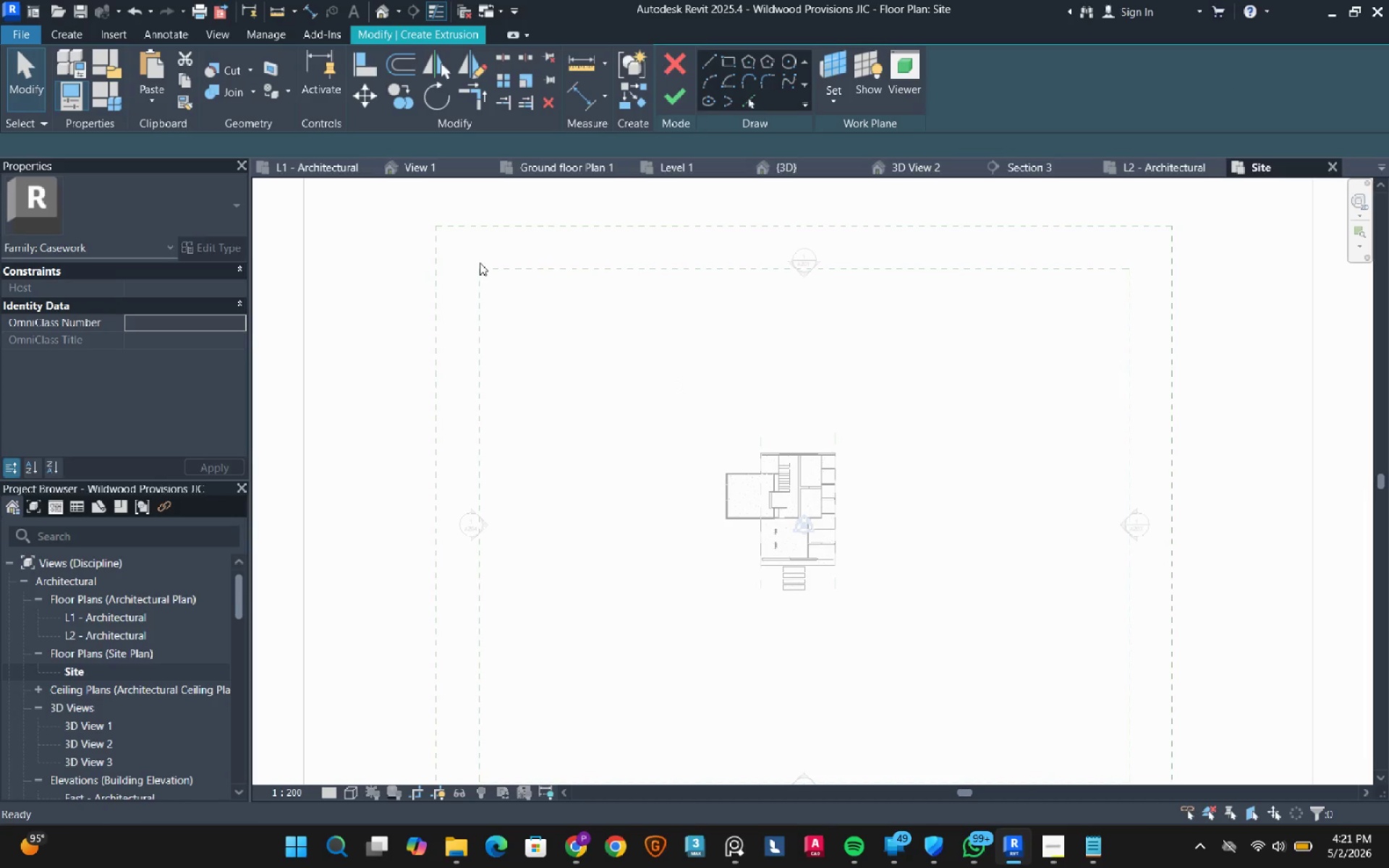 
scroll: coordinate [479, 262], scroll_direction: down, amount: 2.0
 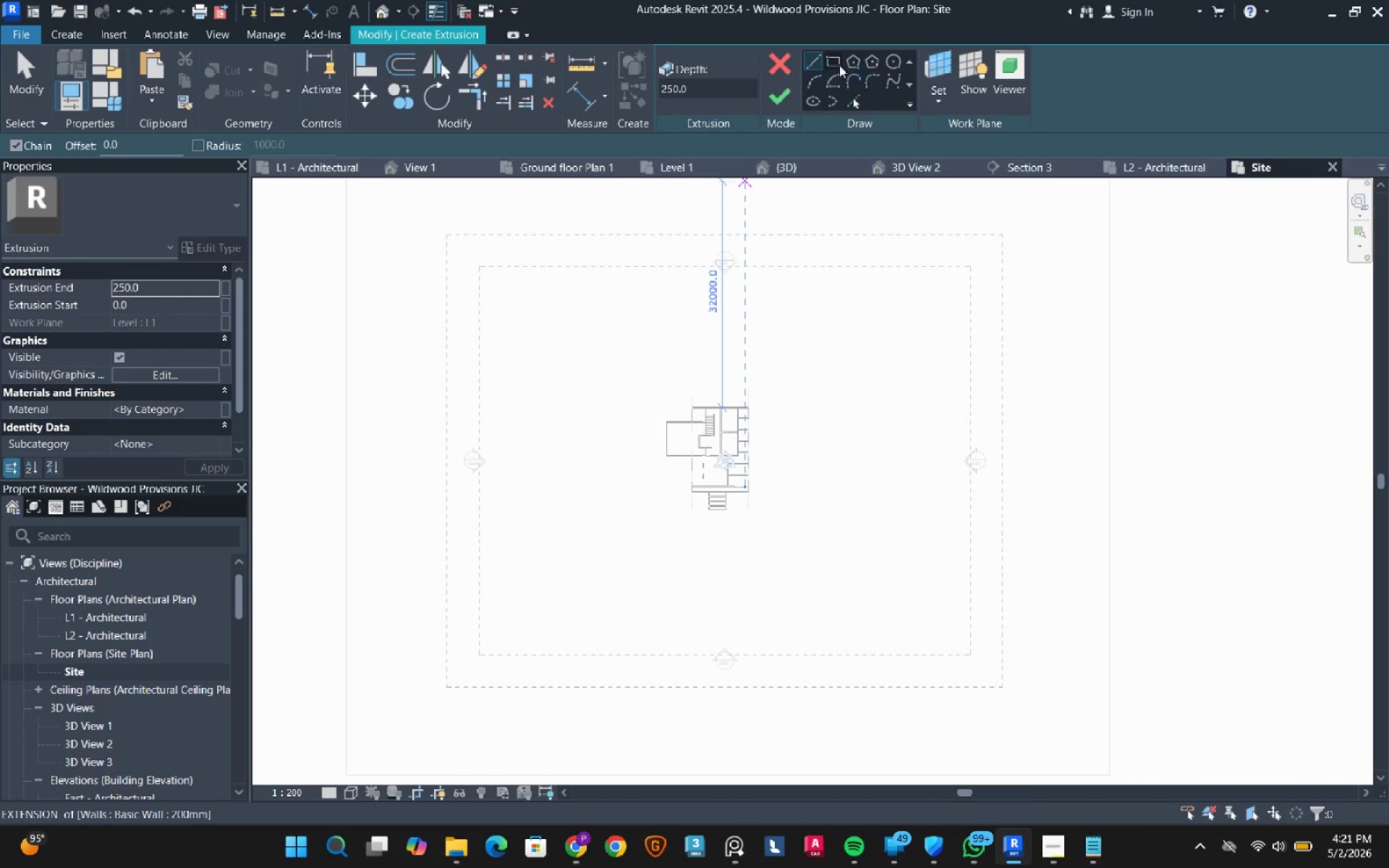 
left_click([834, 63])
 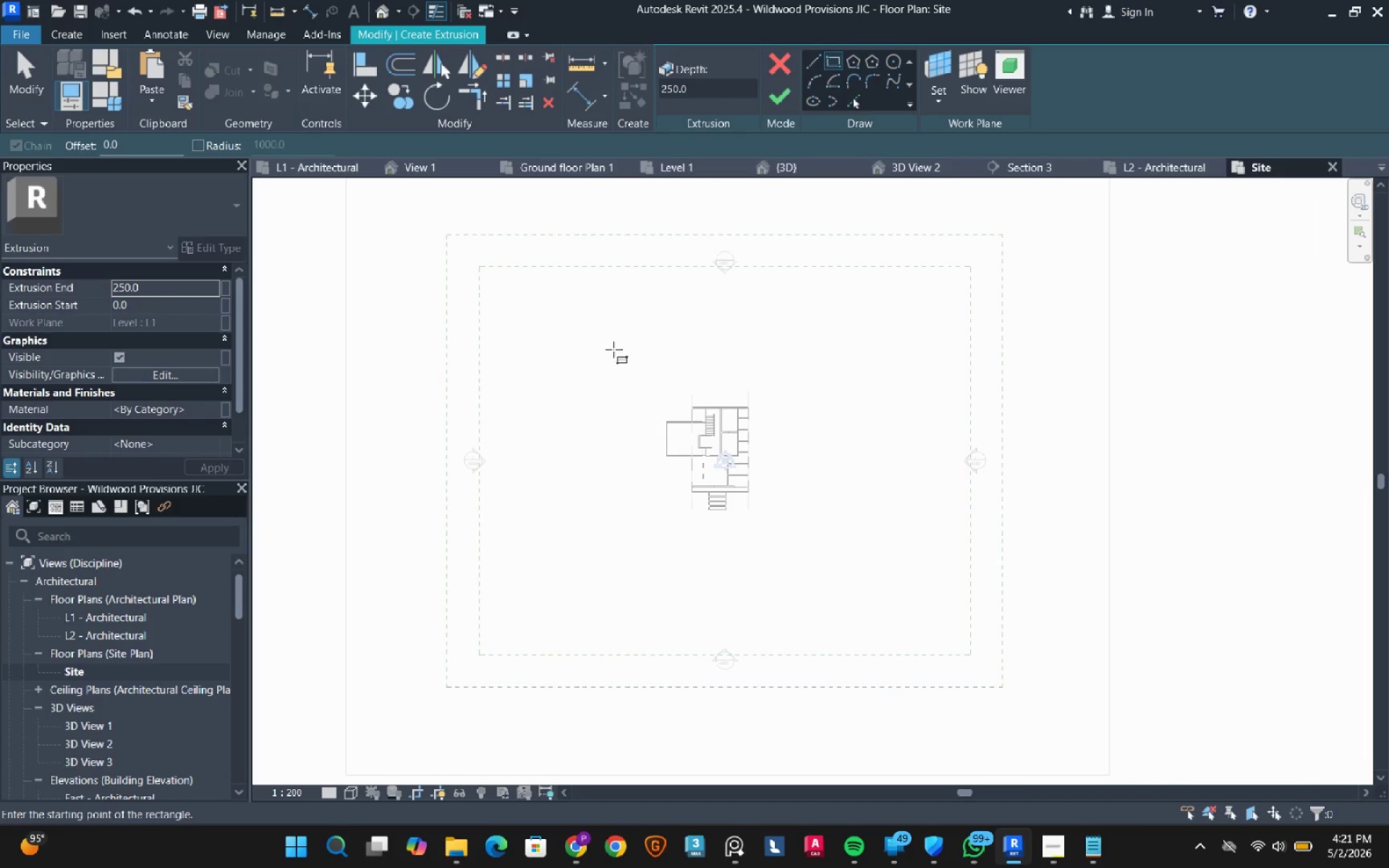 
left_click([547, 318])
 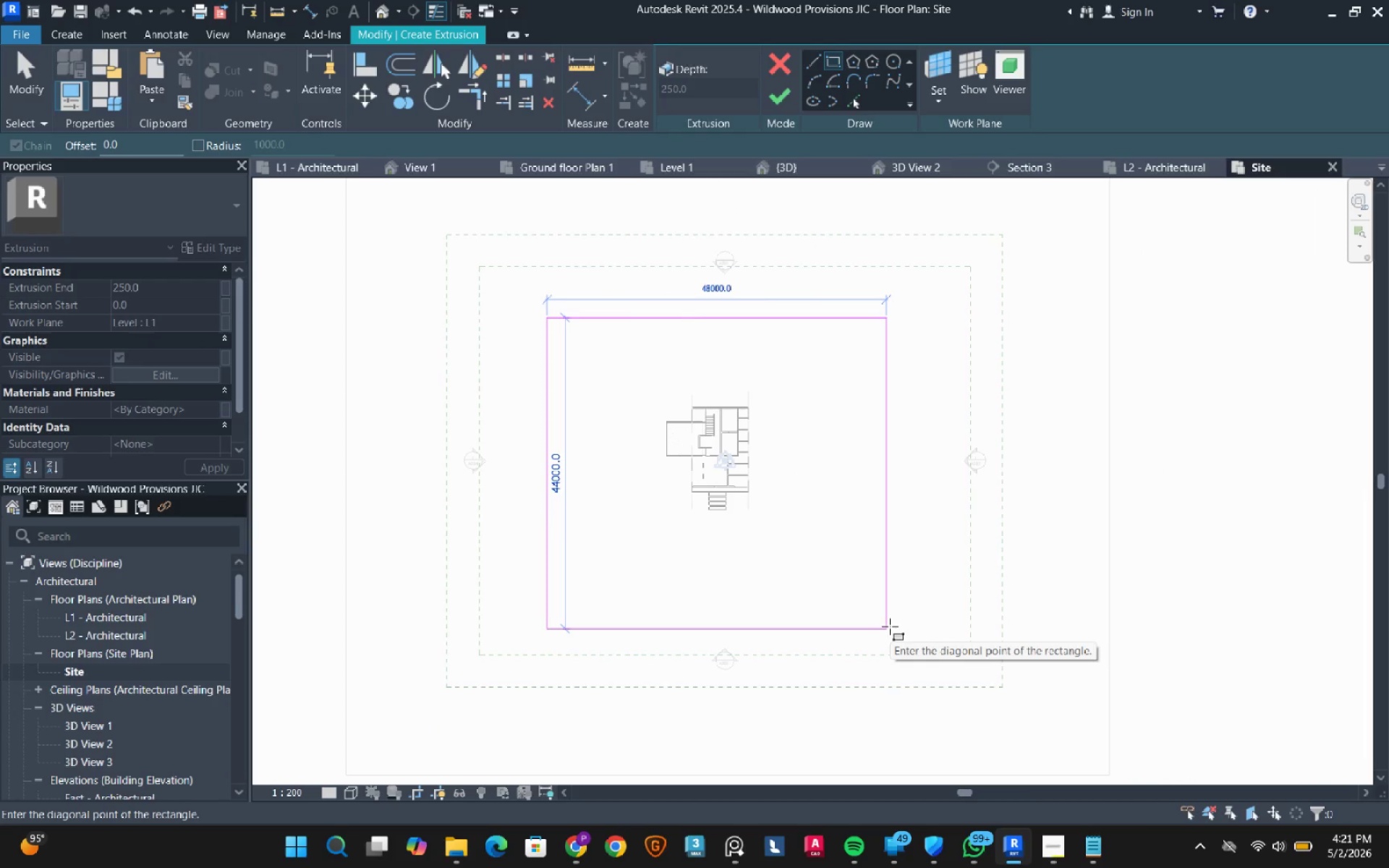 
left_click([890, 626])
 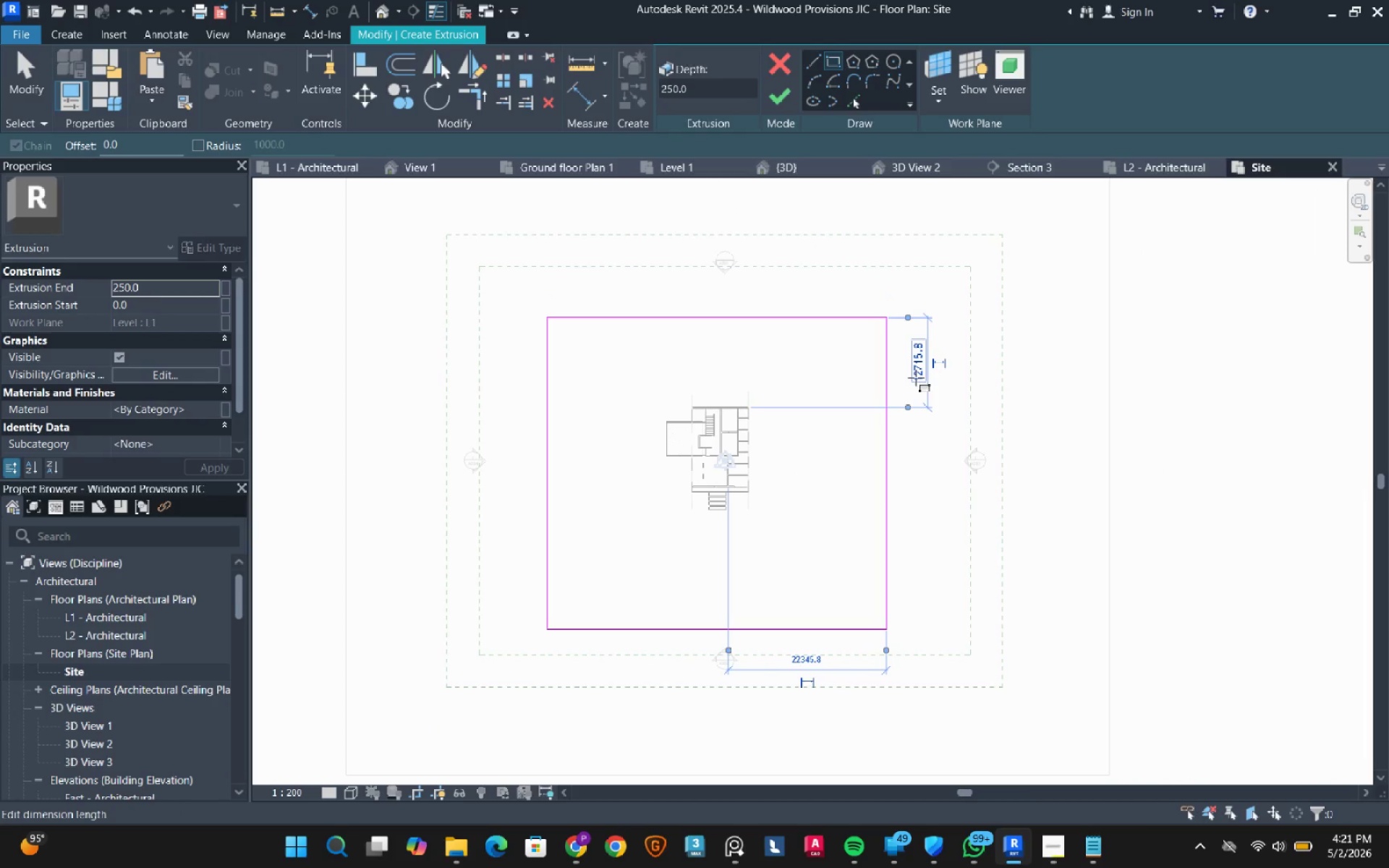 
key(Escape)
 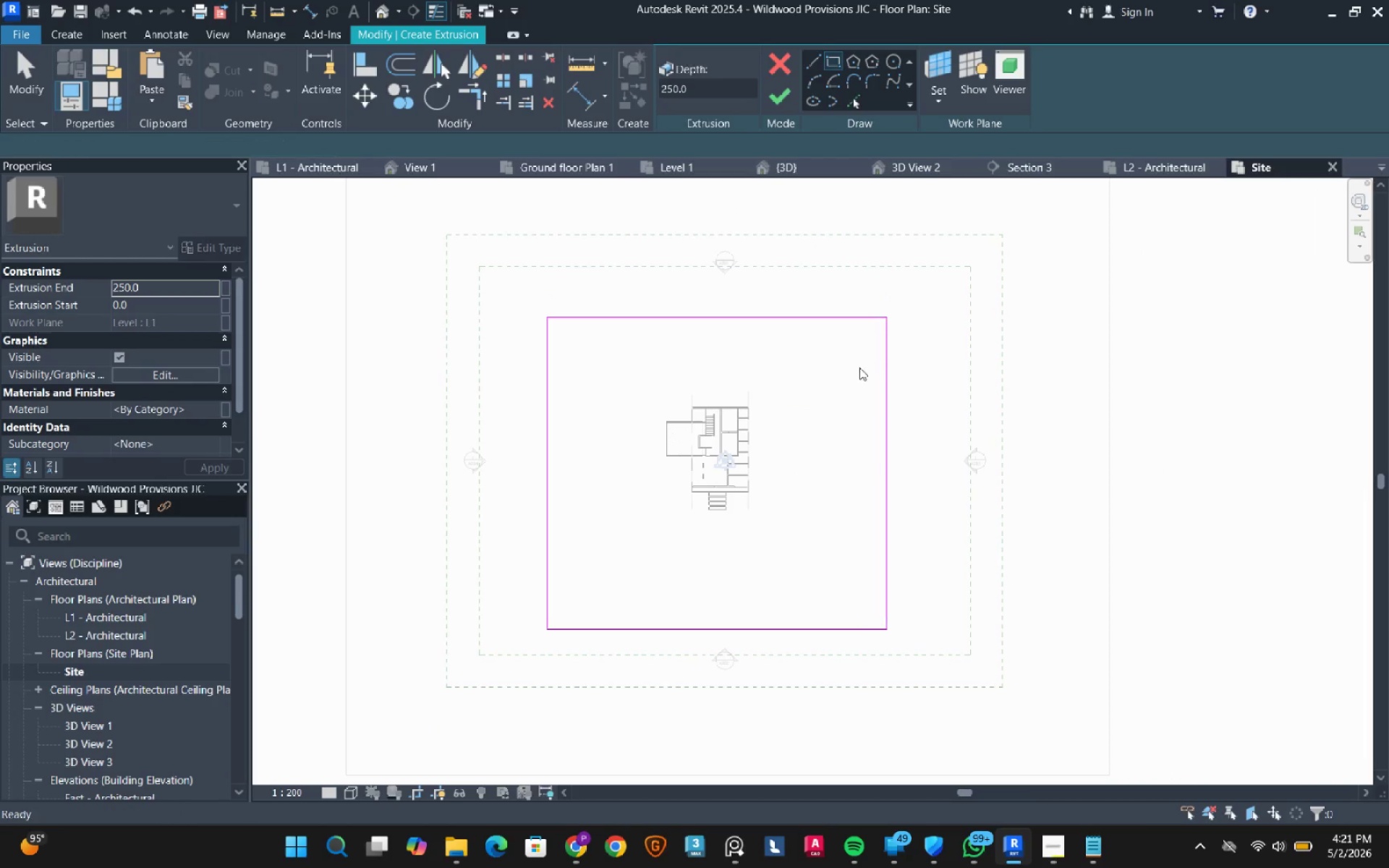 
key(Escape)
 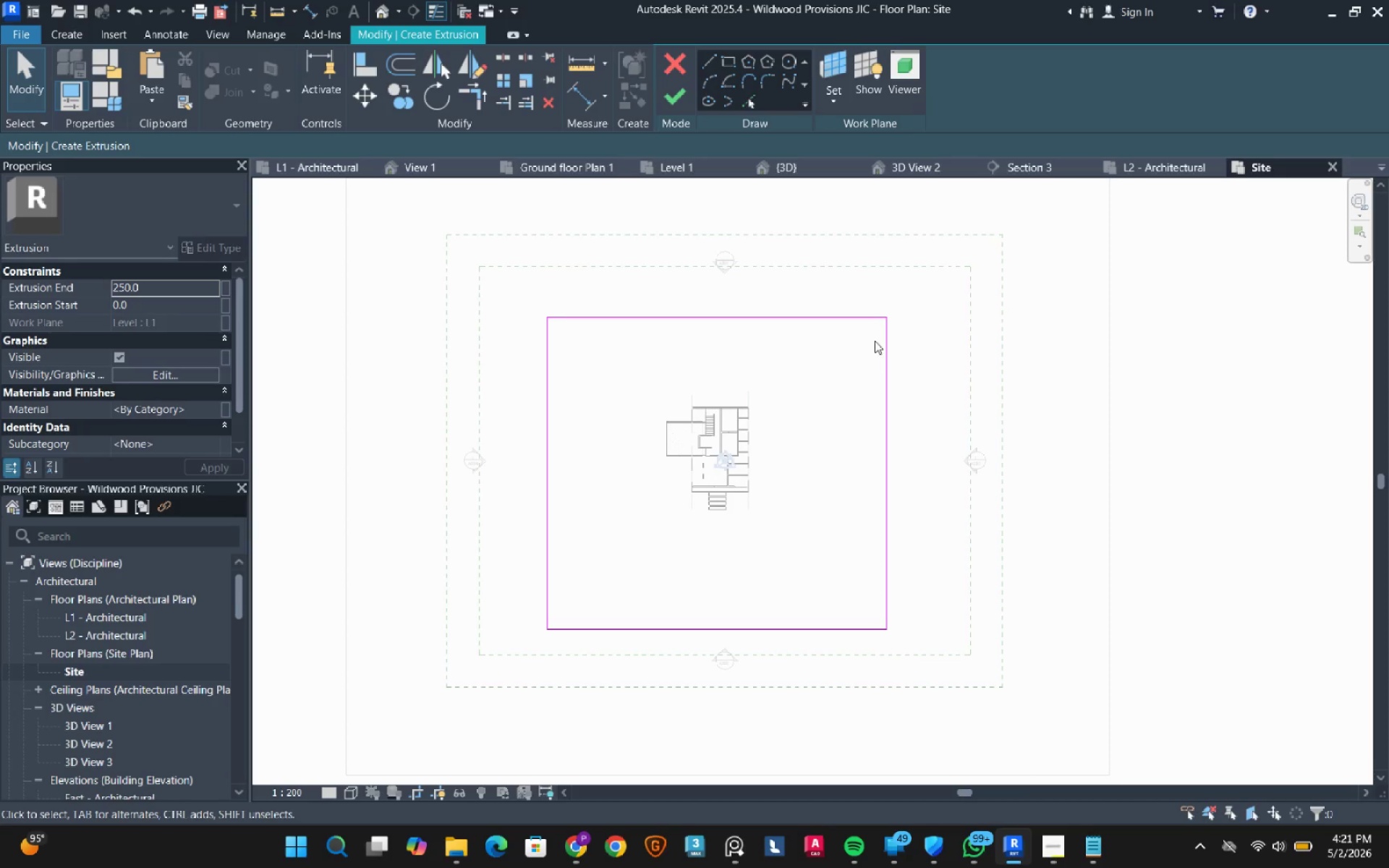 
key(Escape)
 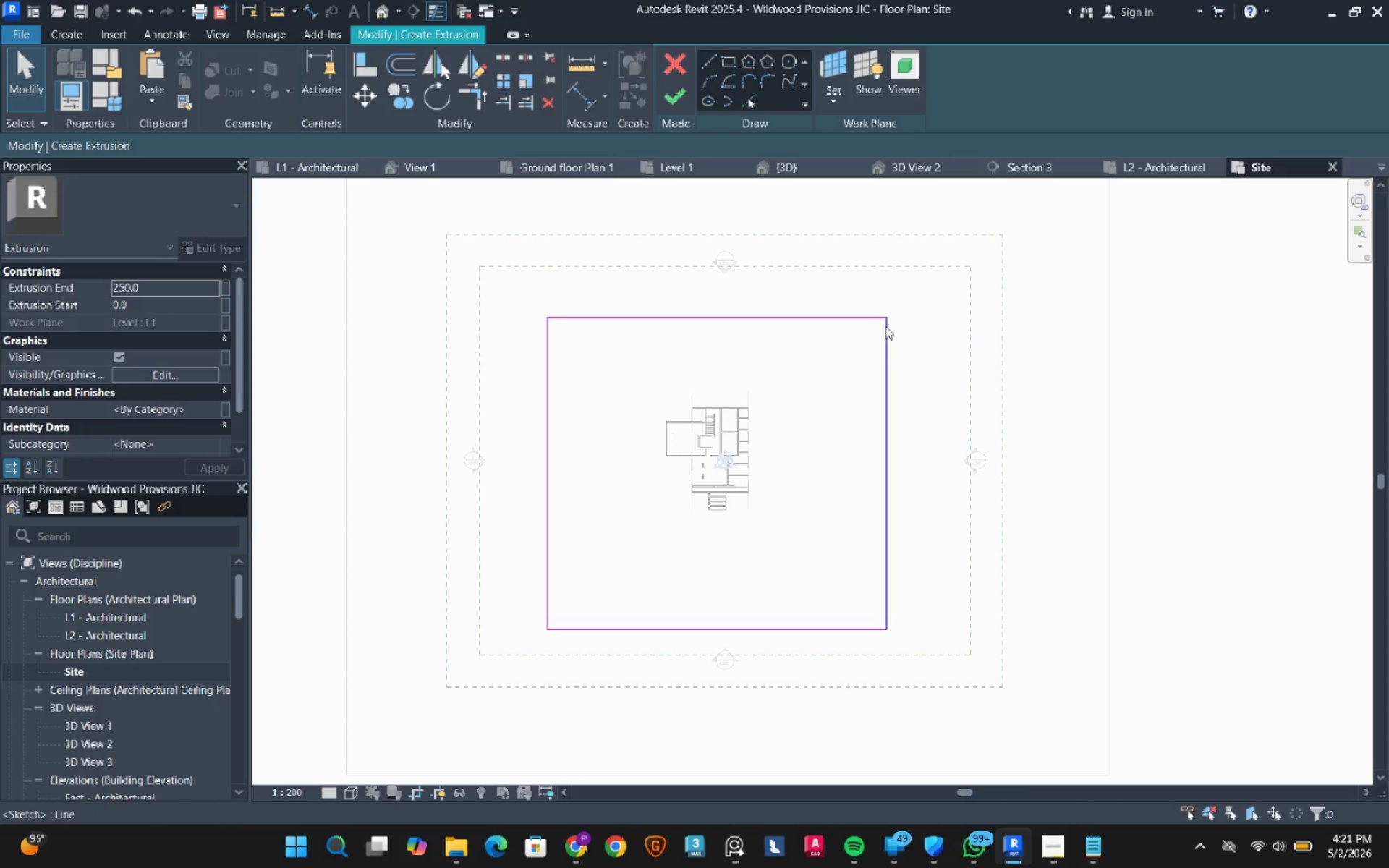 
left_click([885, 326])
 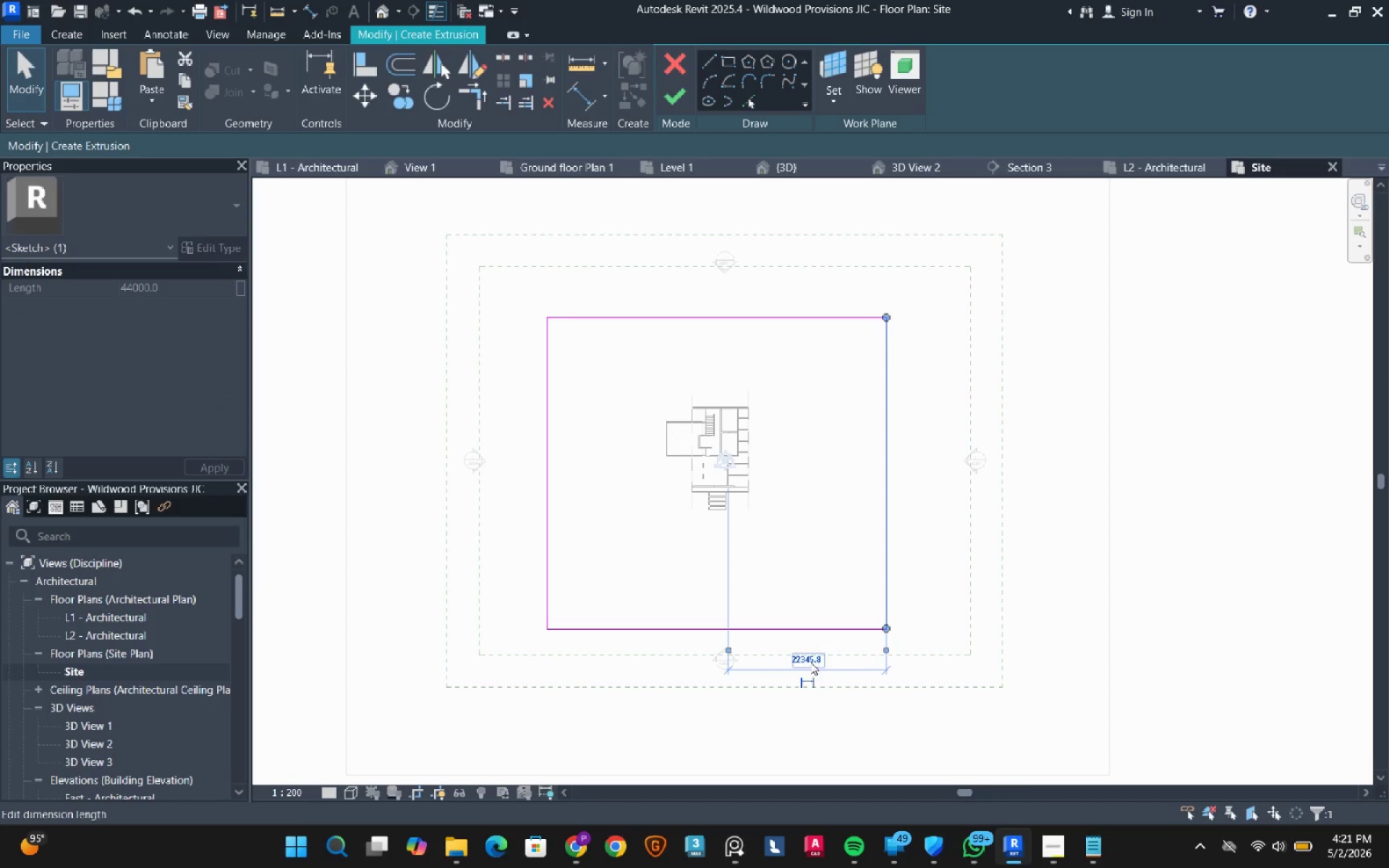 
key(Escape)
 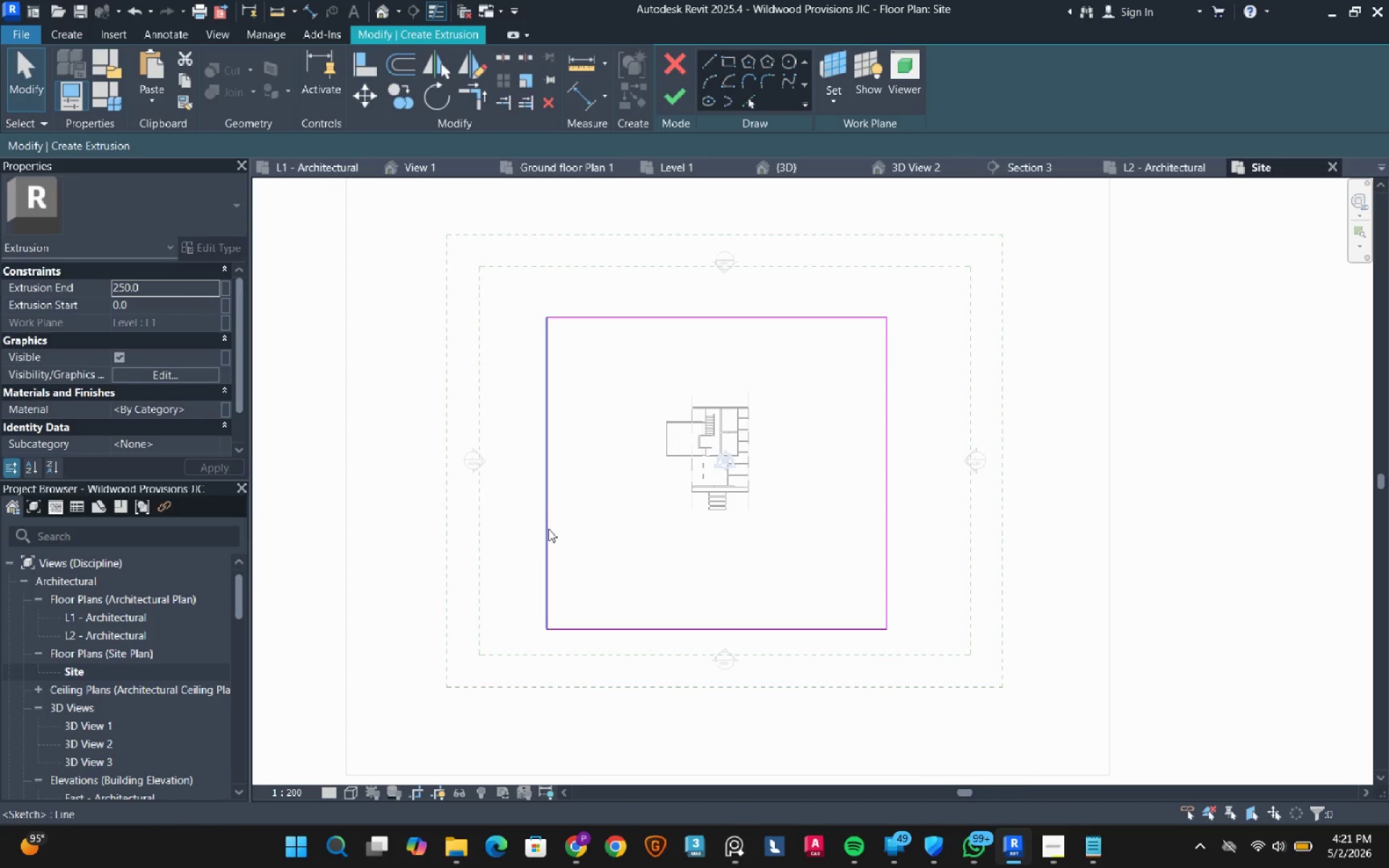 
left_click_drag(start_coordinate=[548, 529], to_coordinate=[514, 550])
 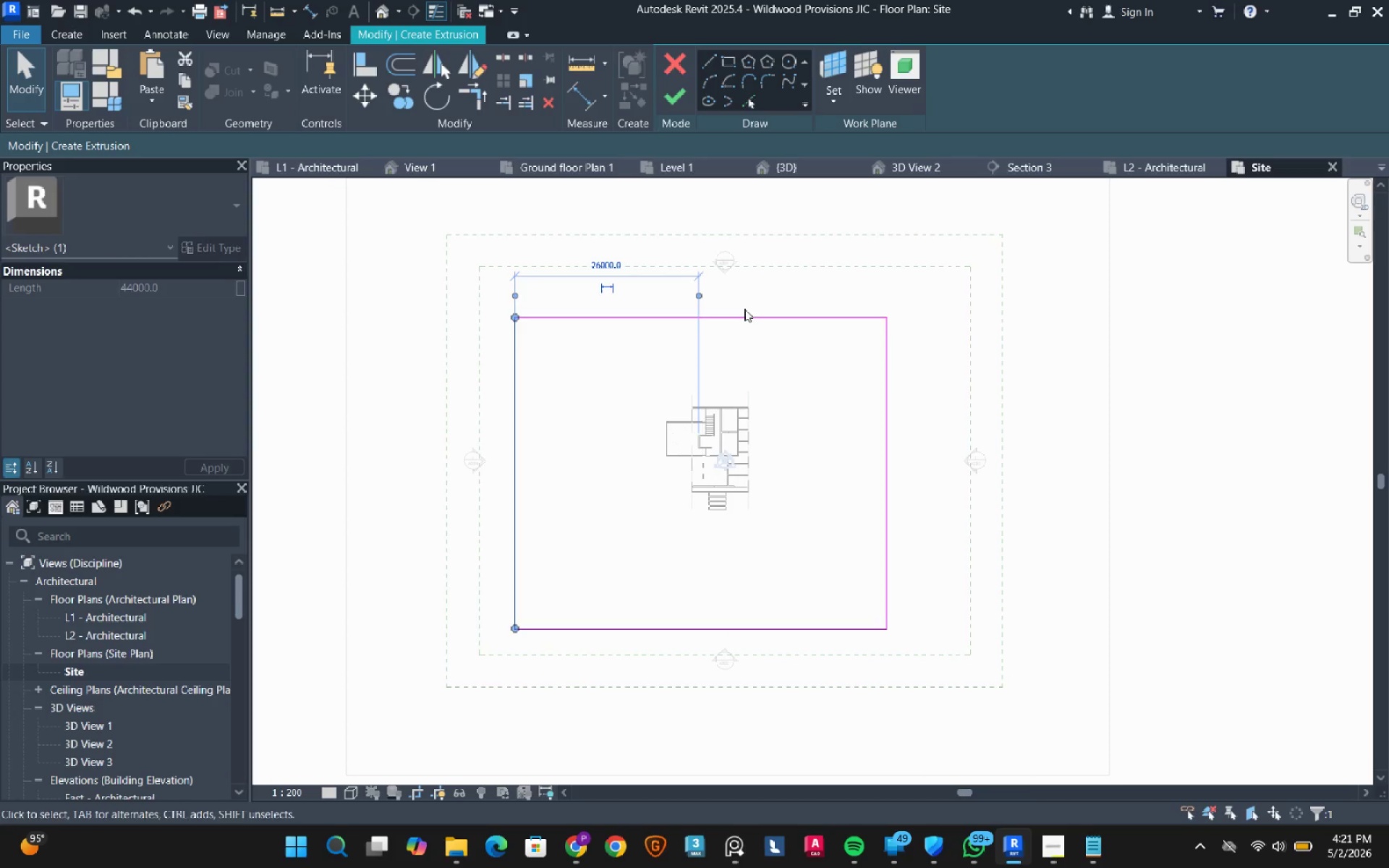 
left_click_drag(start_coordinate=[742, 311], to_coordinate=[752, 281])
 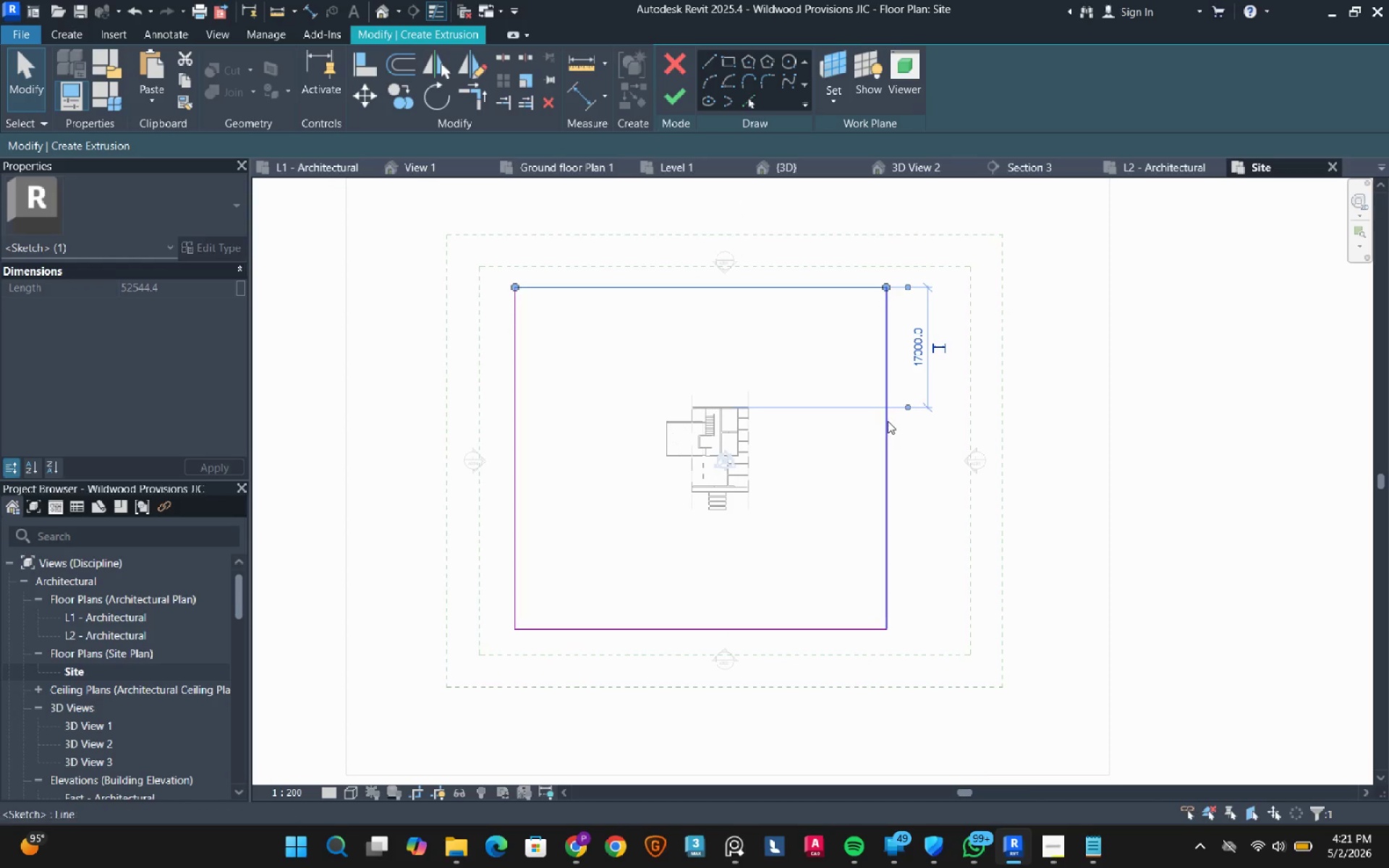 
left_click_drag(start_coordinate=[888, 421], to_coordinate=[919, 425])
 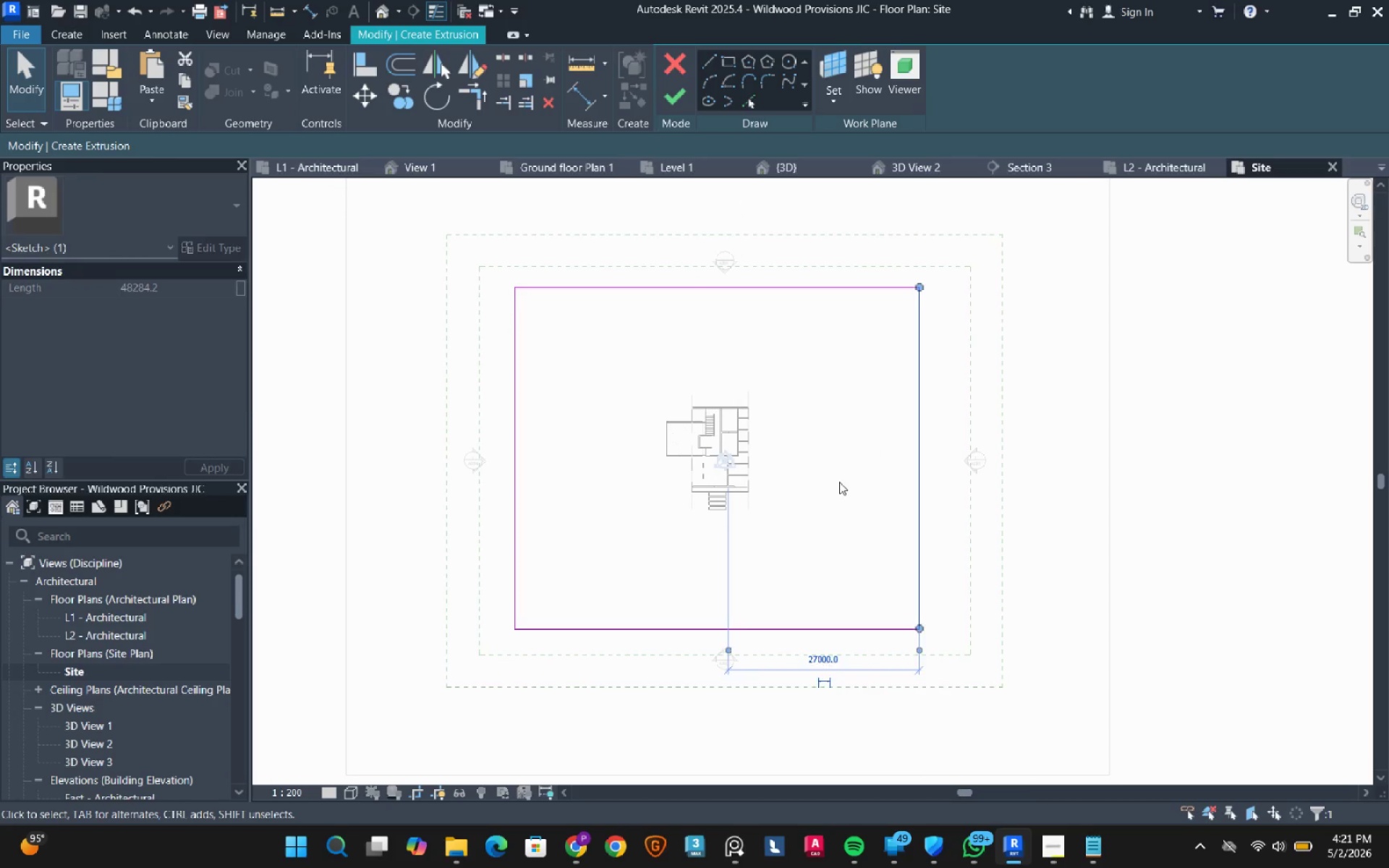 
left_click([839, 482])
 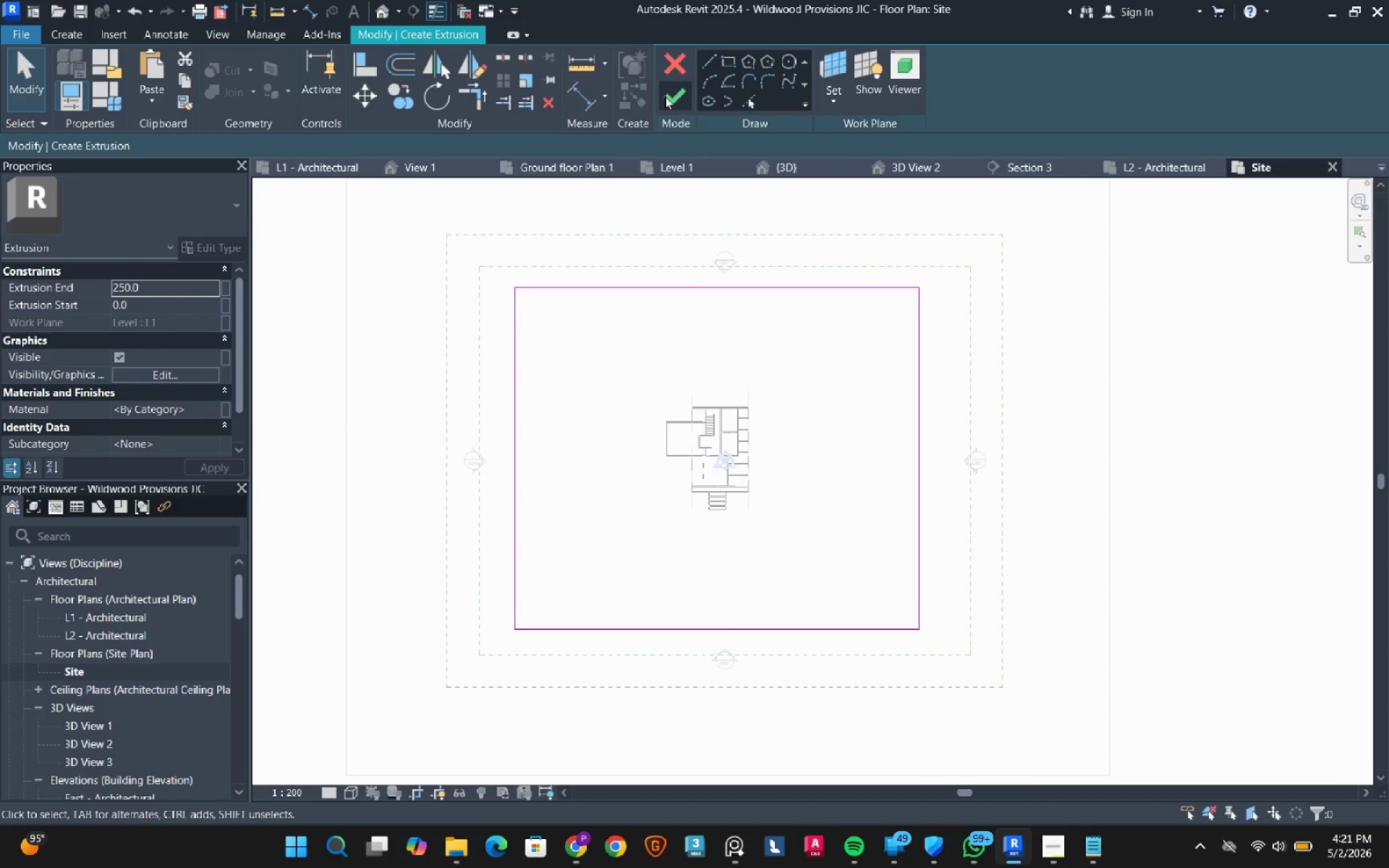 
left_click([663, 96])
 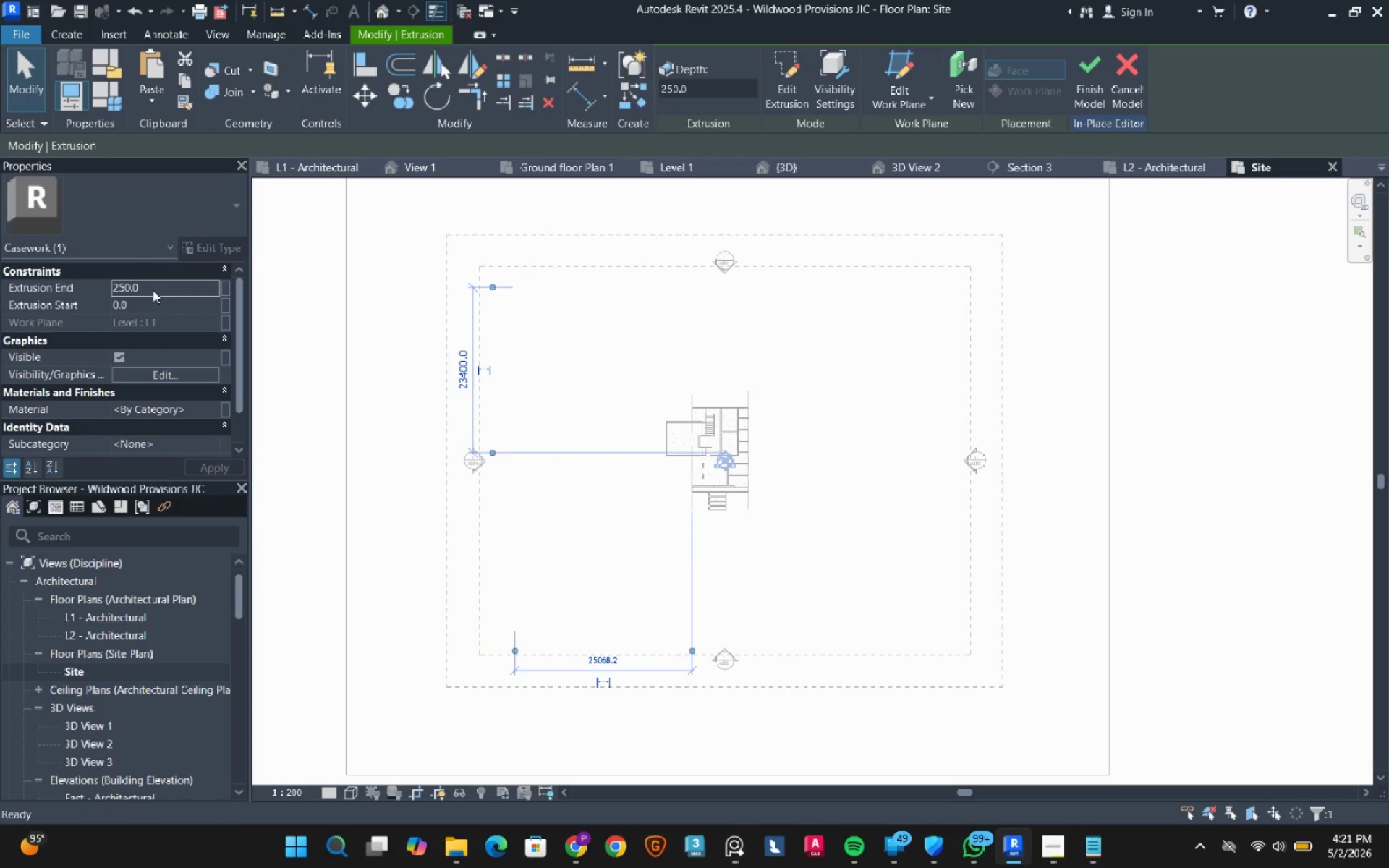 
left_click([179, 284])
 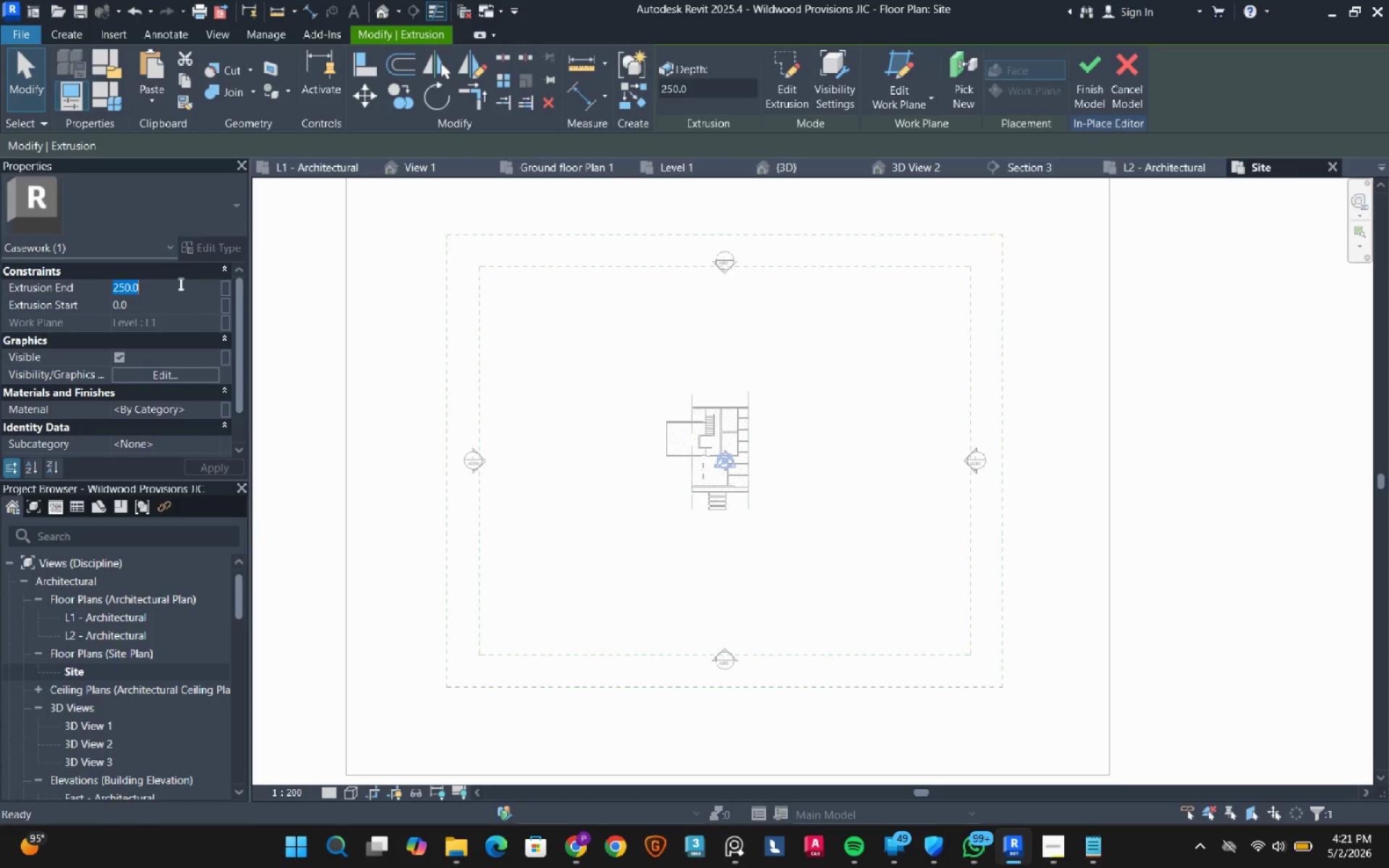 
key(NumpadSubtract)
 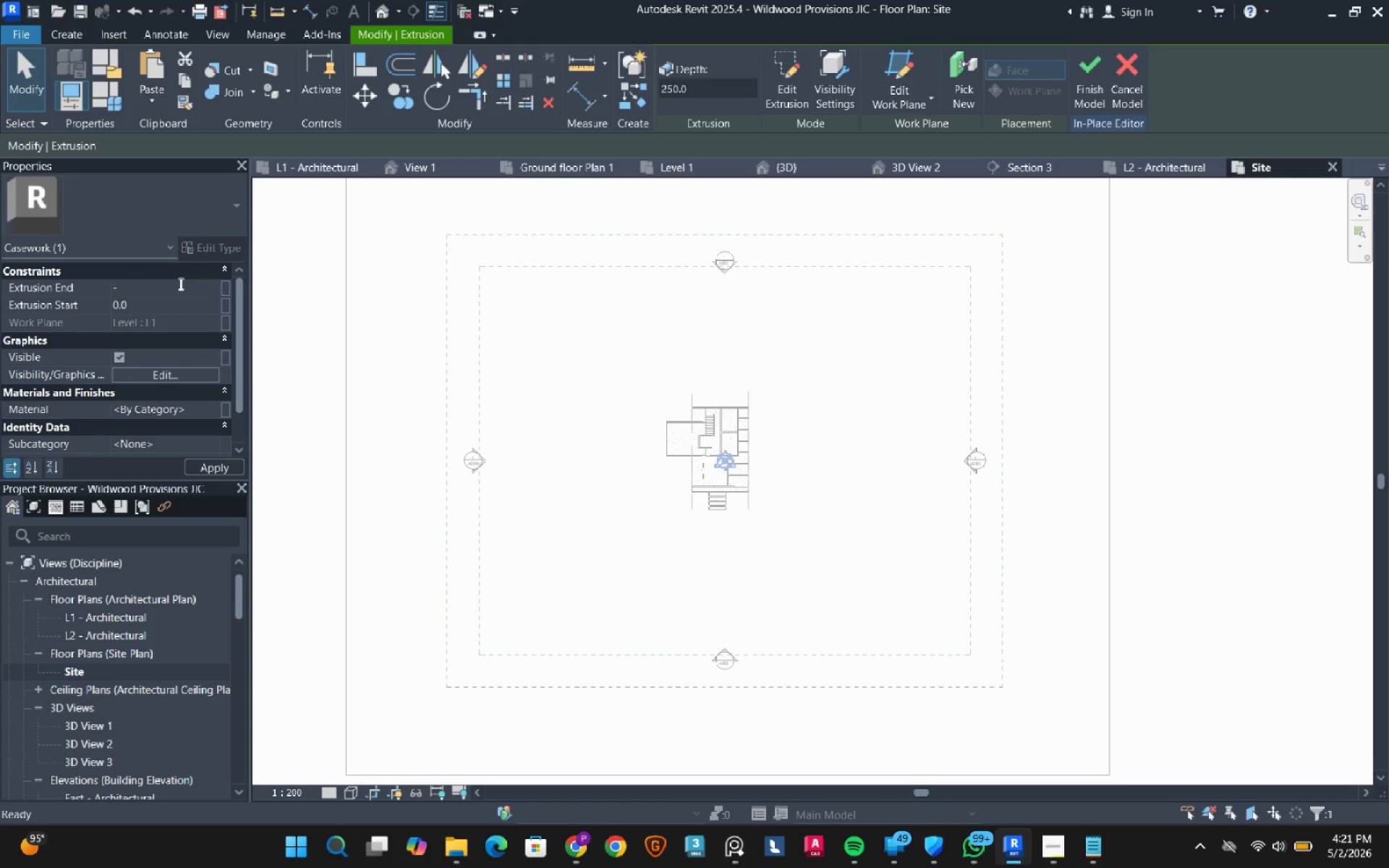 
key(Numpad1)
 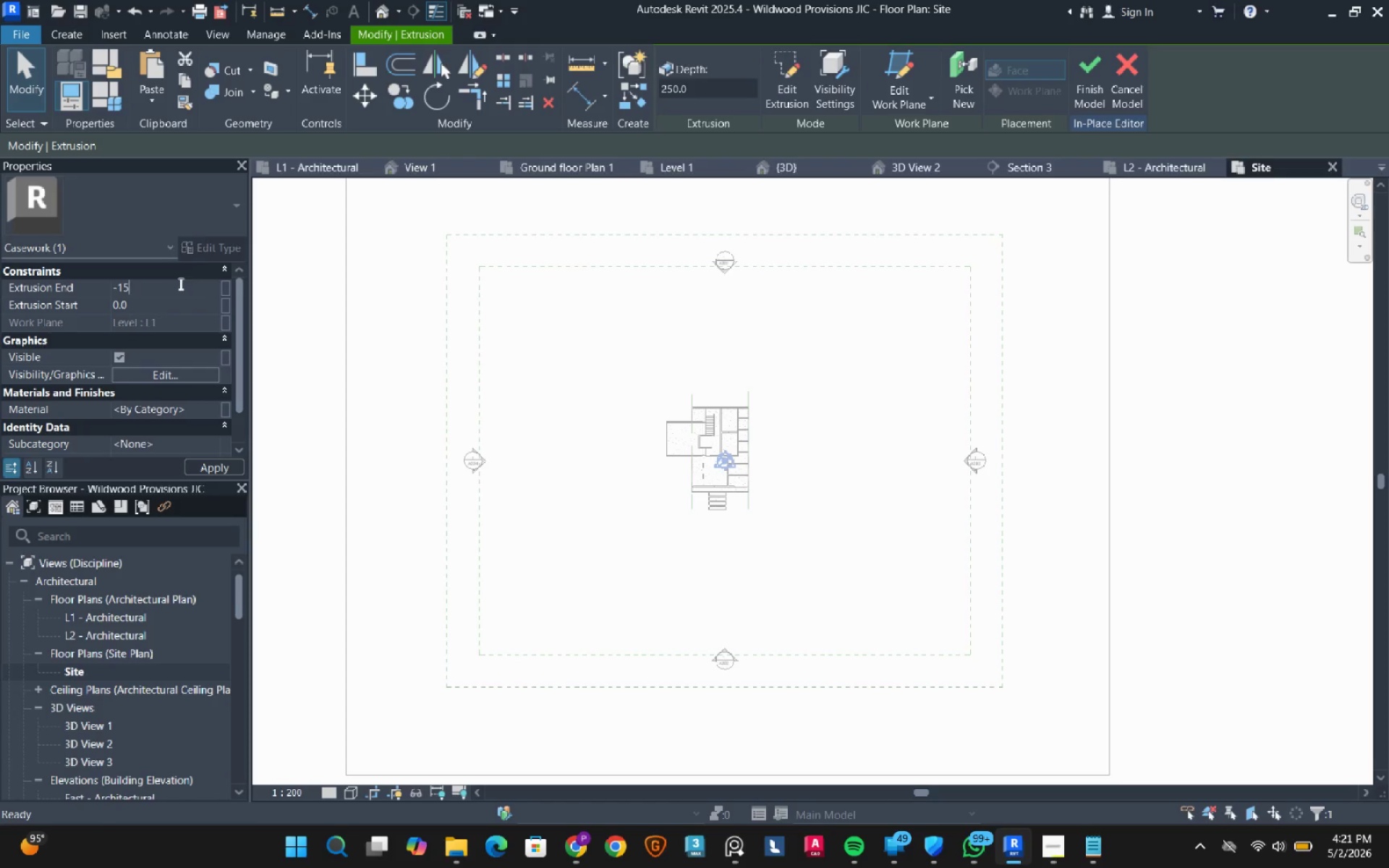 
key(Numpad5)
 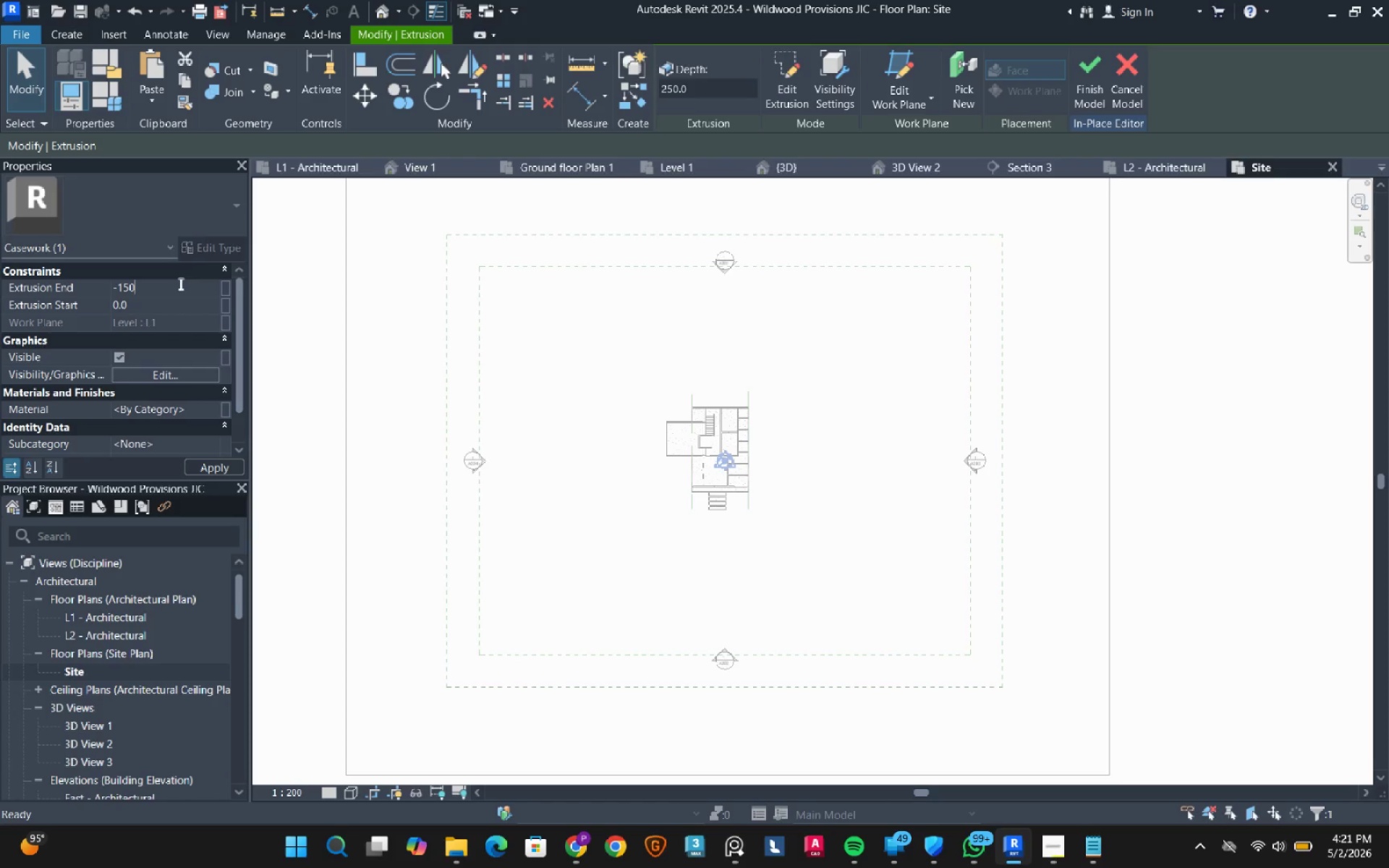 
key(Numpad0)
 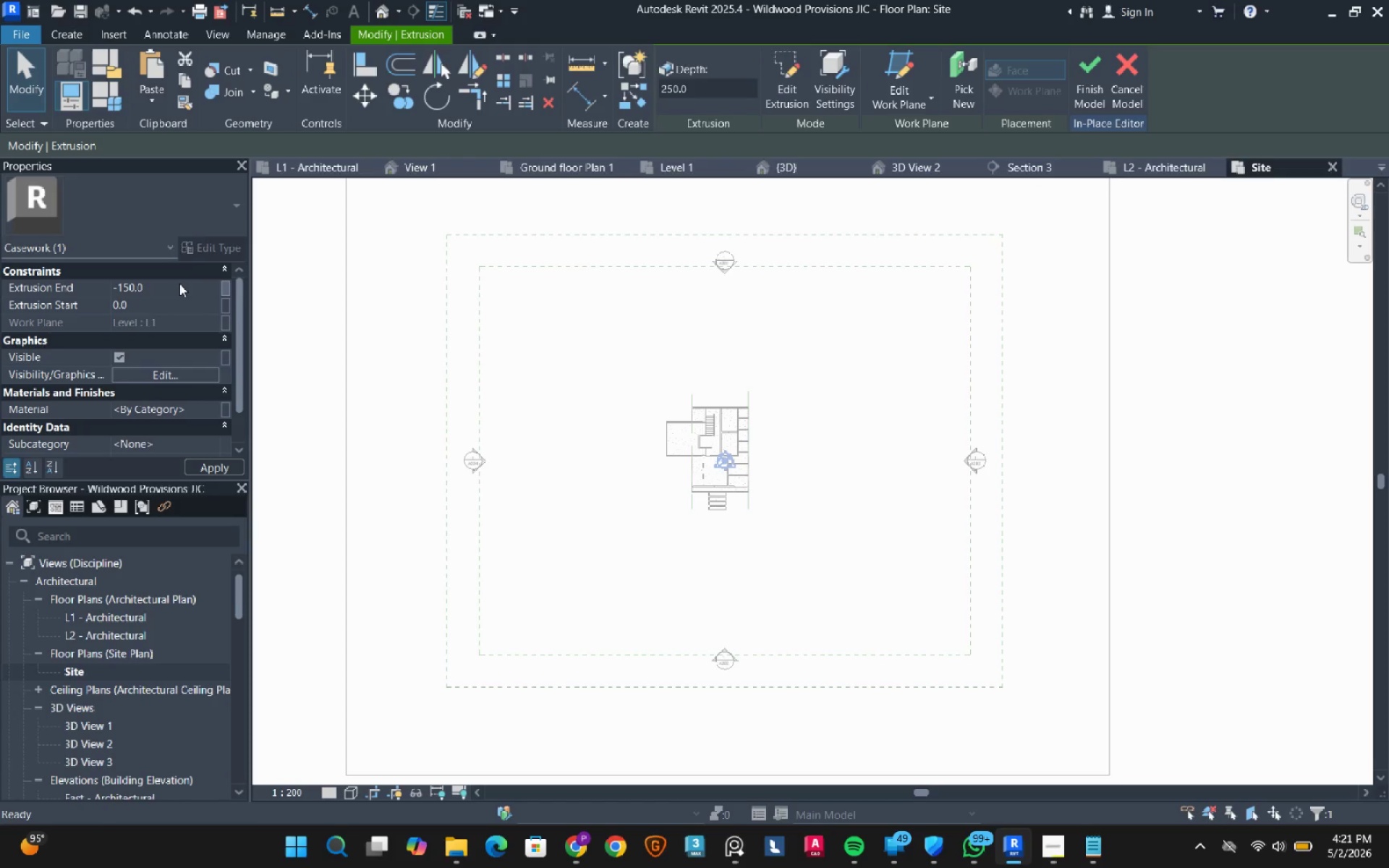 
key(NumpadEnter)
 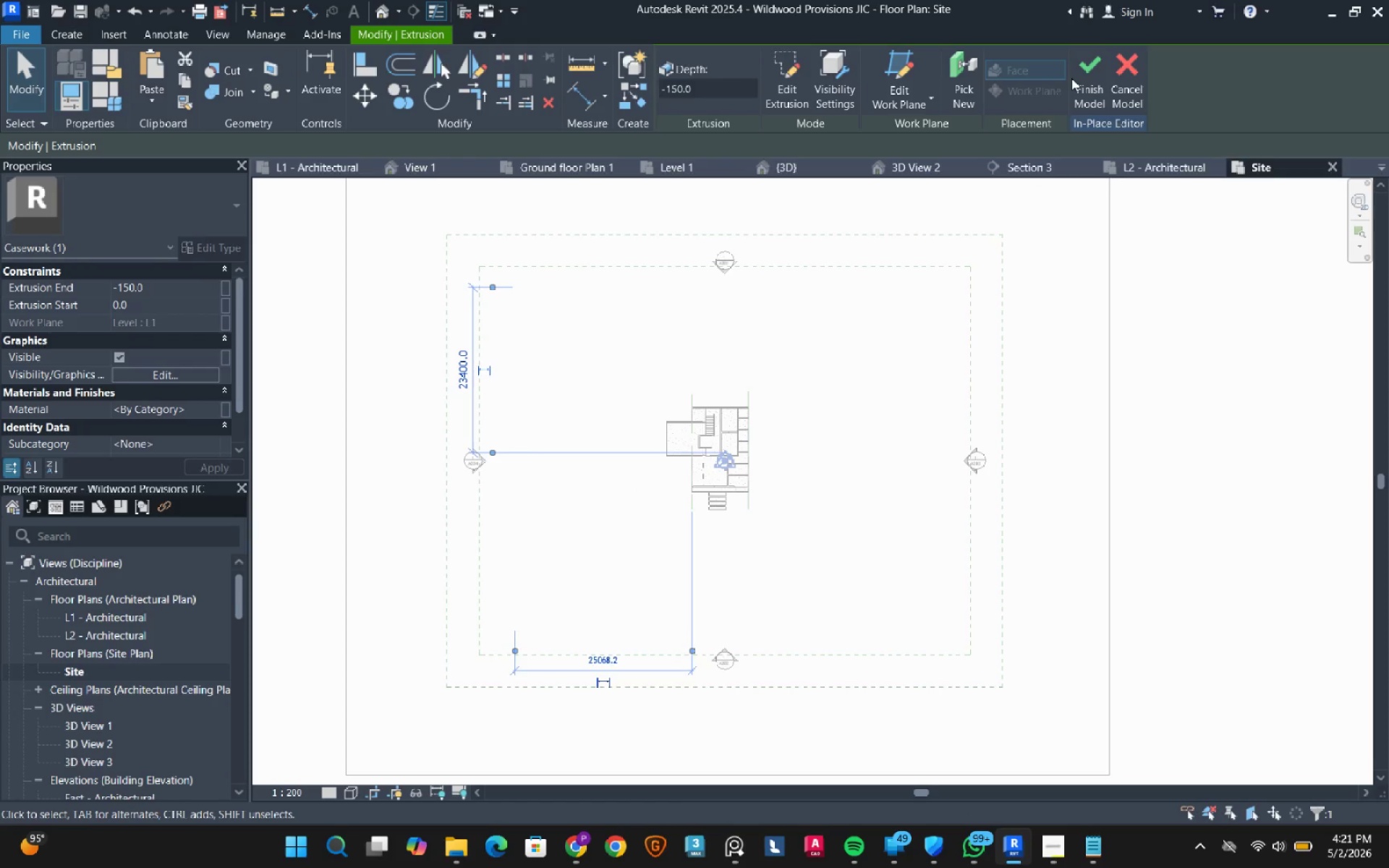 
left_click([1089, 77])
 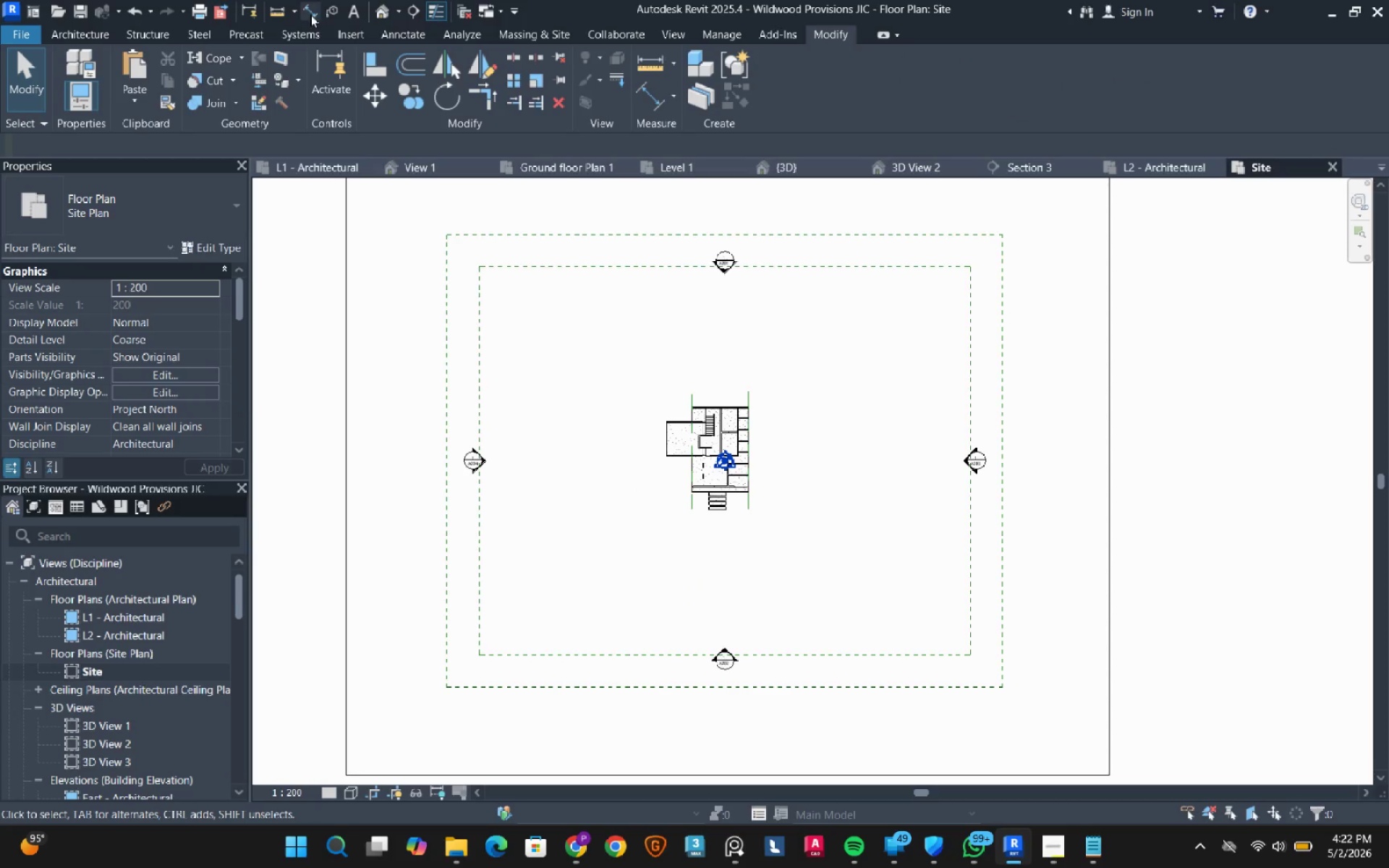 
left_click([378, 16])
 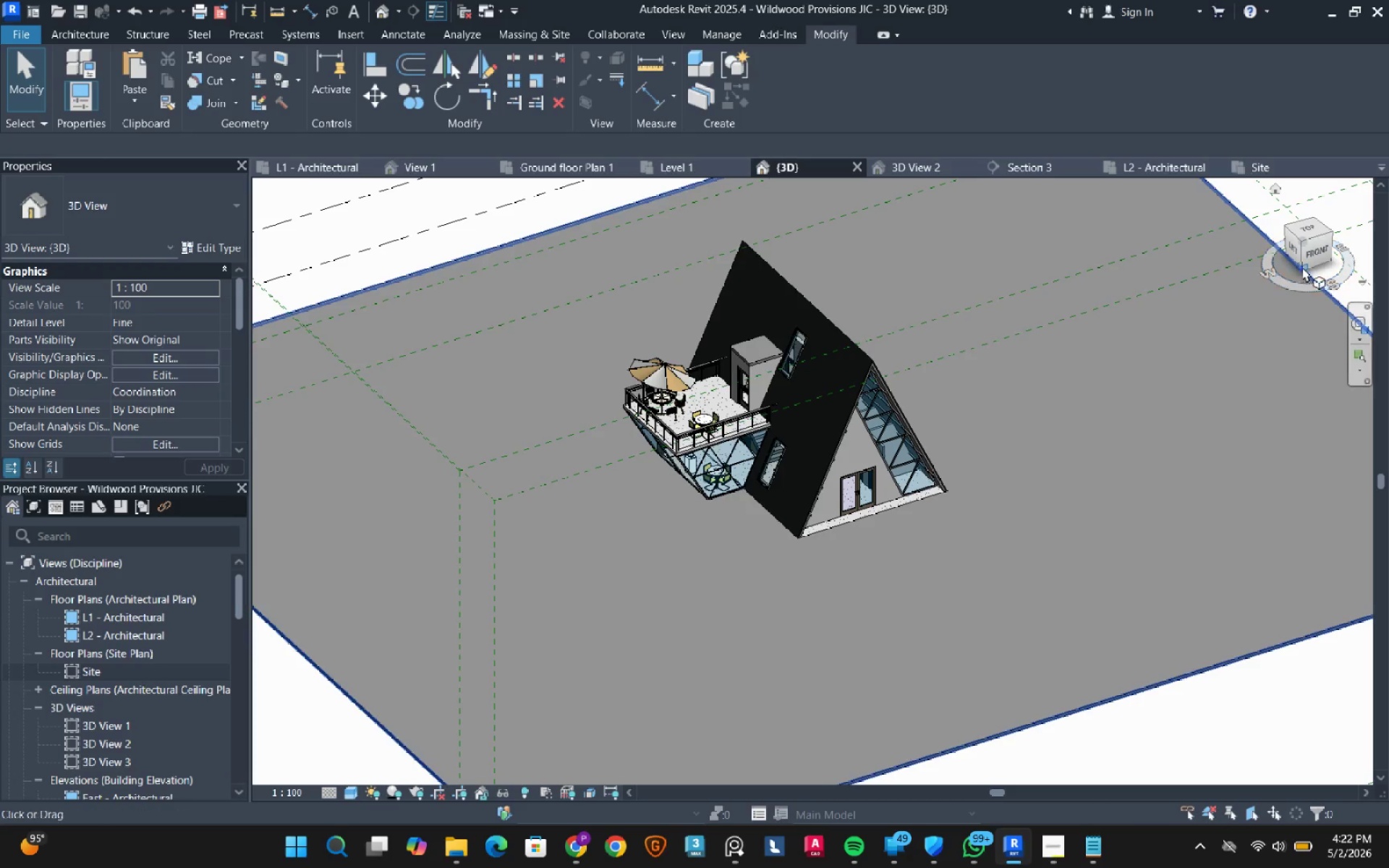 
left_click([1307, 250])
 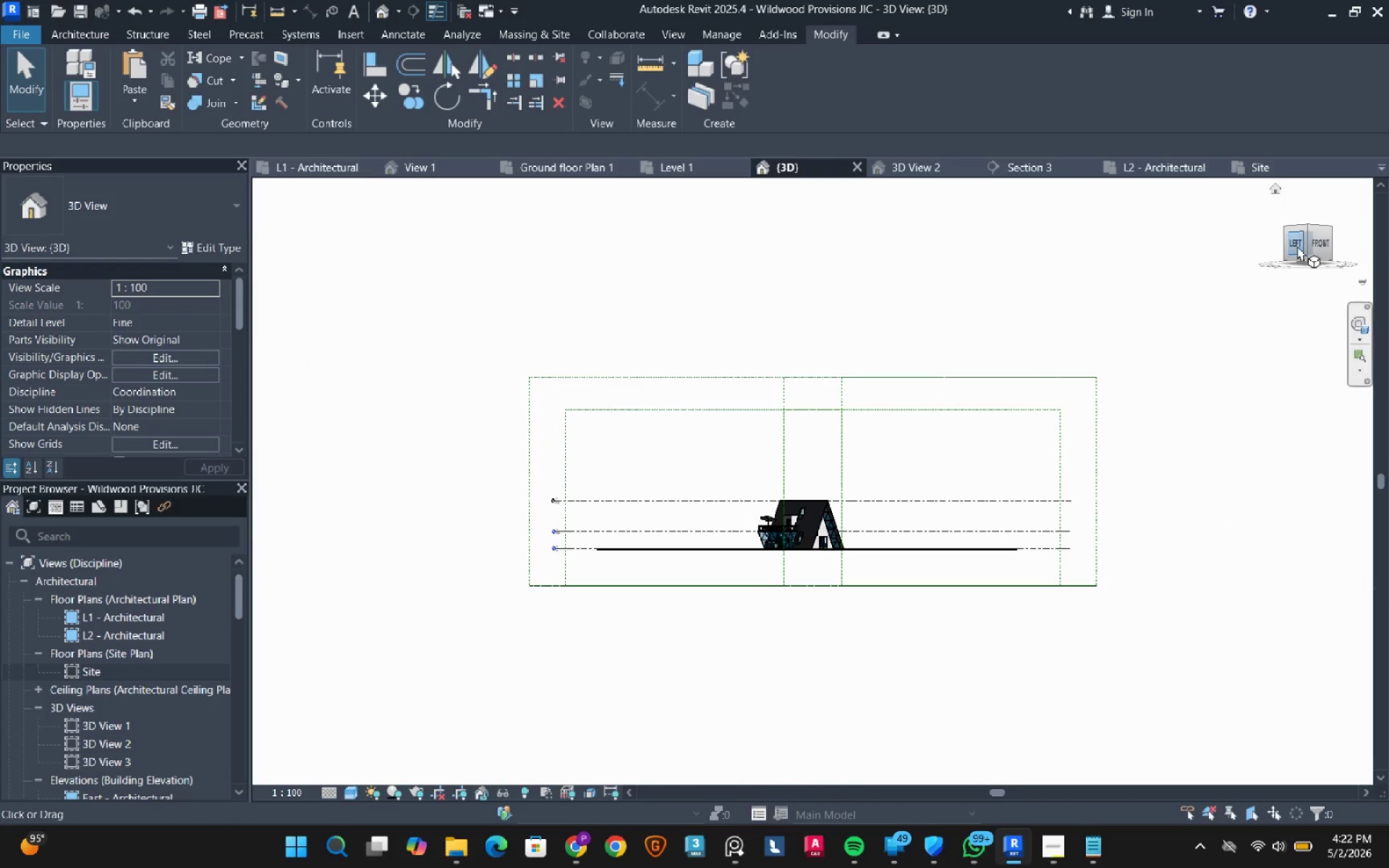 
left_click([1323, 243])
 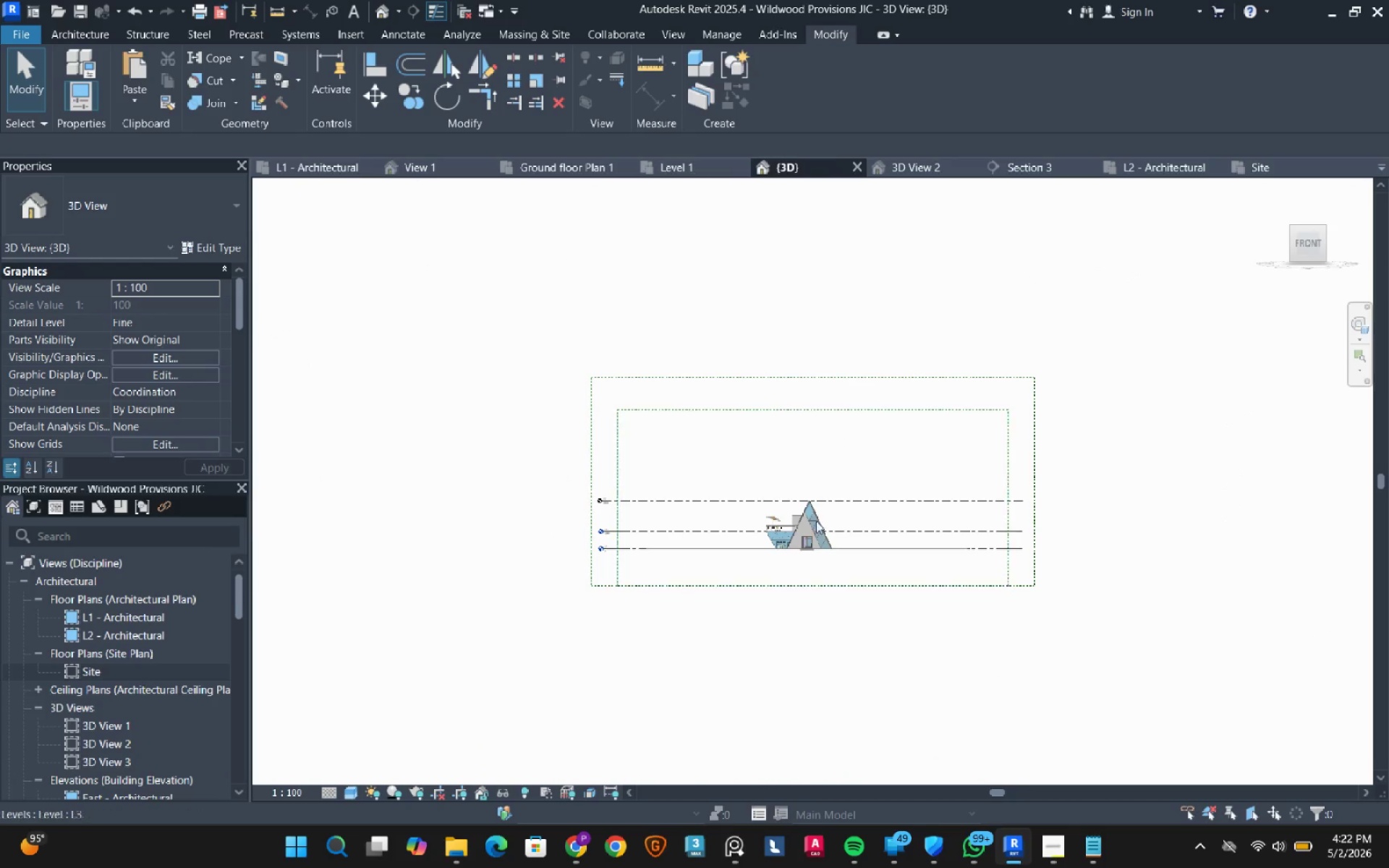 
scroll: coordinate [495, 590], scroll_direction: up, amount: 16.0
 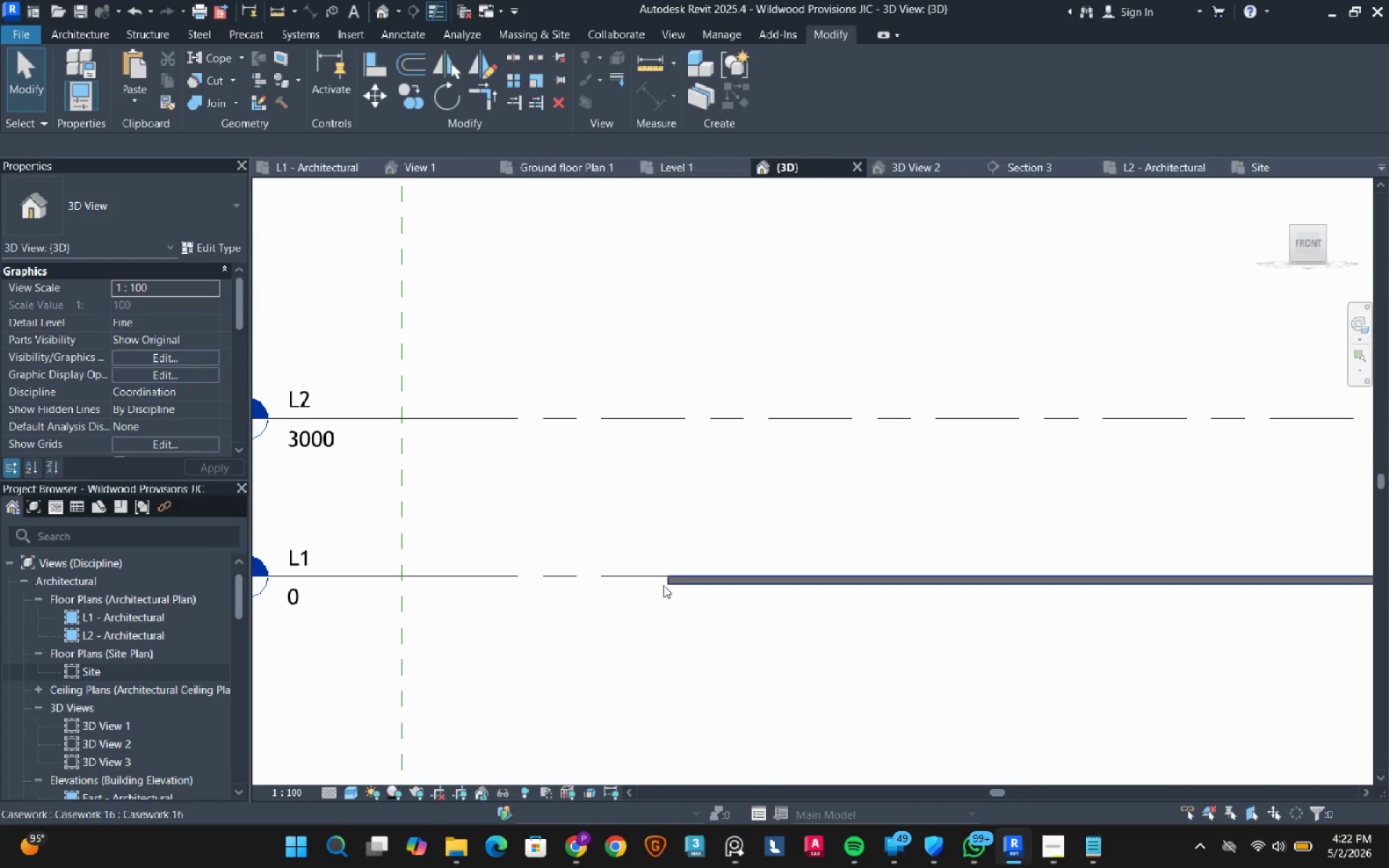 
left_click([663, 585])
 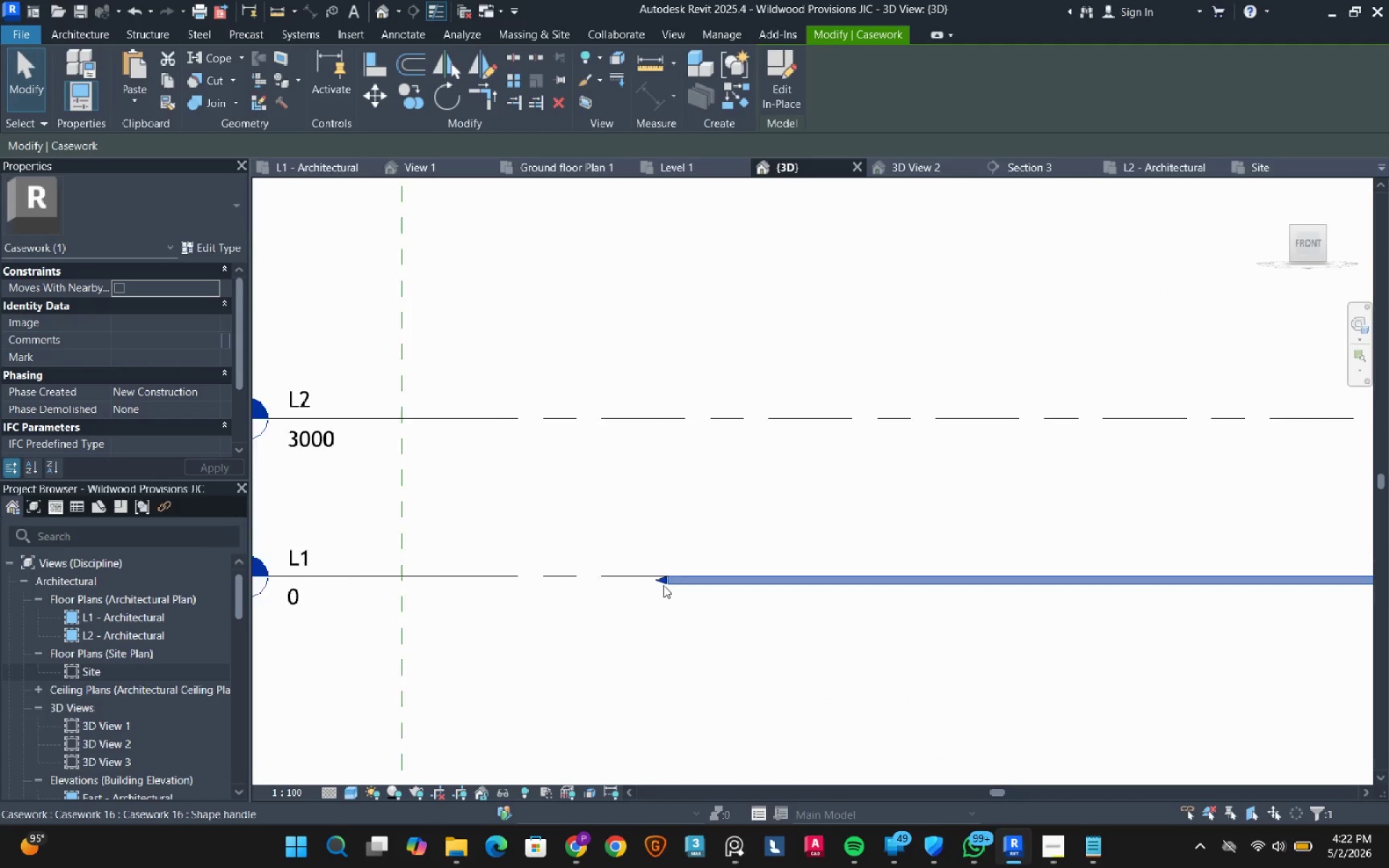 
scroll: coordinate [663, 585], scroll_direction: down, amount: 5.0
 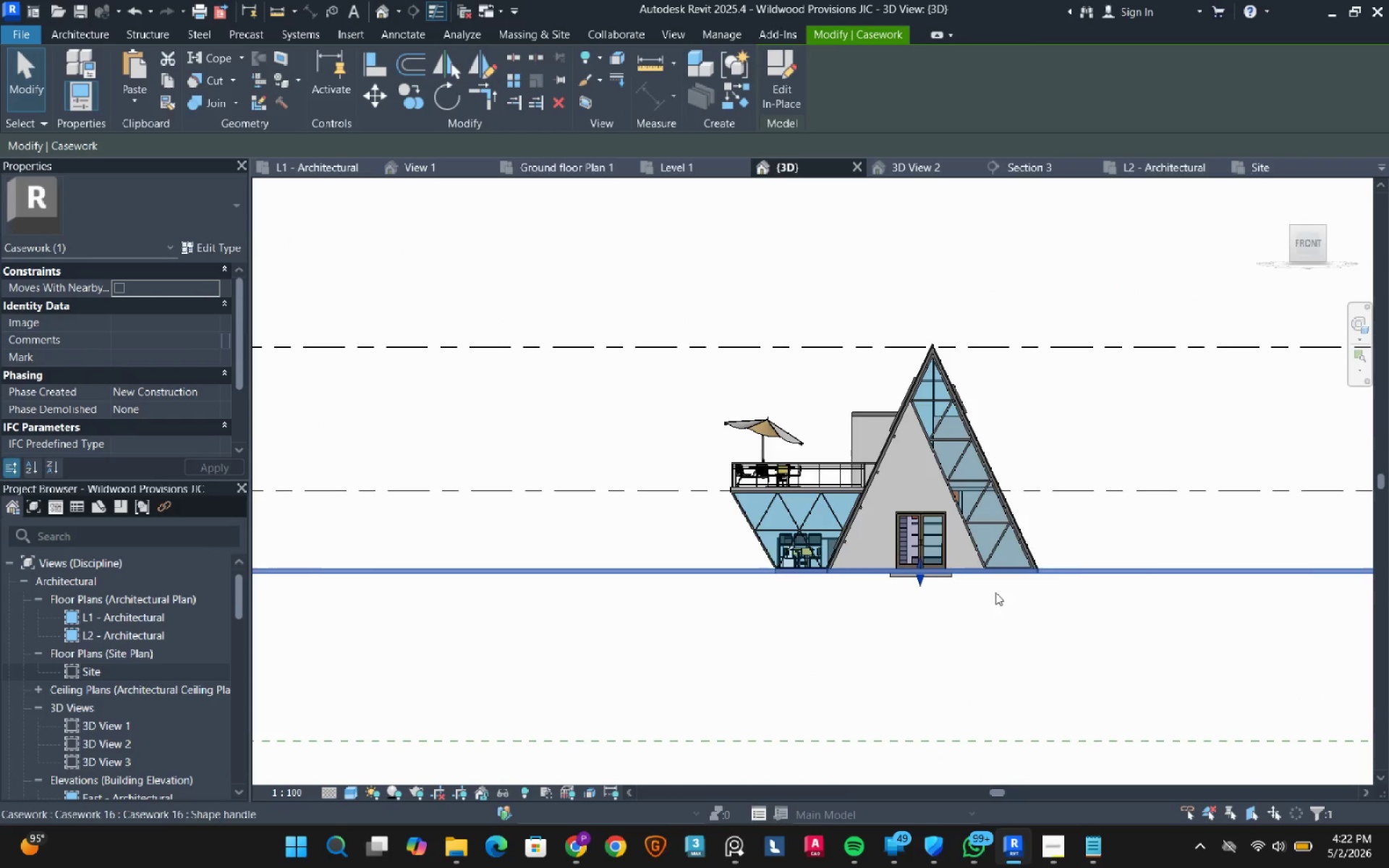 
scroll: coordinate [872, 569], scroll_direction: up, amount: 8.0
 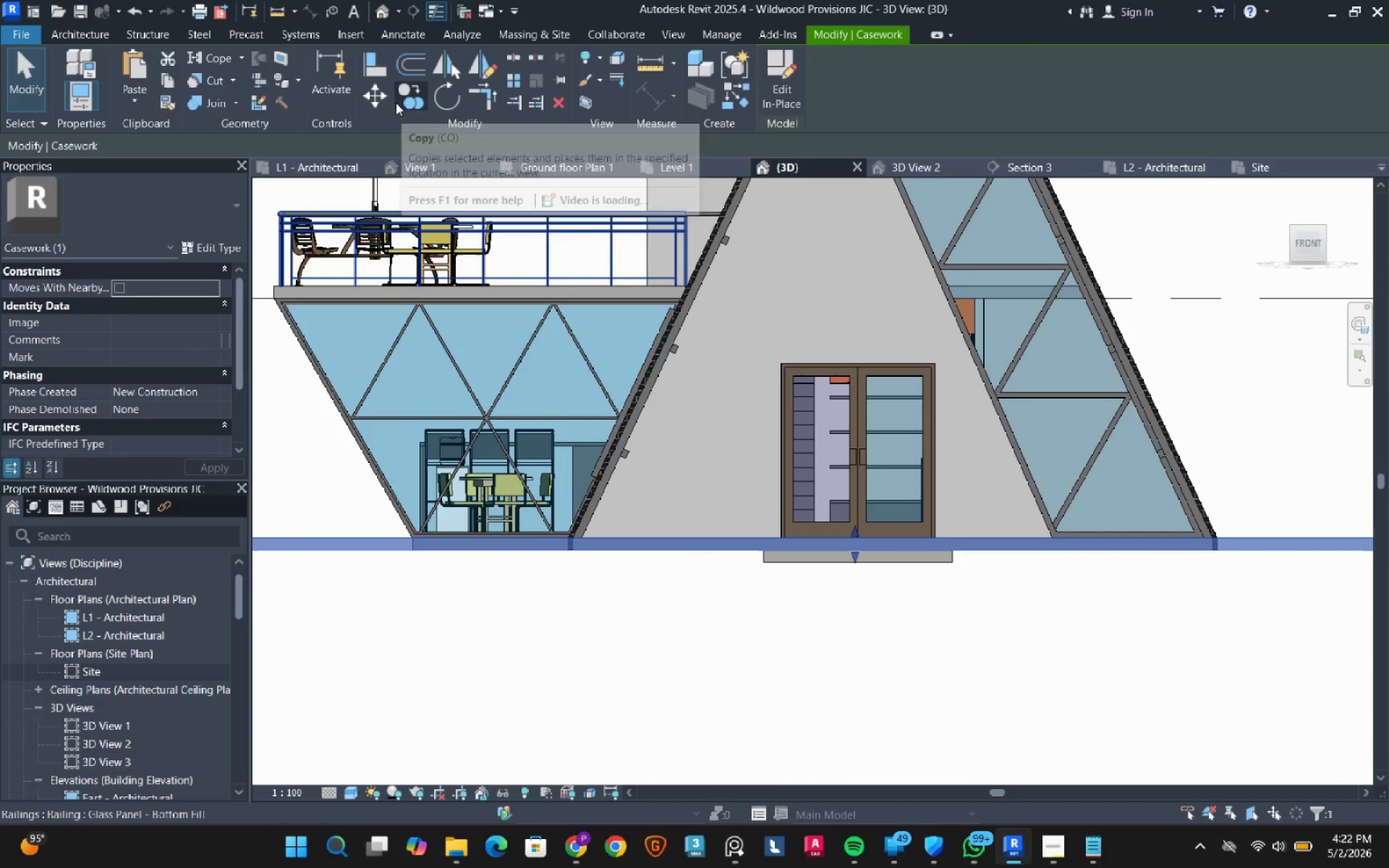 
left_click([381, 97])
 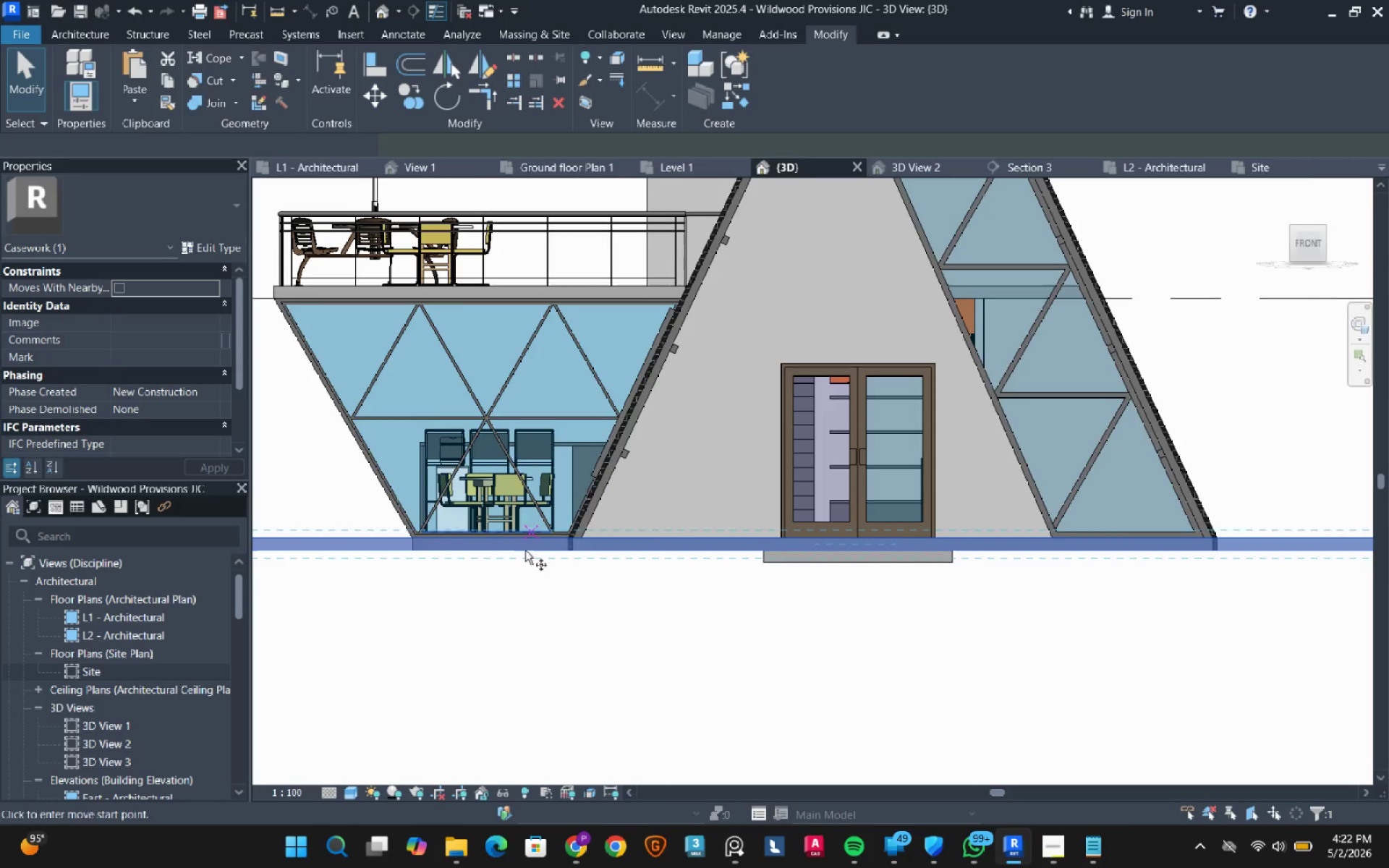 
scroll: coordinate [614, 527], scroll_direction: up, amount: 8.0
 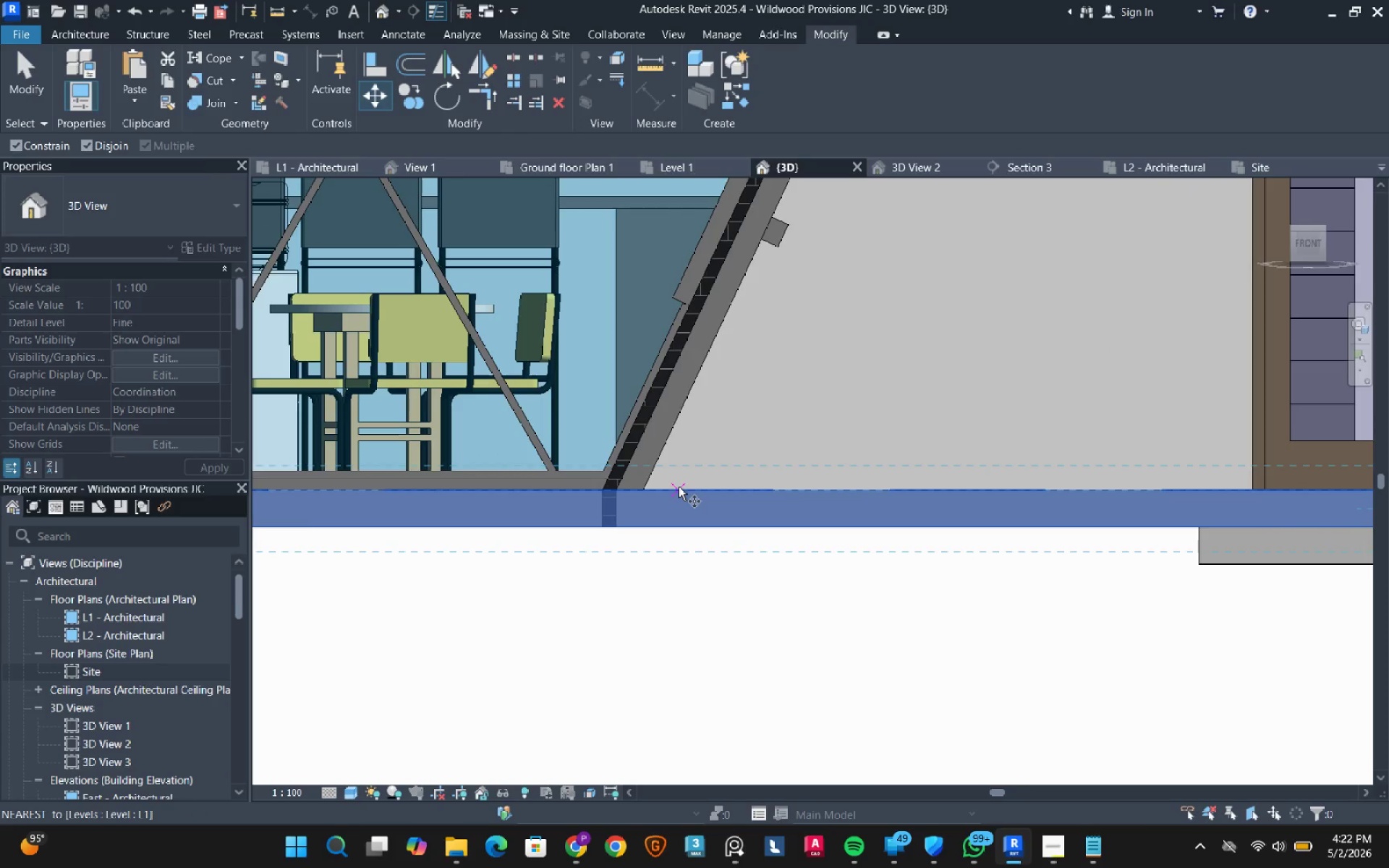 
left_click([679, 487])
 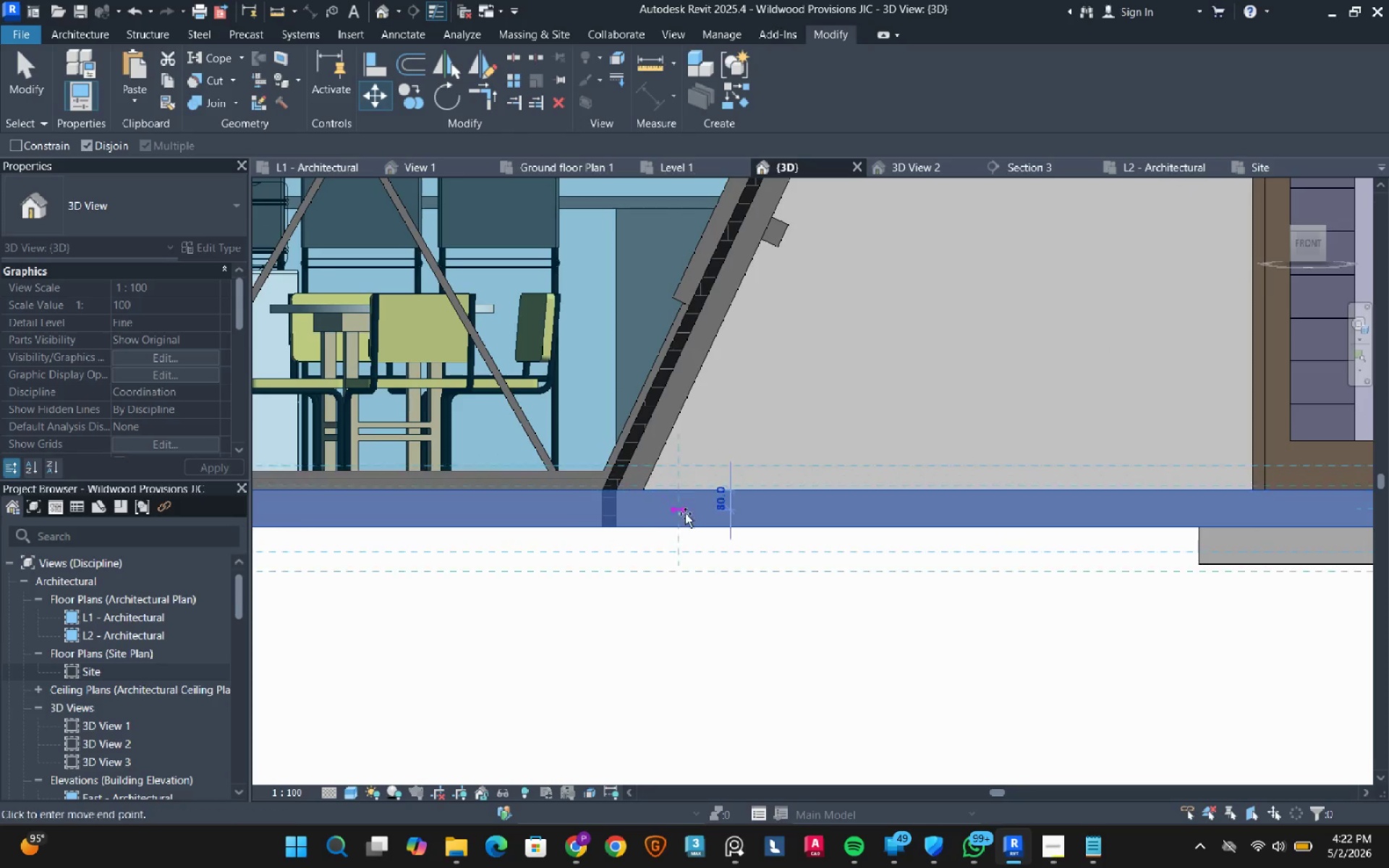 
left_click([677, 530])
 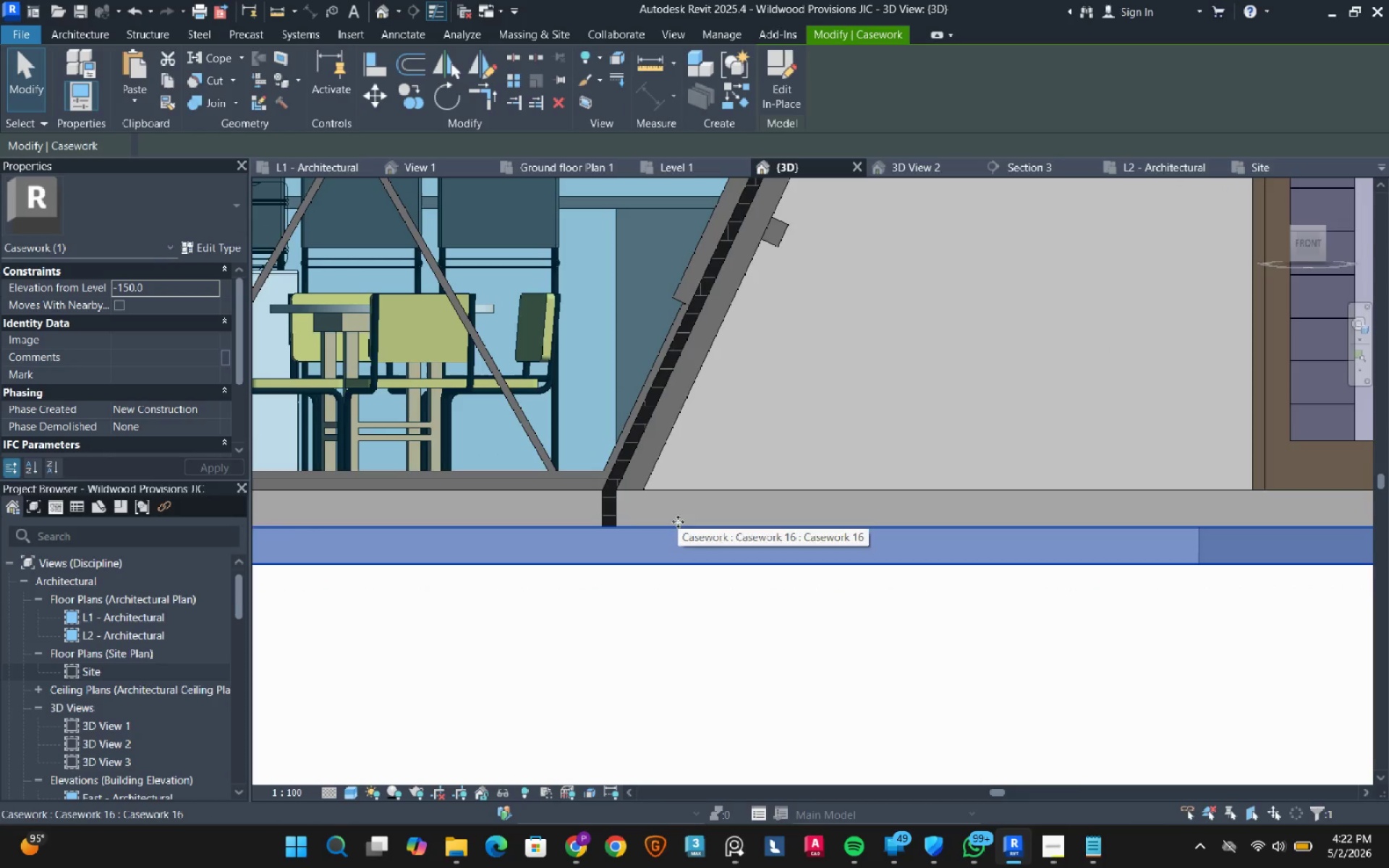 
wait(6.28)
 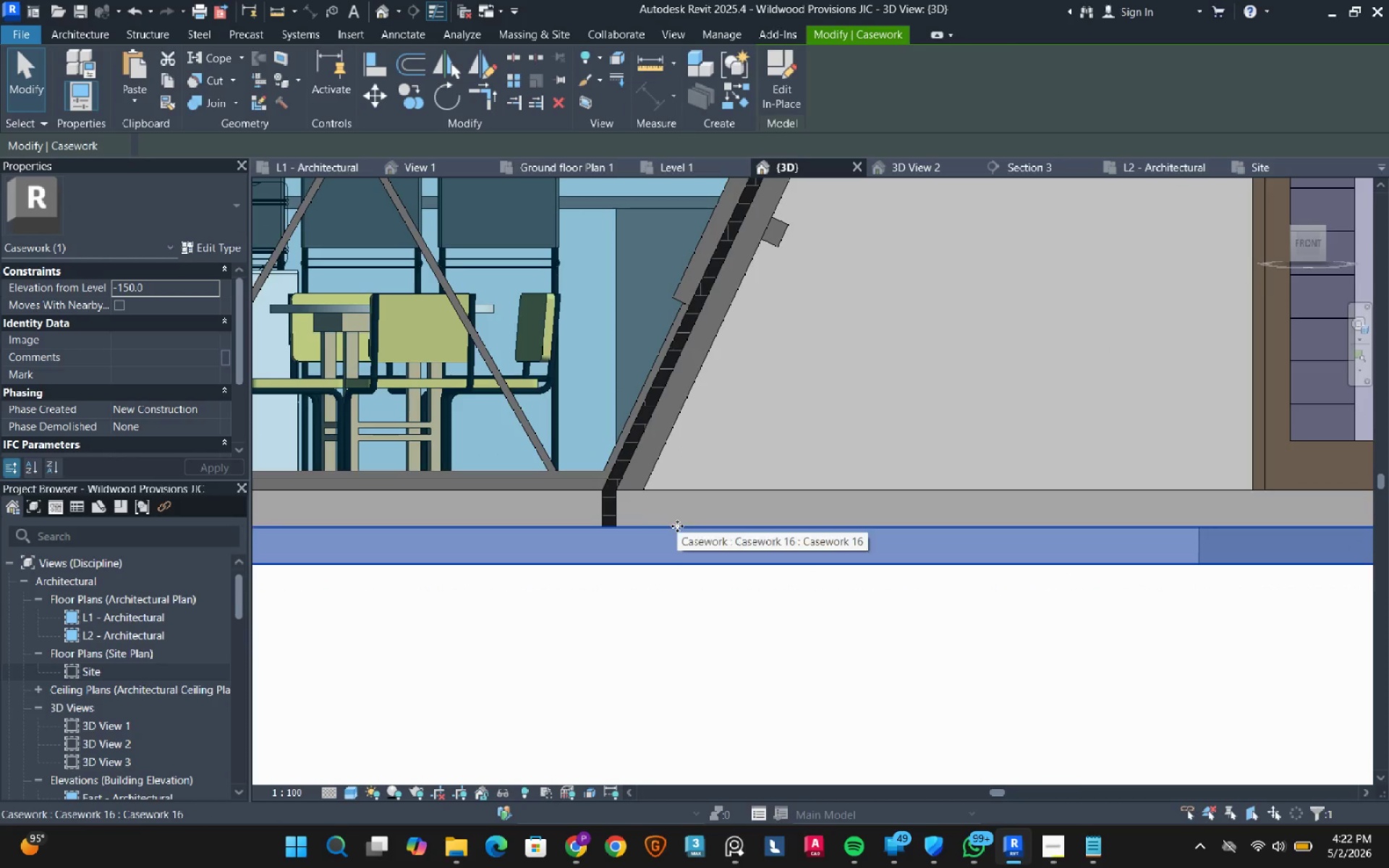 
scroll: coordinate [651, 475], scroll_direction: down, amount: 3.0
 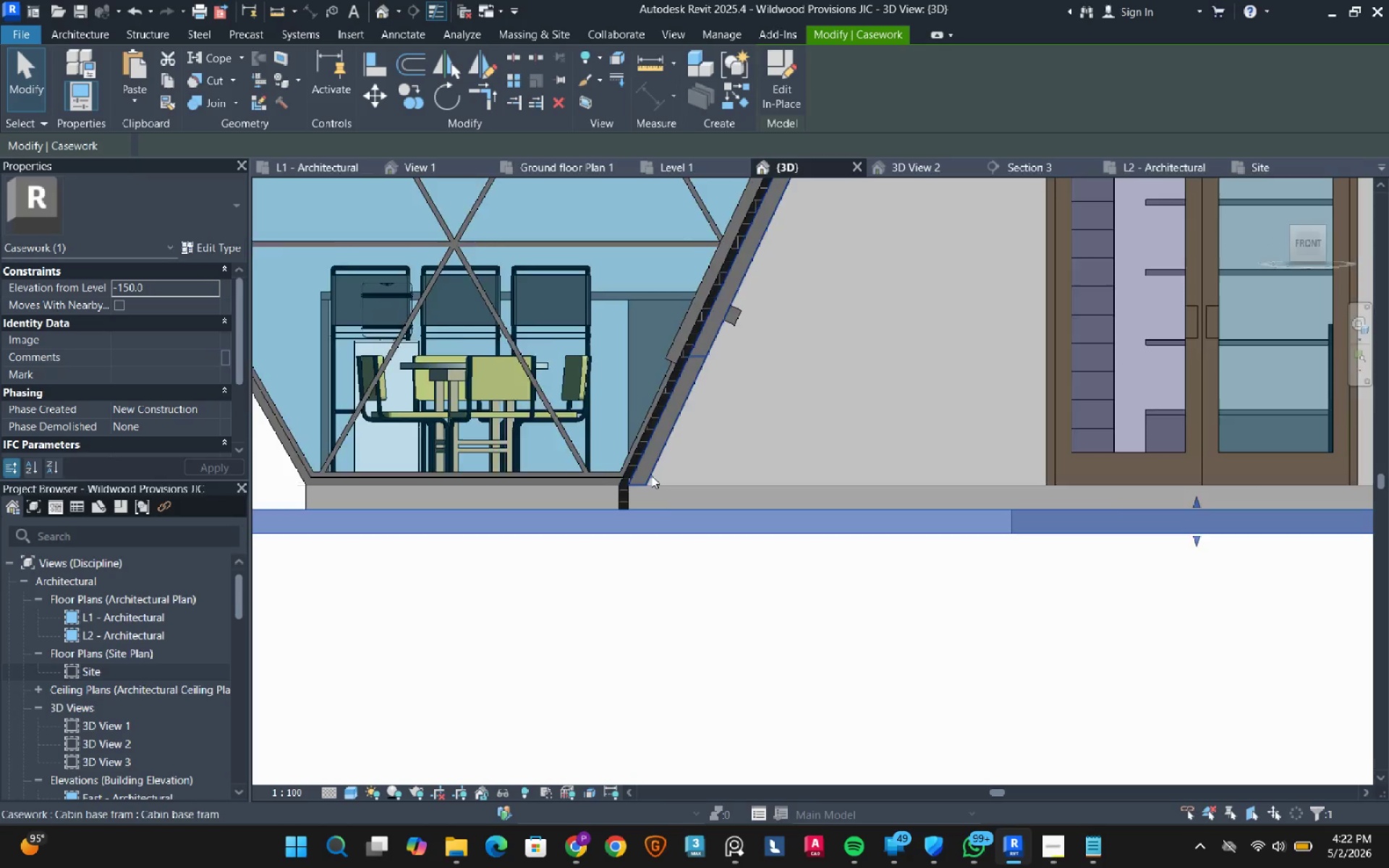 
hold_key(key=ShiftRight, duration=0.77)
 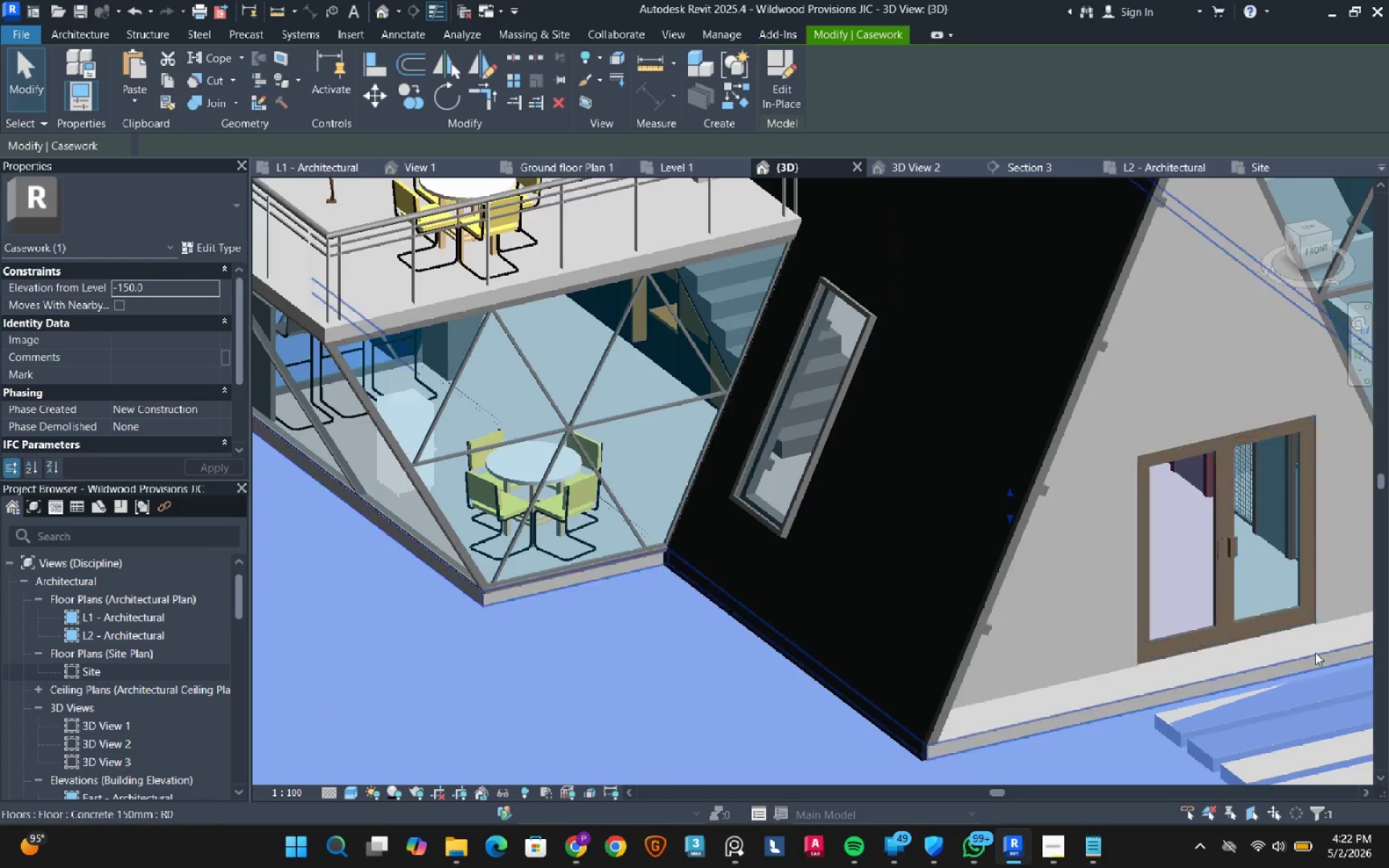 
scroll: coordinate [654, 476], scroll_direction: down, amount: 3.0
 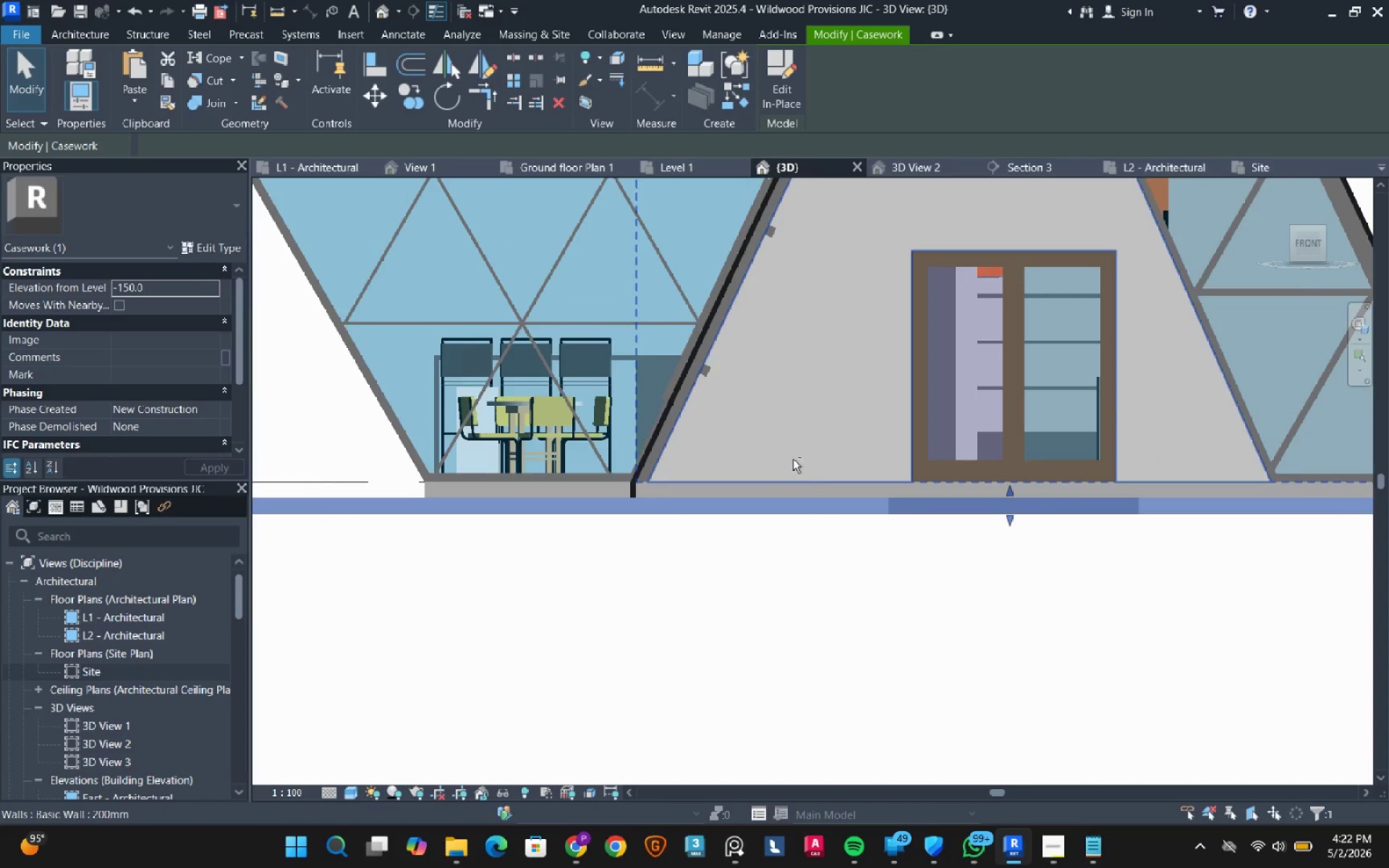 
hold_key(key=ShiftRight, duration=0.52)
 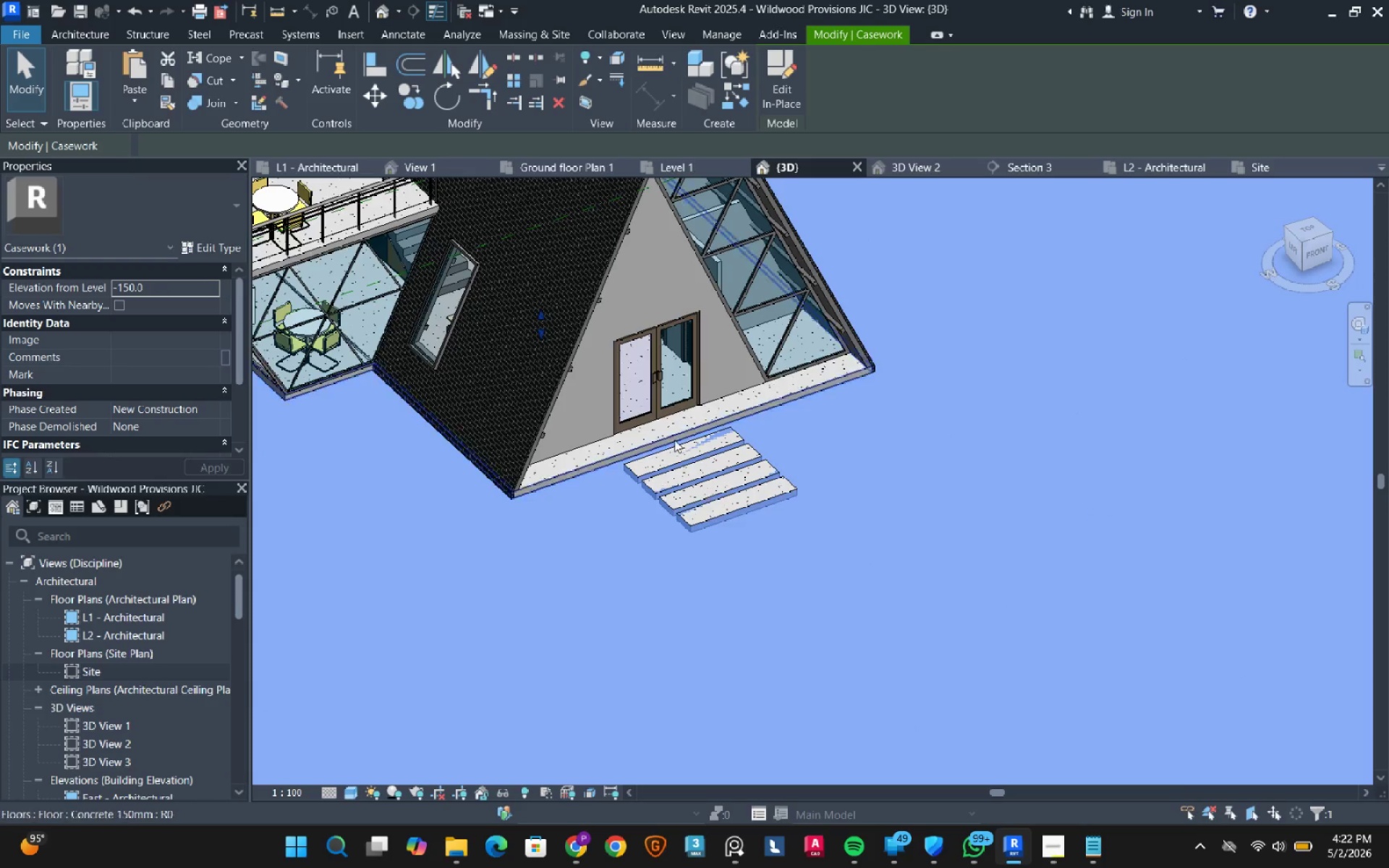 
scroll: coordinate [674, 440], scroll_direction: down, amount: 9.0
 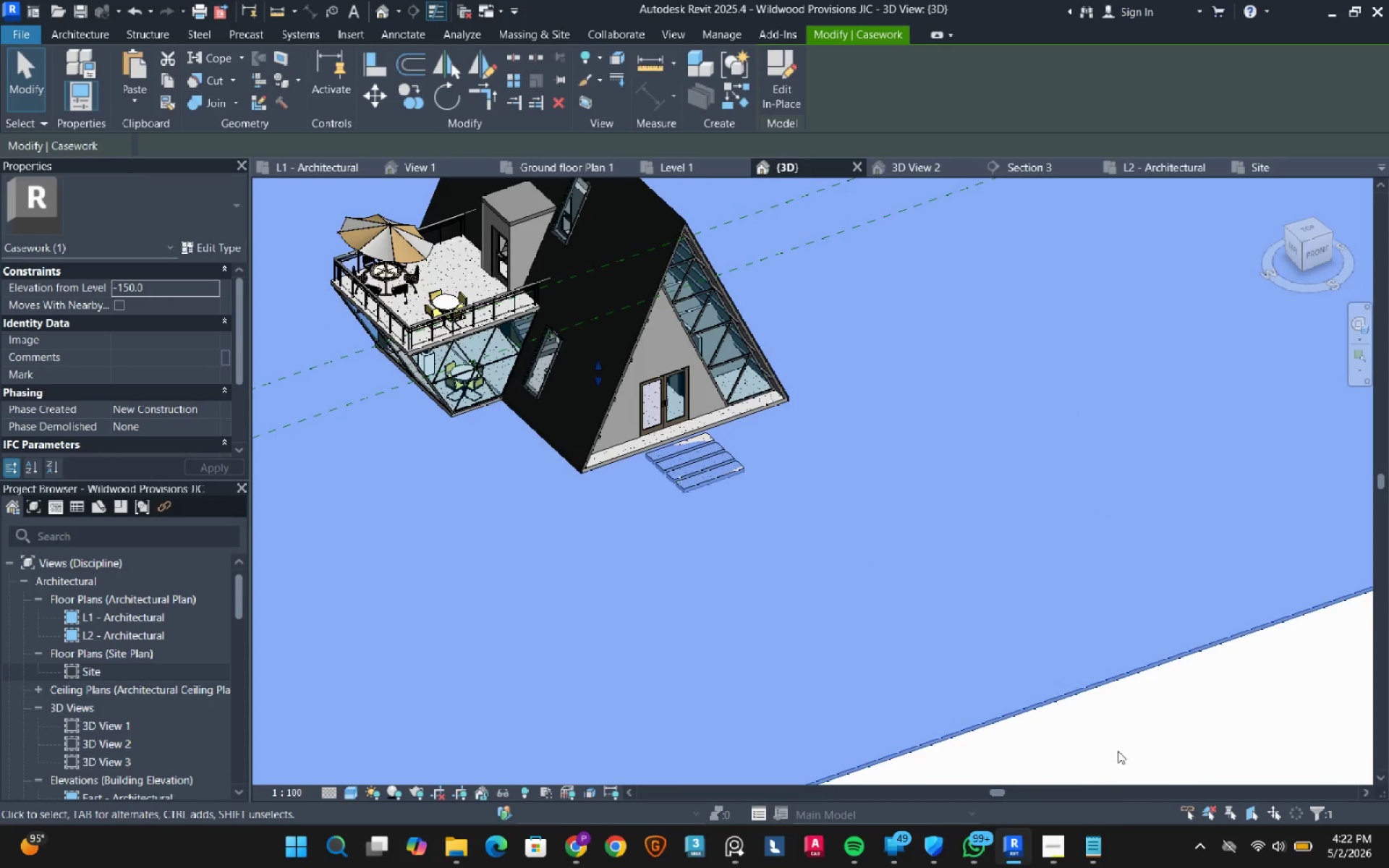 
left_click([1118, 735])
 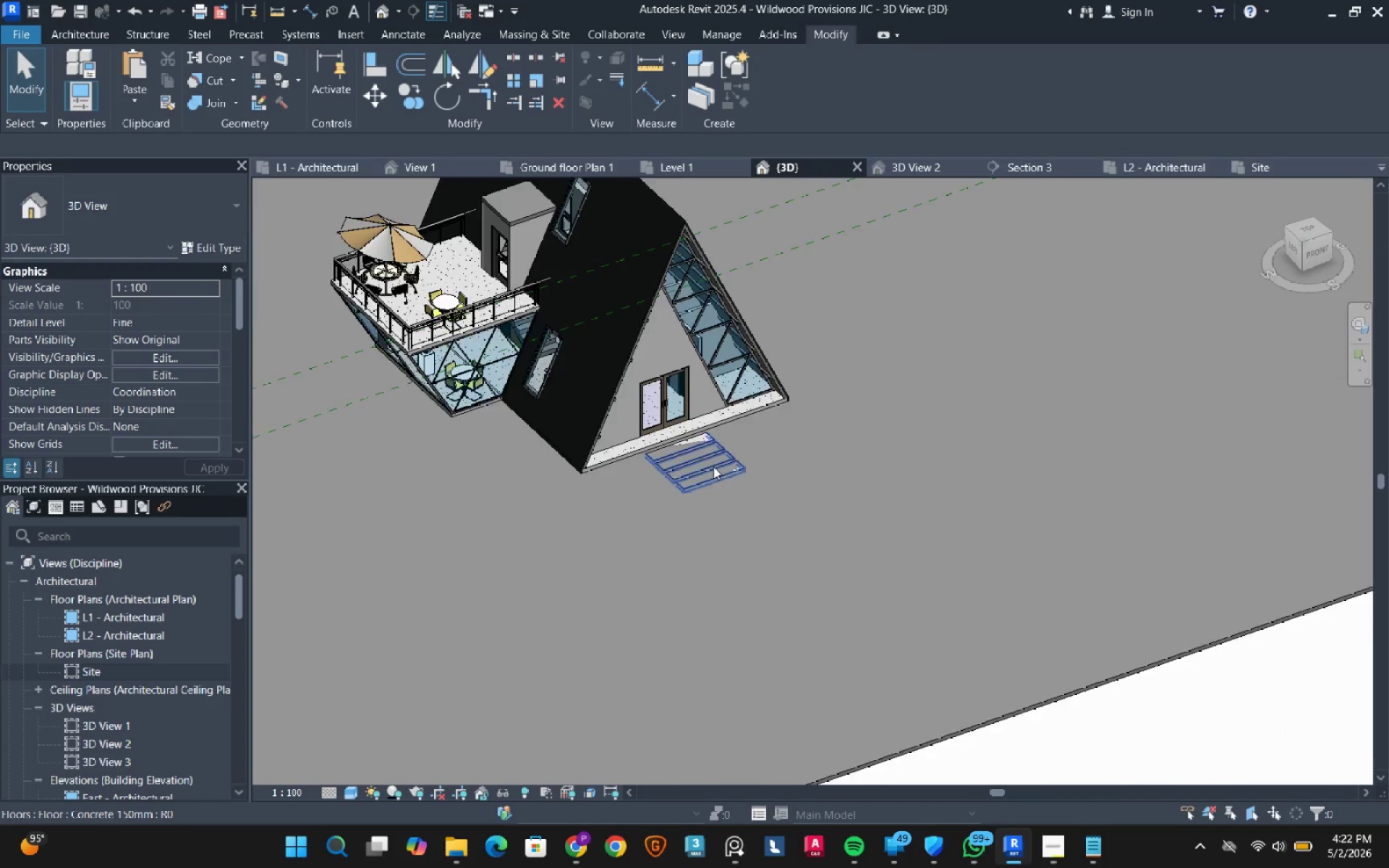 
scroll: coordinate [725, 414], scroll_direction: up, amount: 9.0
 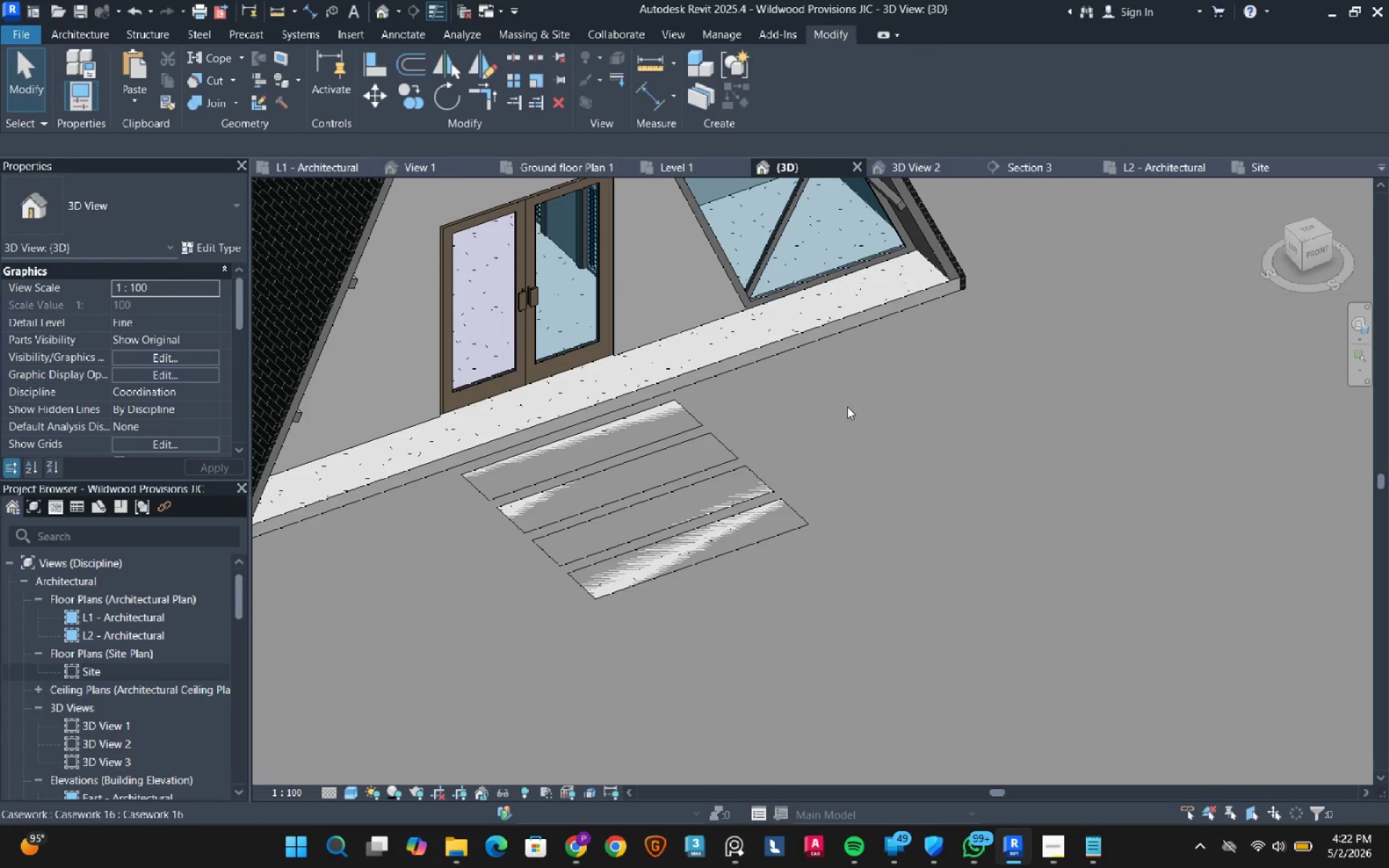 
left_click([847, 407])
 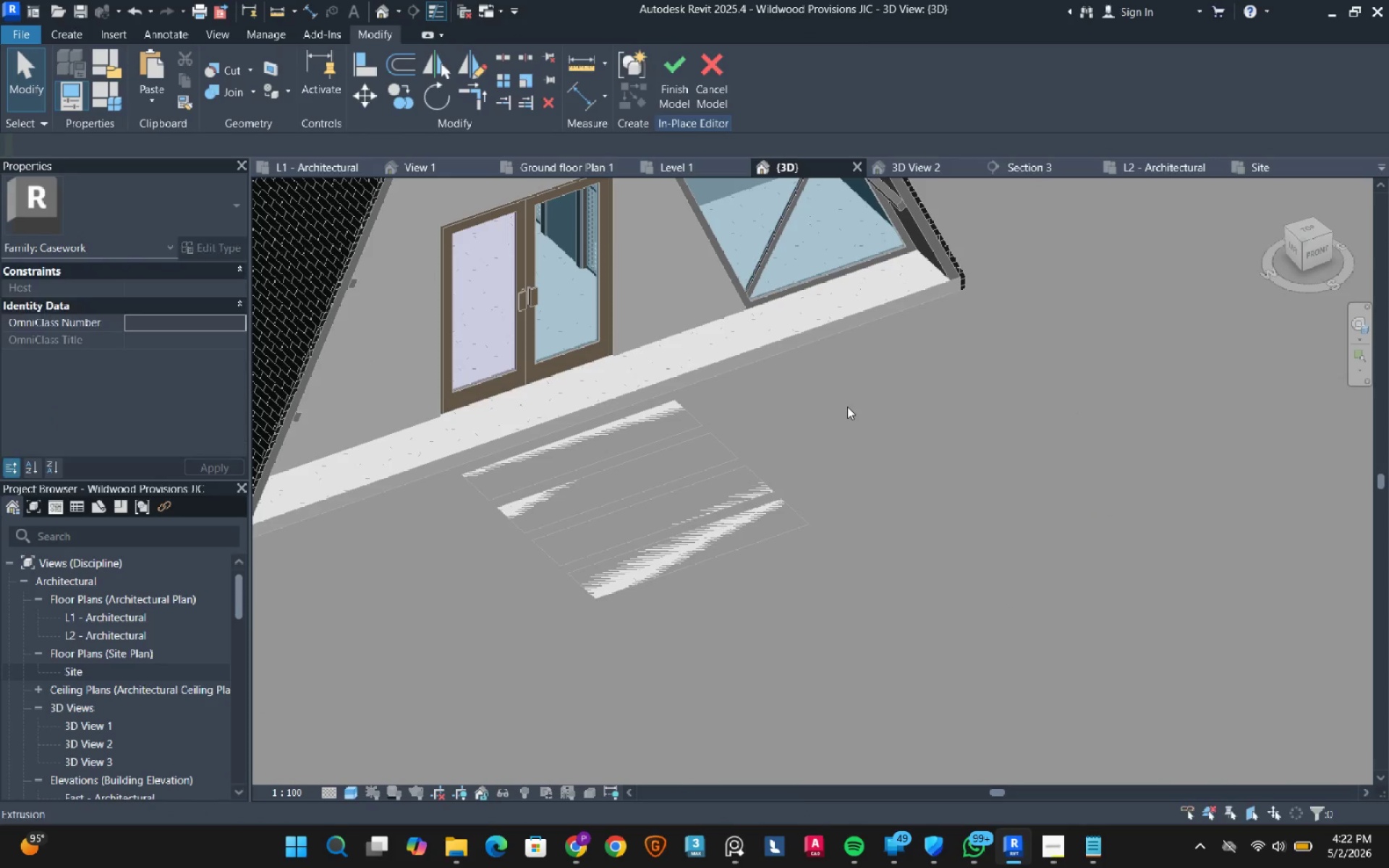 
left_click([847, 407])
 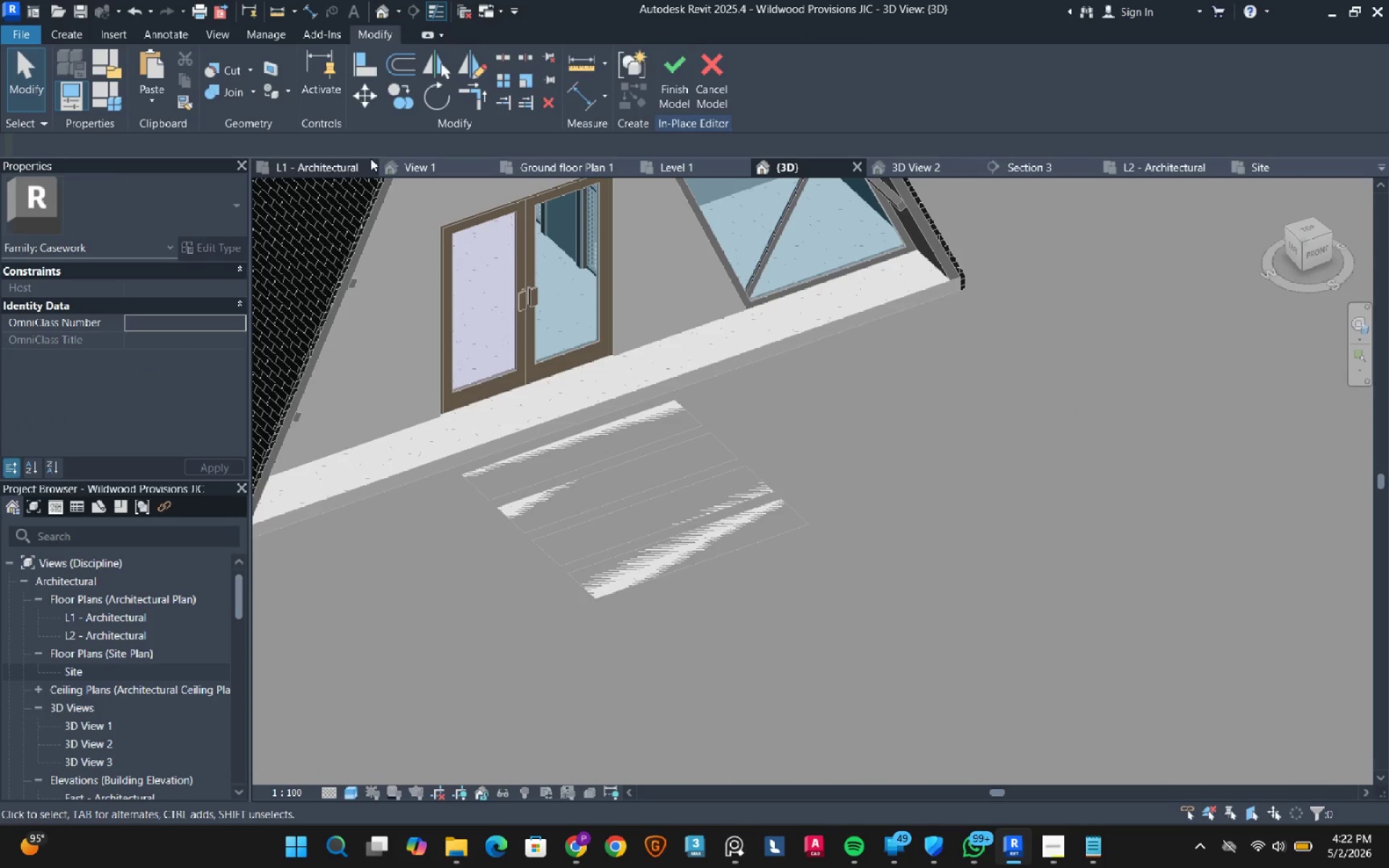 
left_click([1260, 164])
 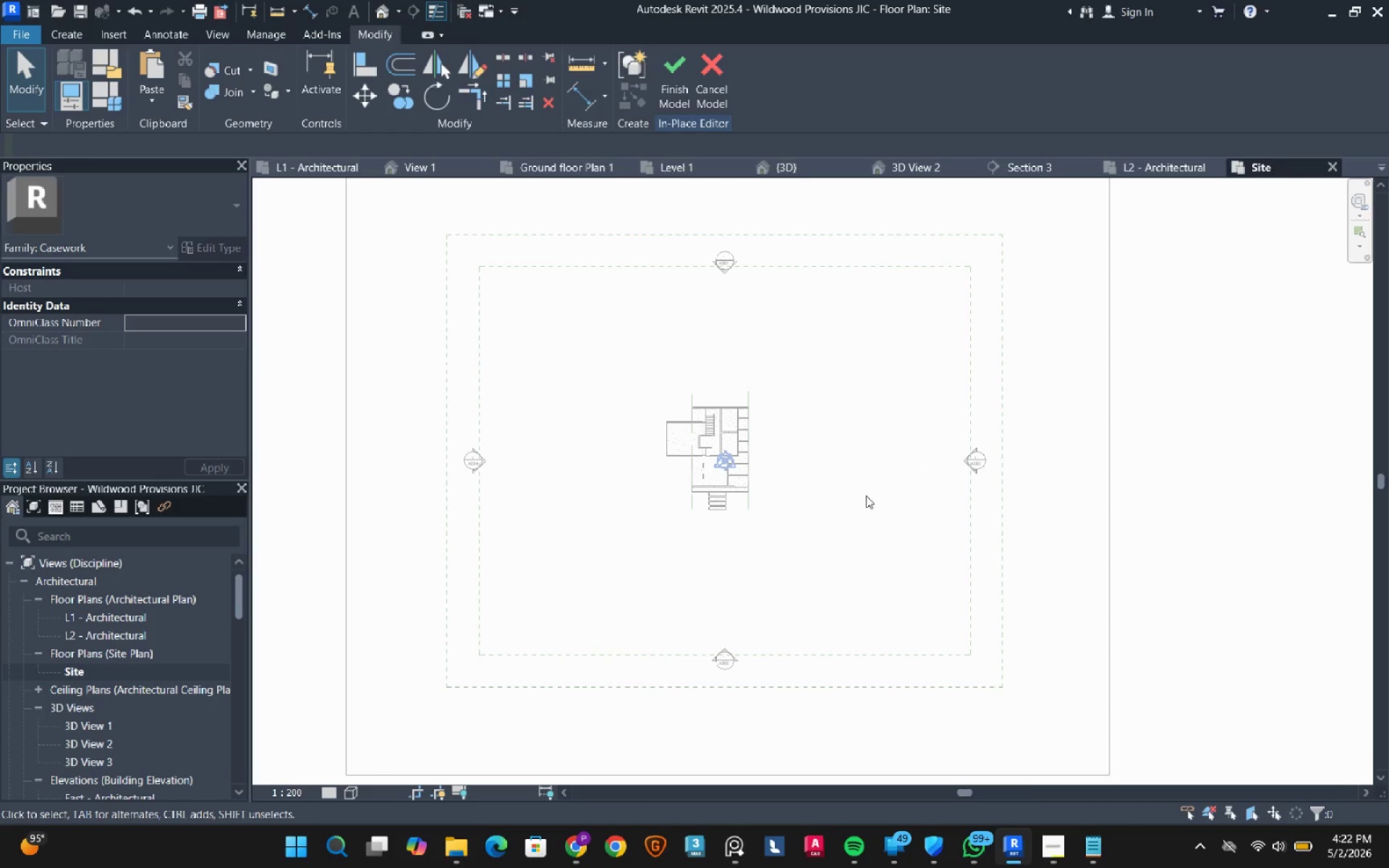 
scroll: coordinate [634, 515], scroll_direction: up, amount: 8.0
 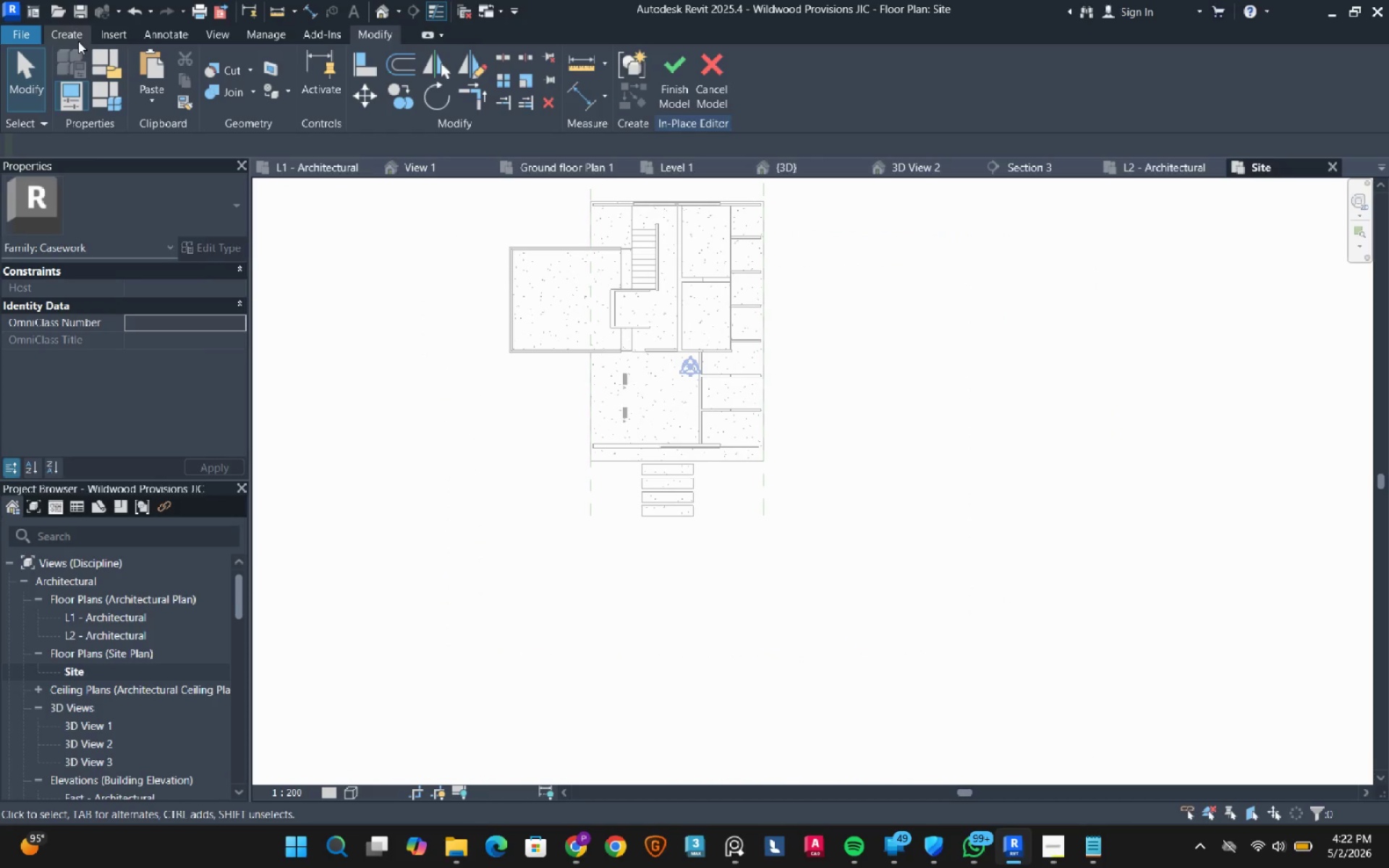 
left_click([78, 41])
 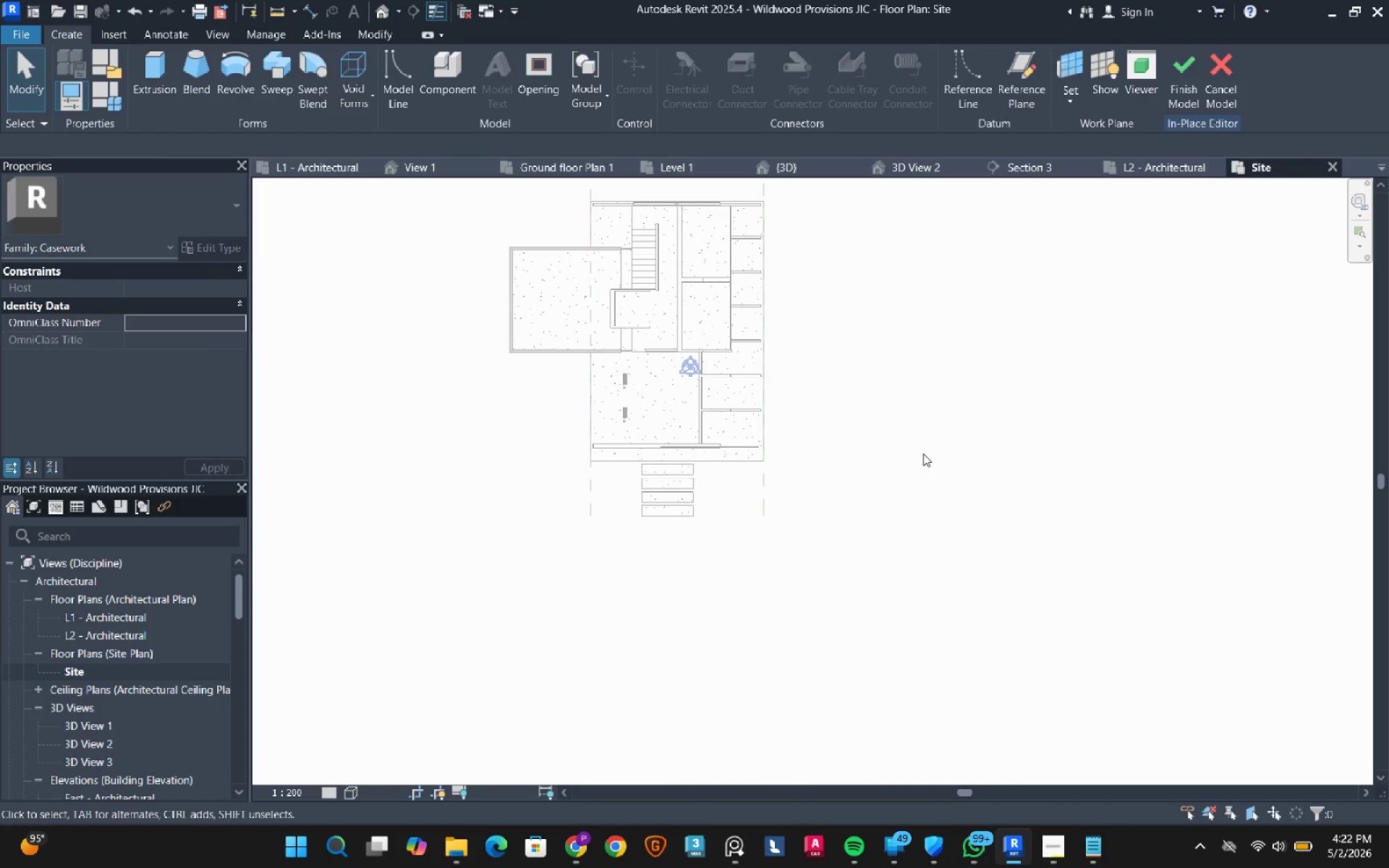 
scroll: coordinate [765, 383], scroll_direction: down, amount: 8.0
 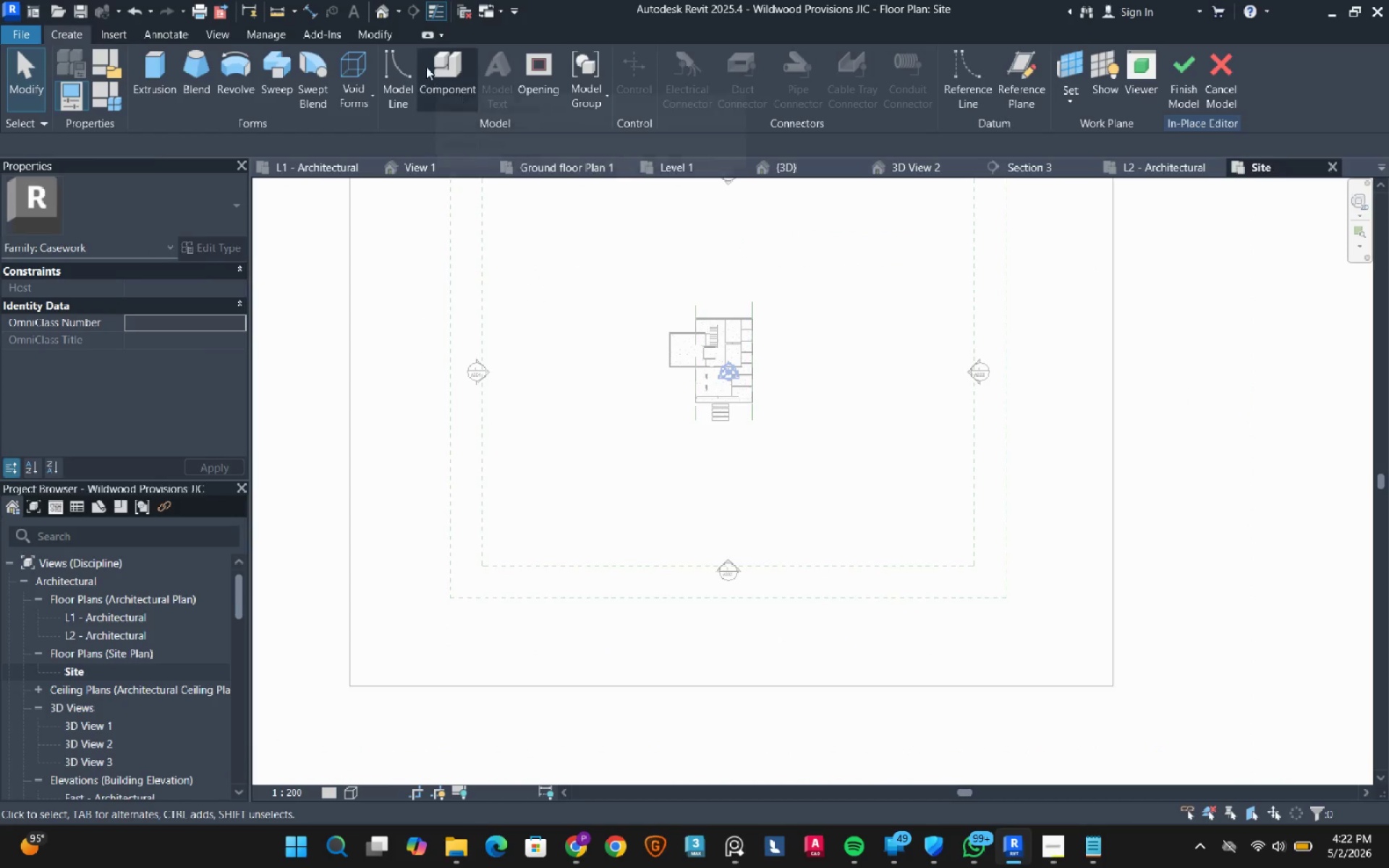 
left_click([377, 21])
 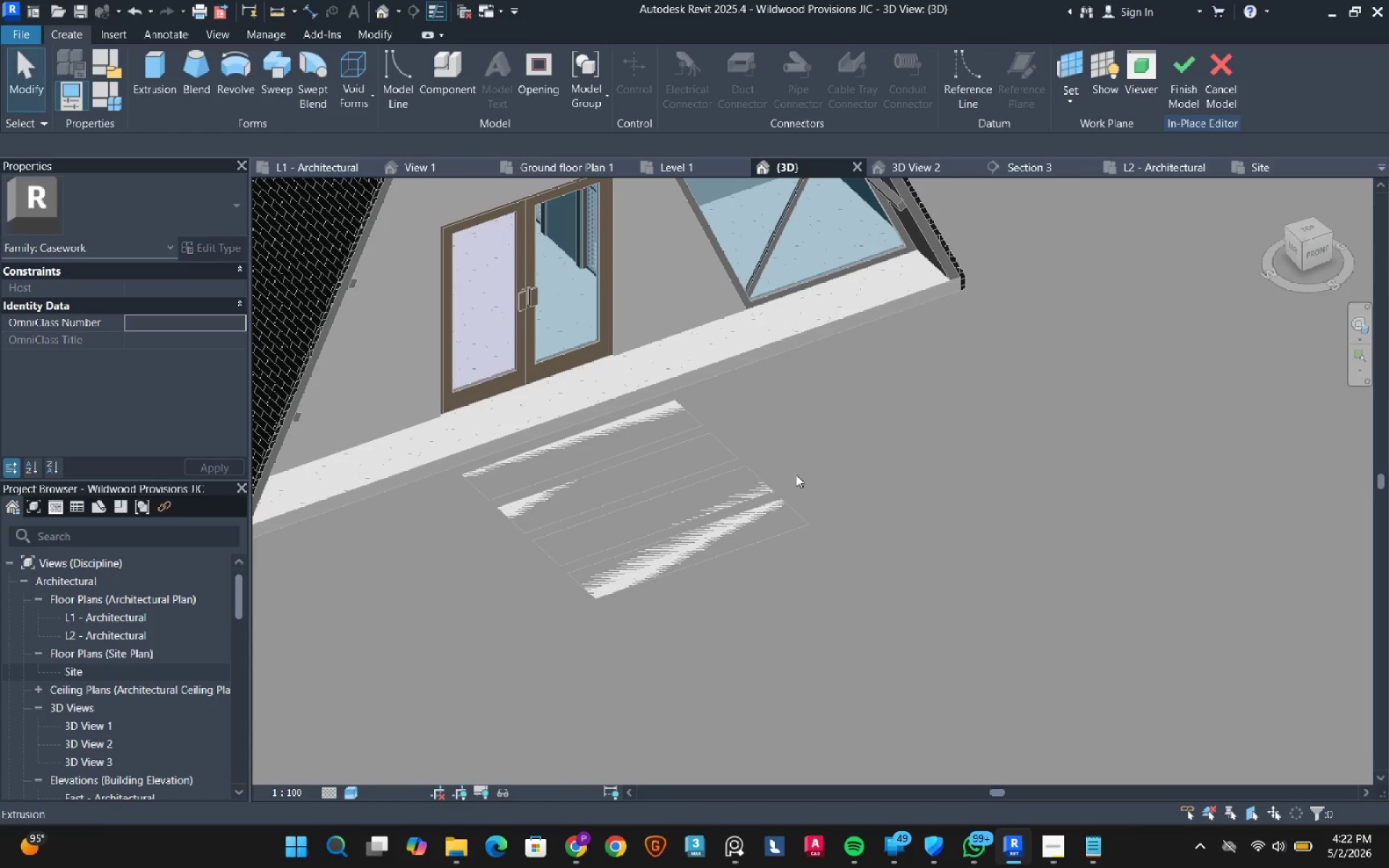 
scroll: coordinate [802, 506], scroll_direction: down, amount: 11.0
 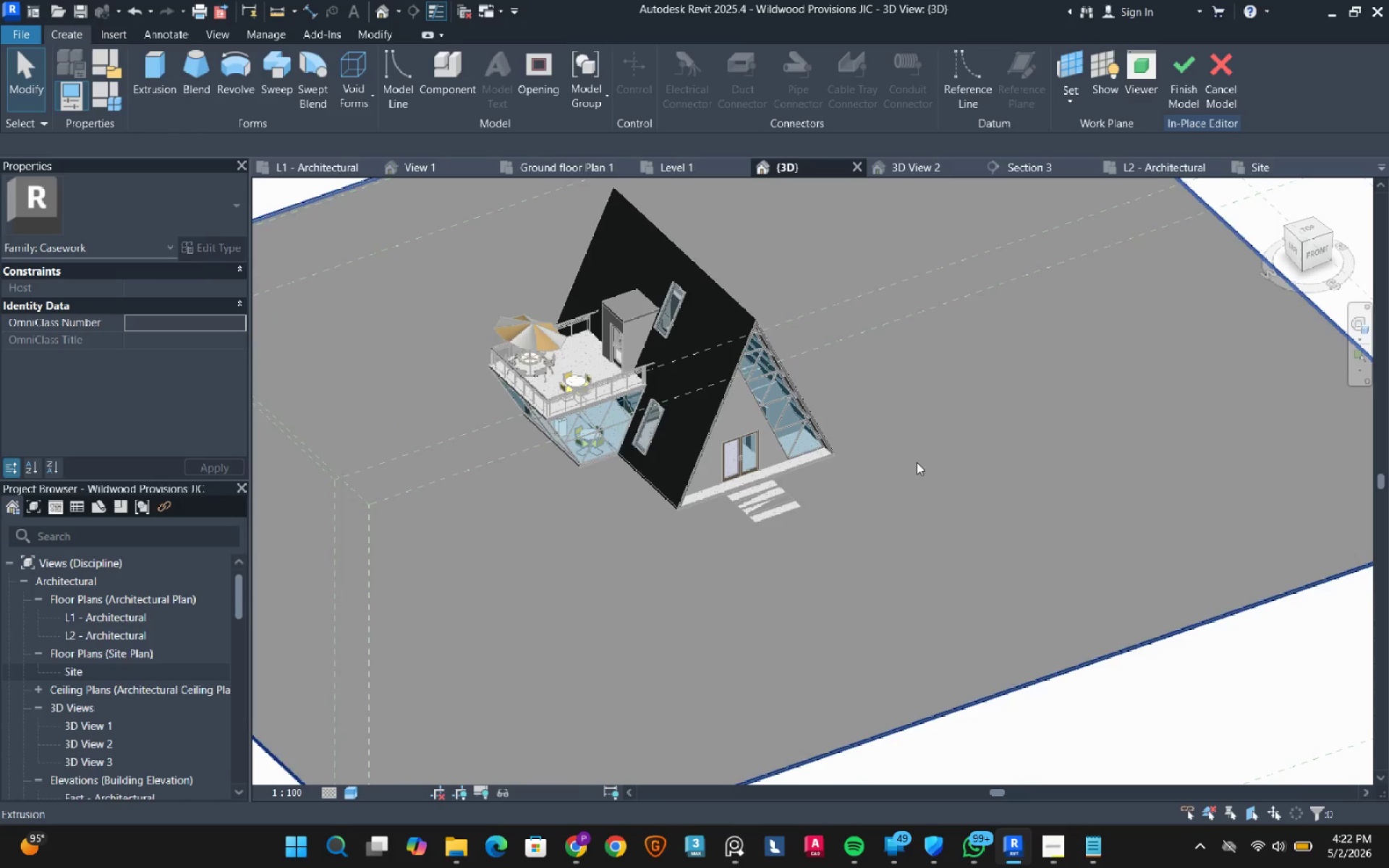 
double_click([917, 462])
 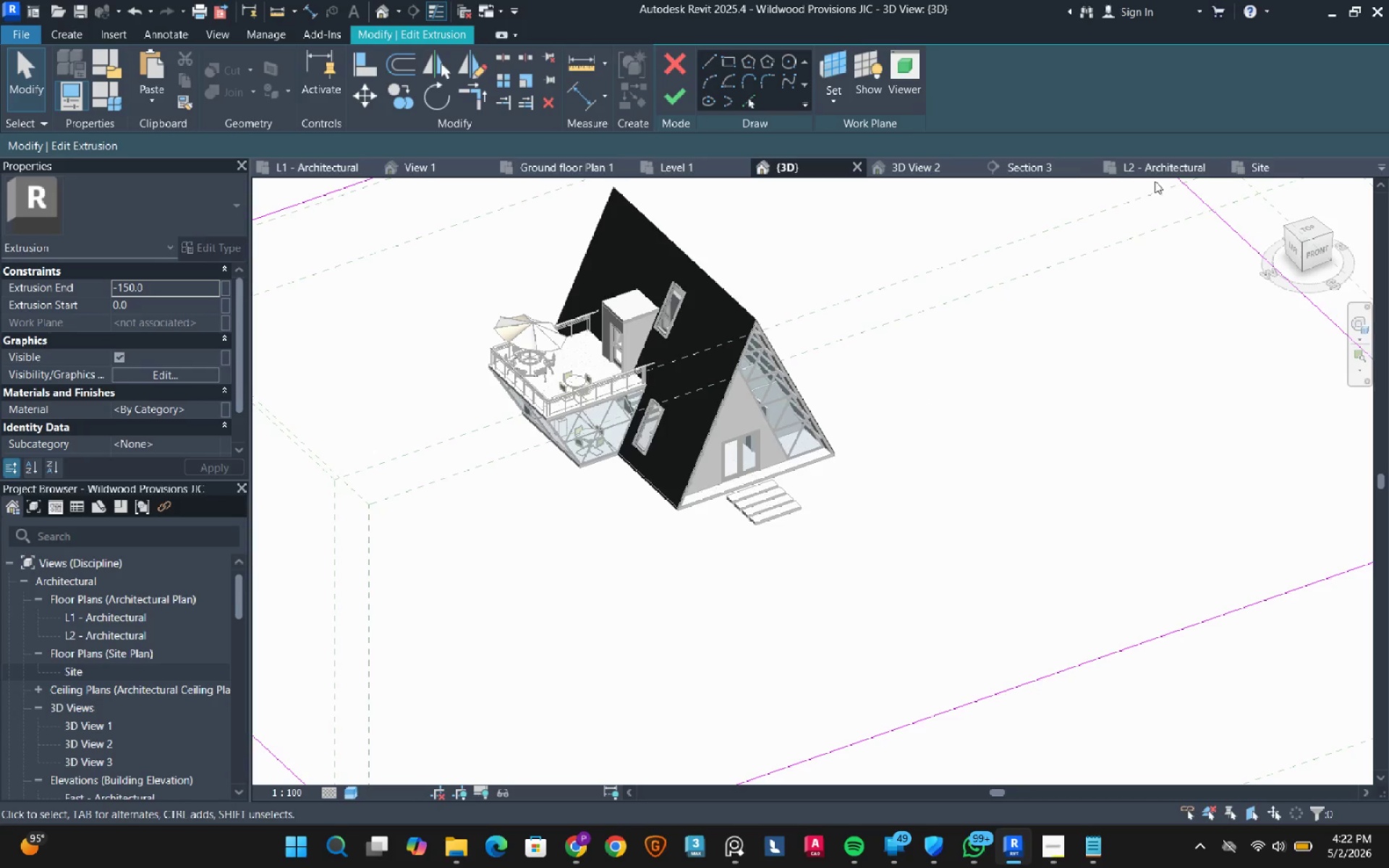 
left_click([1241, 174])
 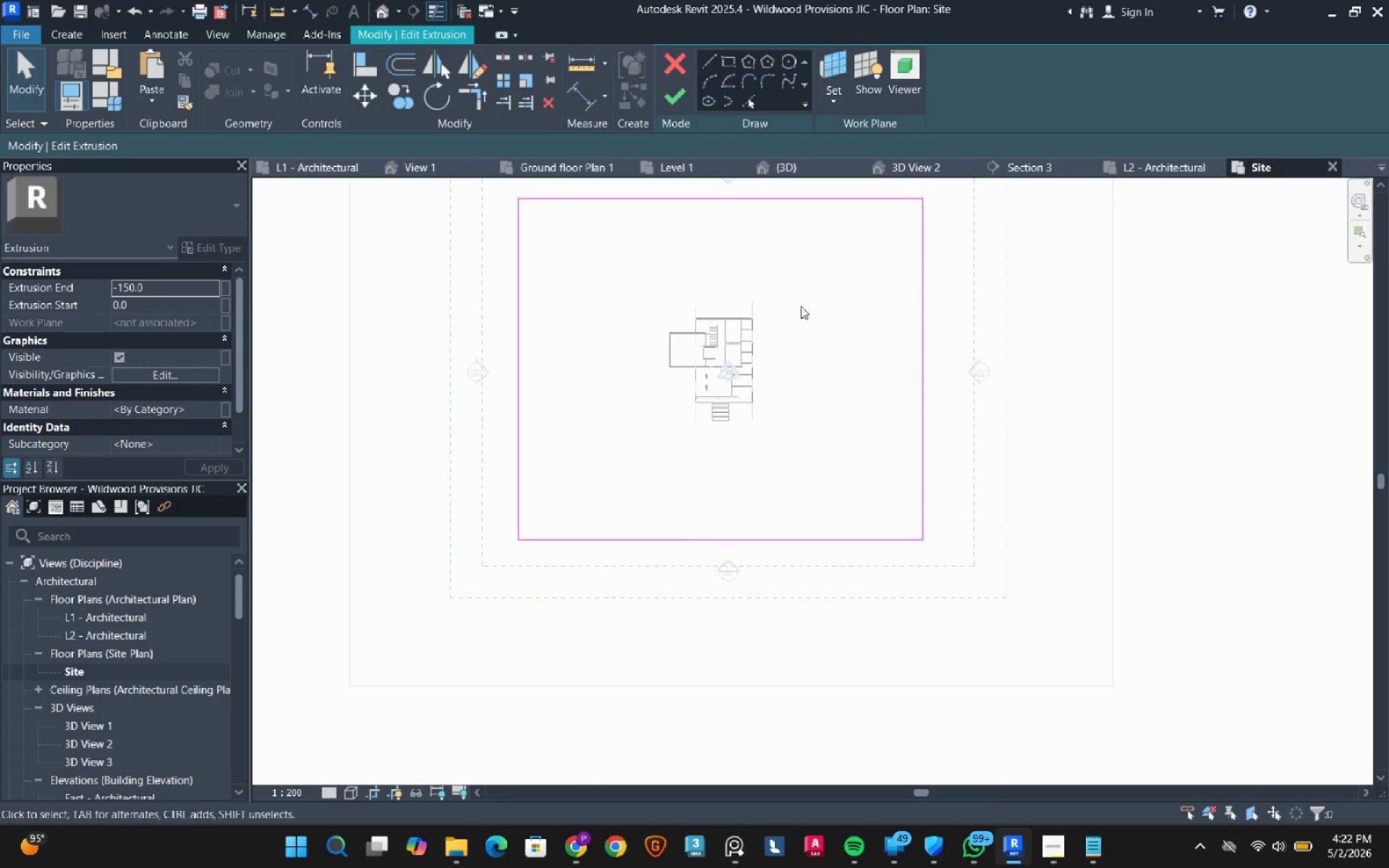 
scroll: coordinate [705, 452], scroll_direction: up, amount: 13.0
 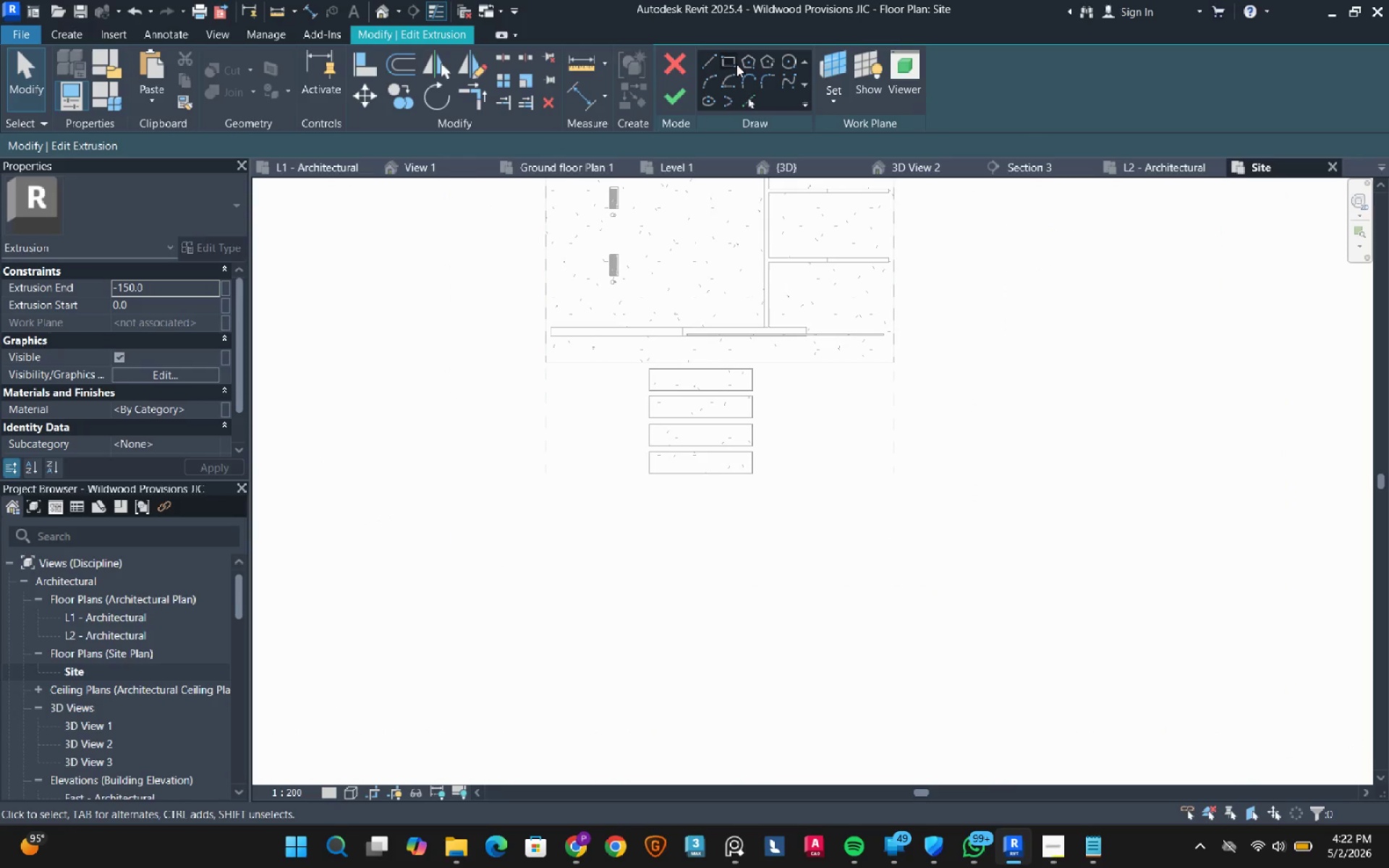 
left_click([732, 63])
 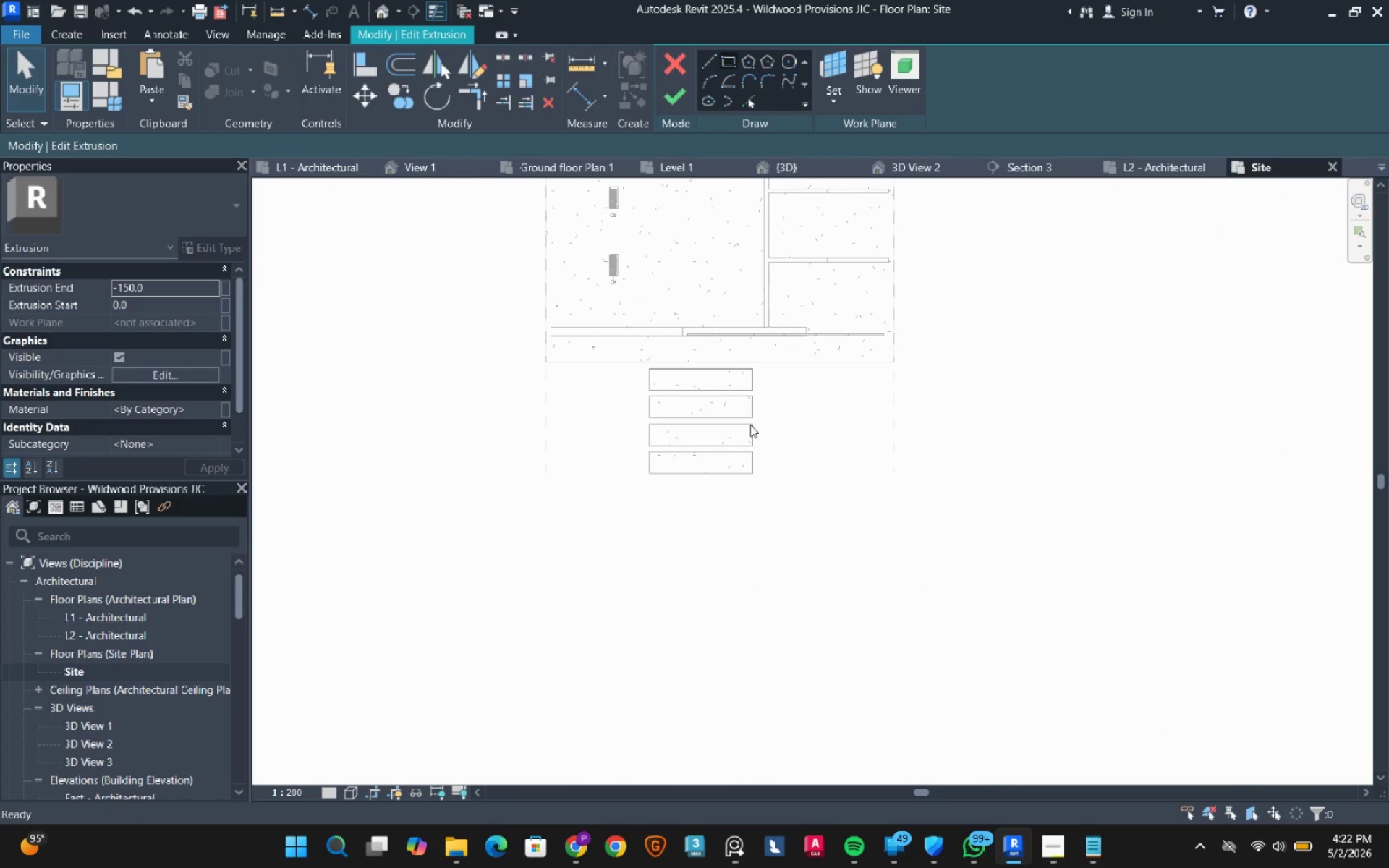 
scroll: coordinate [723, 416], scroll_direction: up, amount: 3.0
 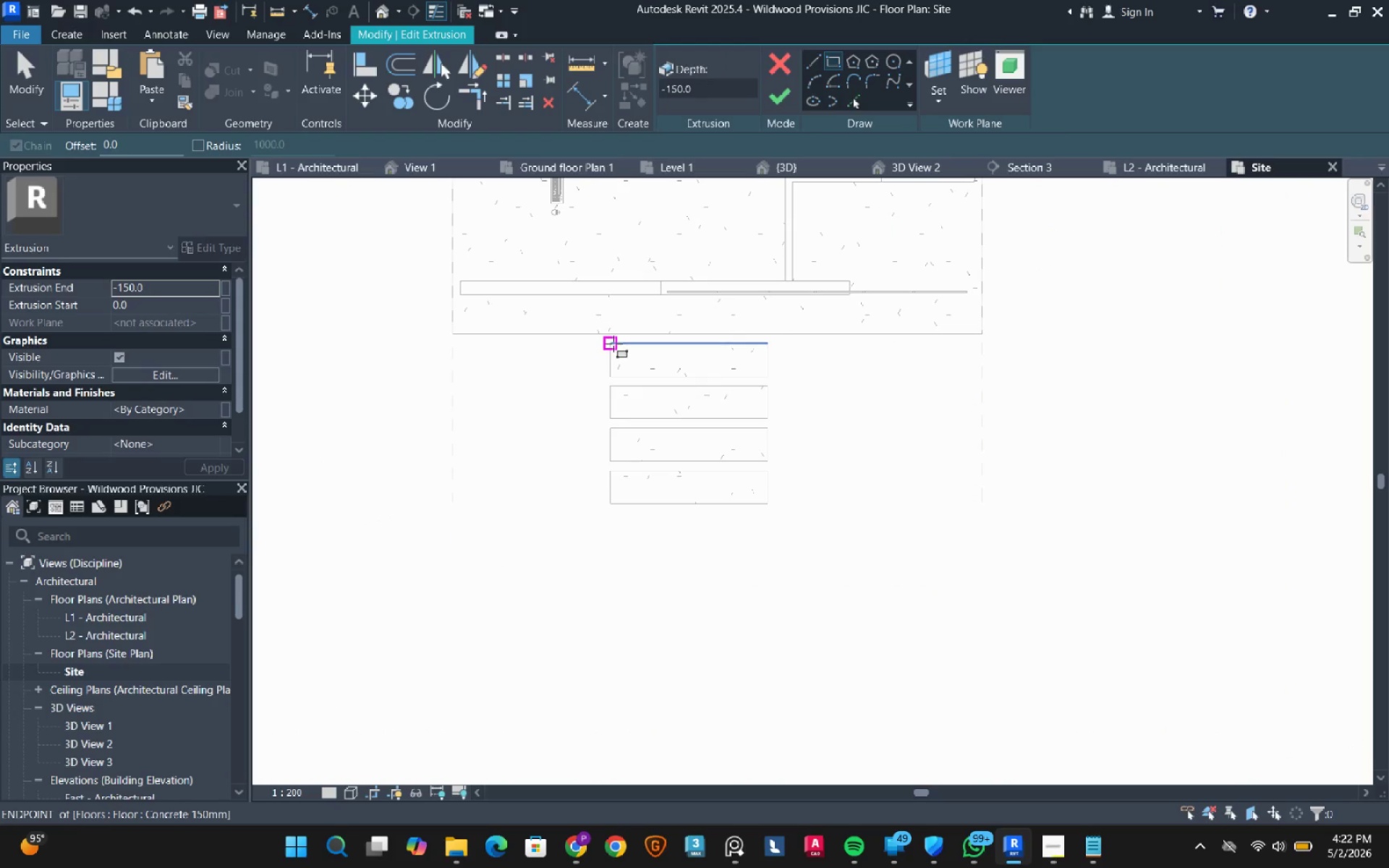 
left_click([613, 344])
 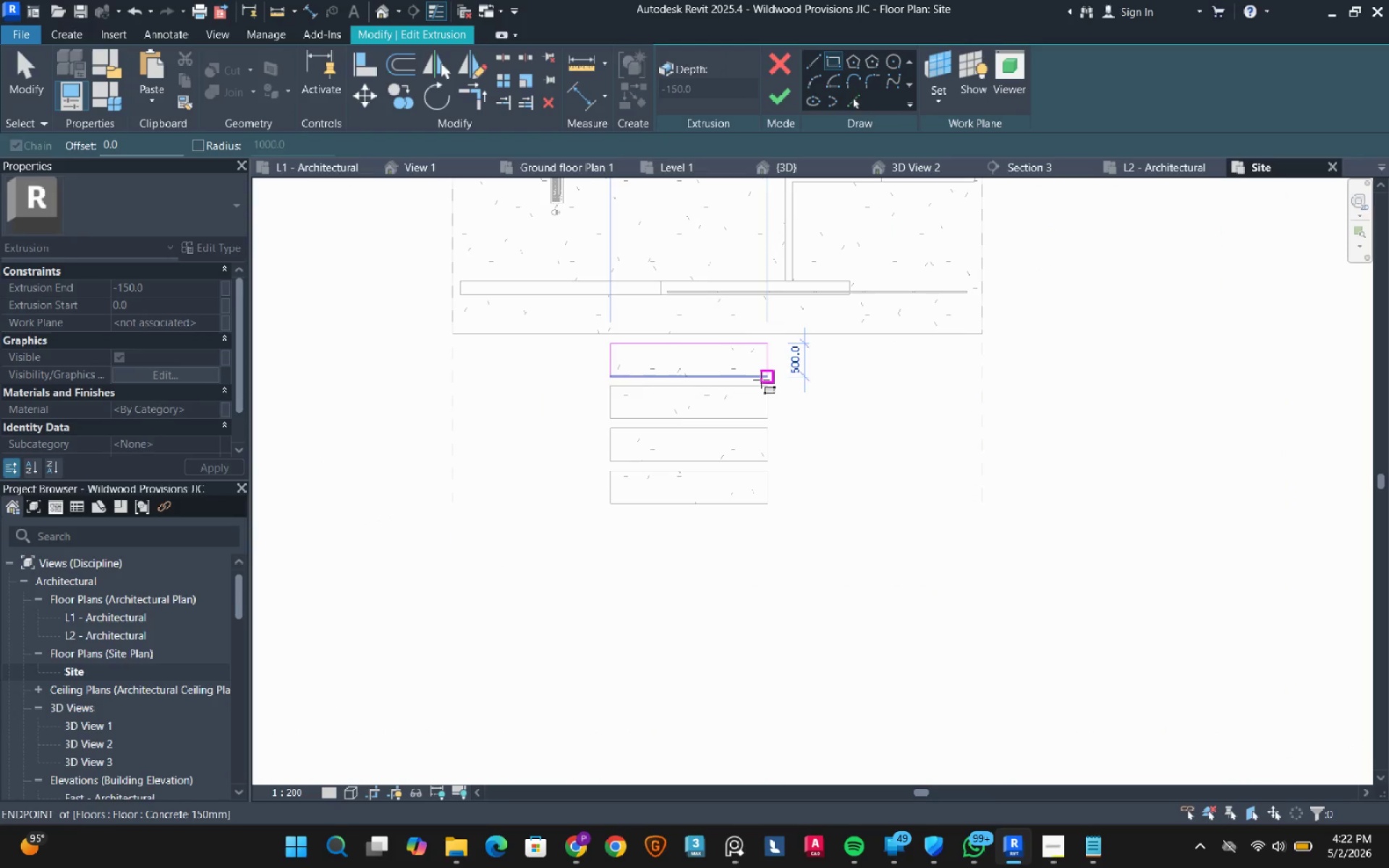 
left_click([761, 380])
 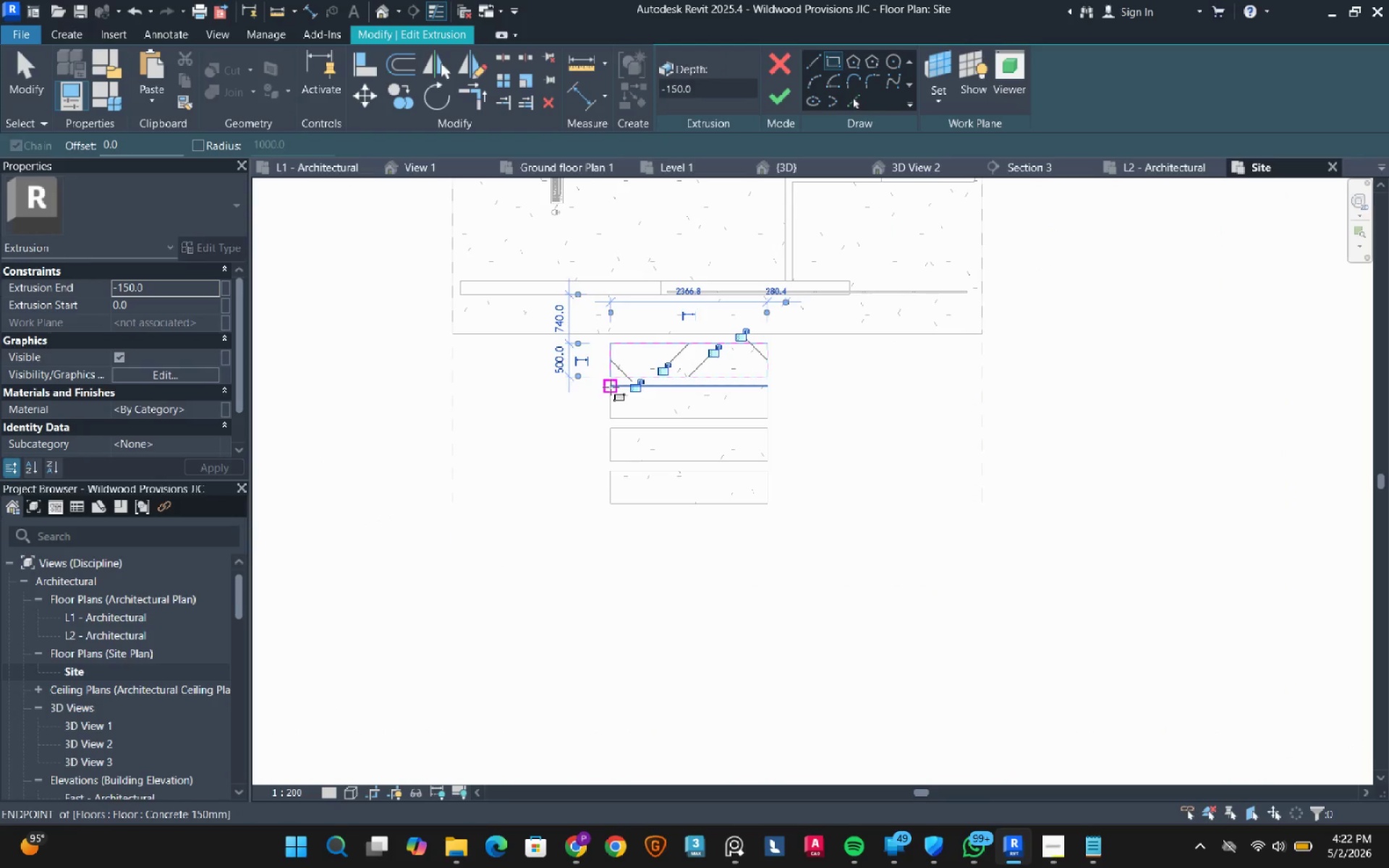 
left_click([611, 387])
 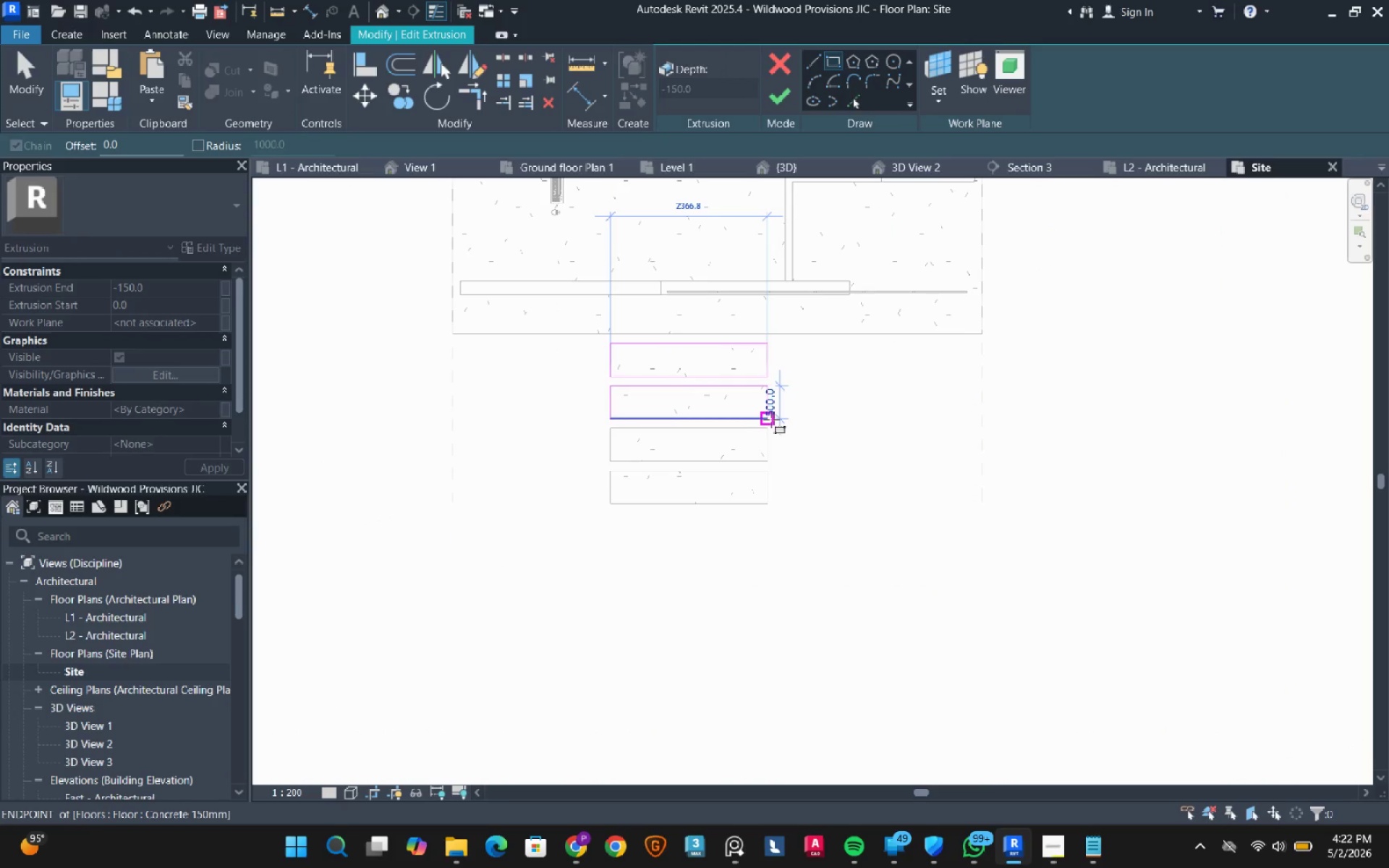 
left_click([769, 418])
 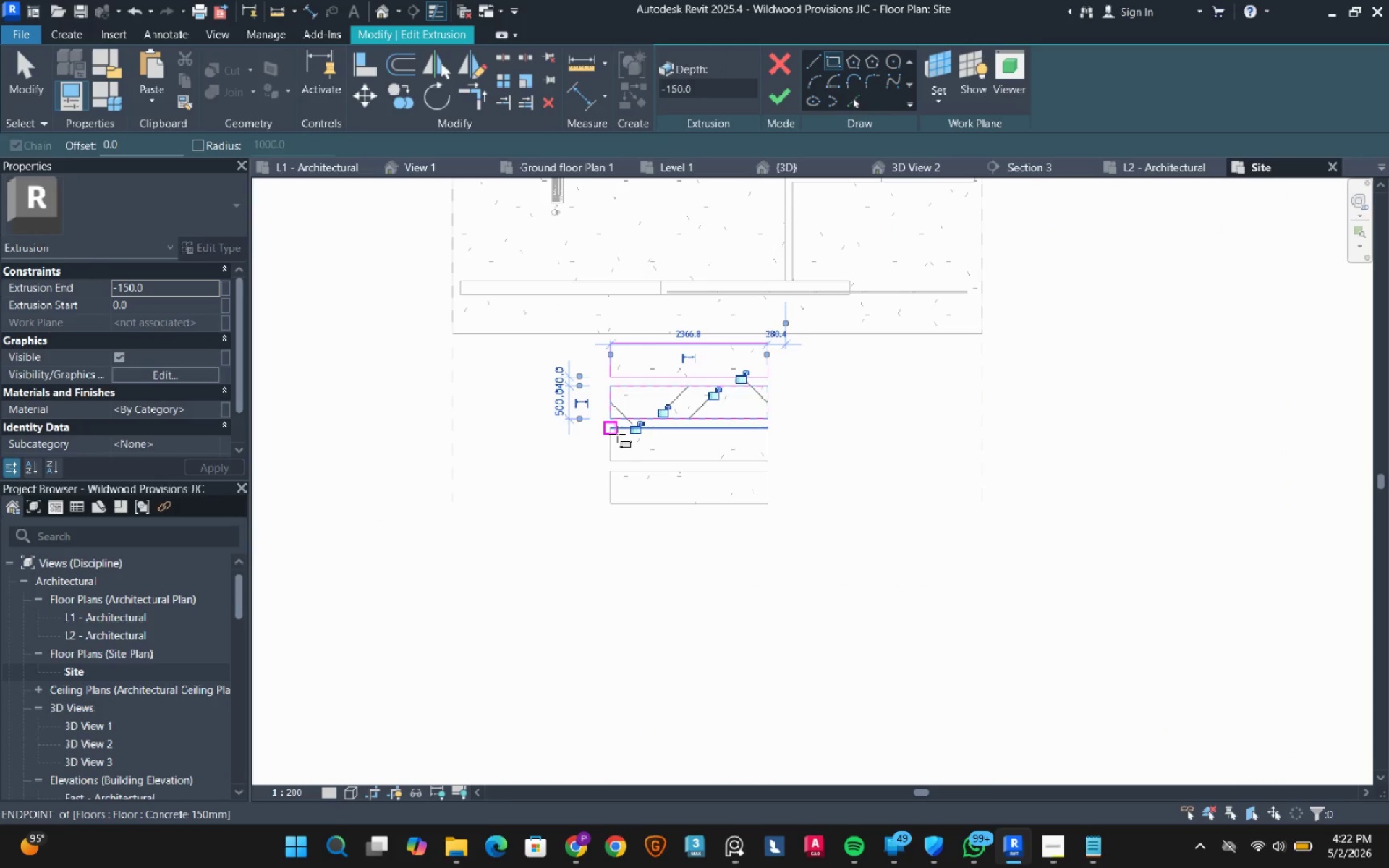 
left_click([617, 434])
 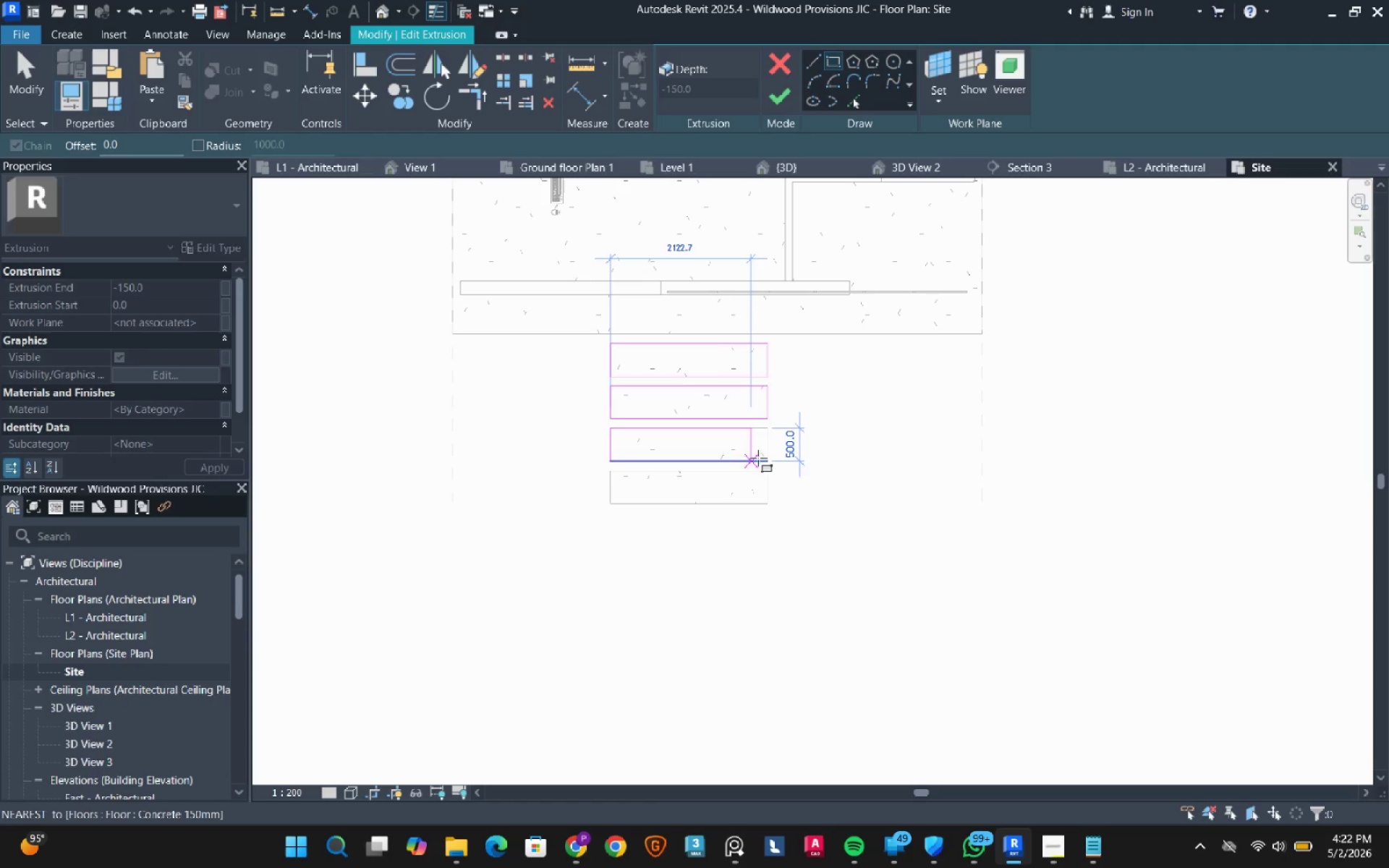 
left_click([766, 461])
 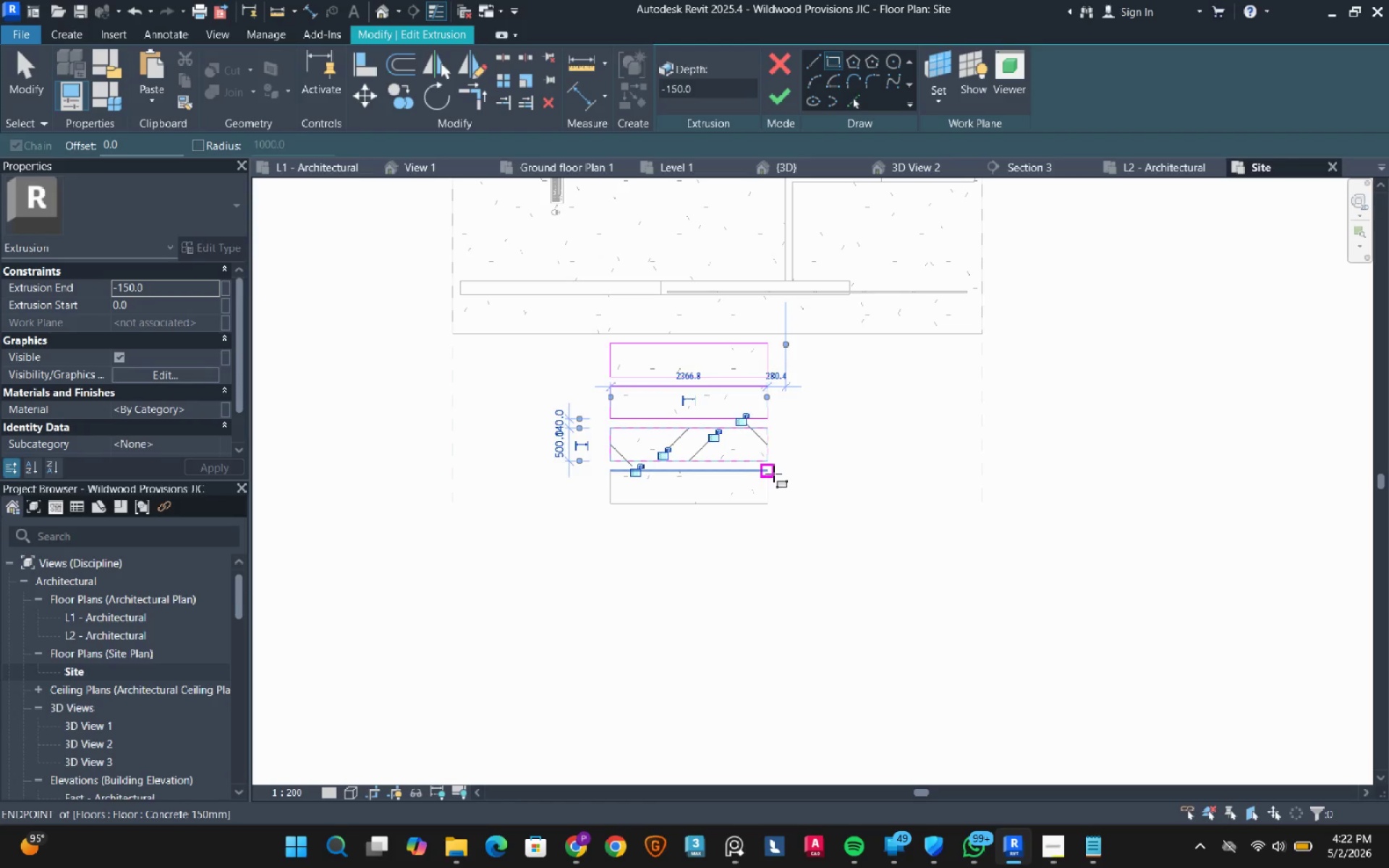 
left_click_drag(start_coordinate=[773, 474], to_coordinate=[754, 475])
 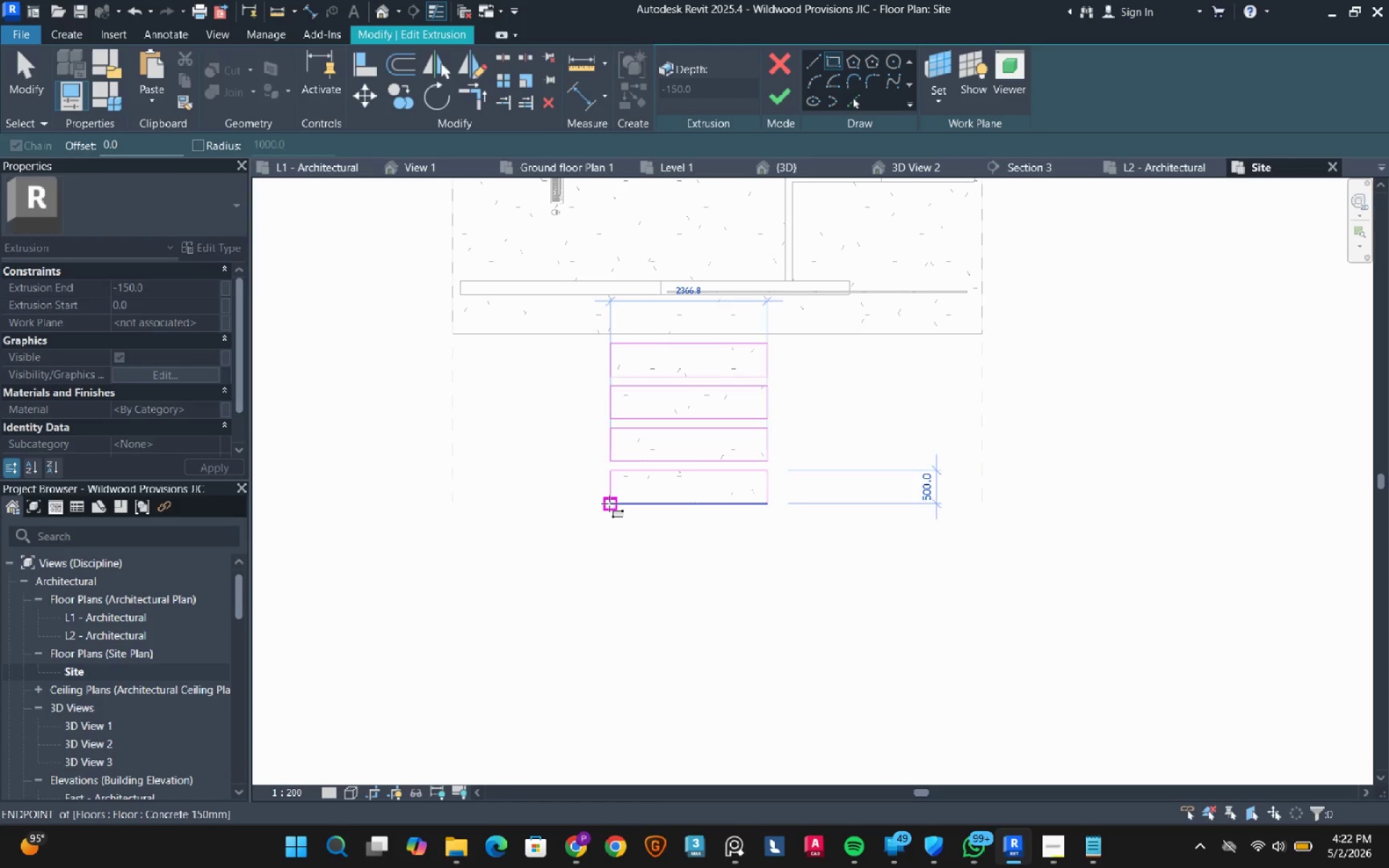 
left_click([609, 503])
 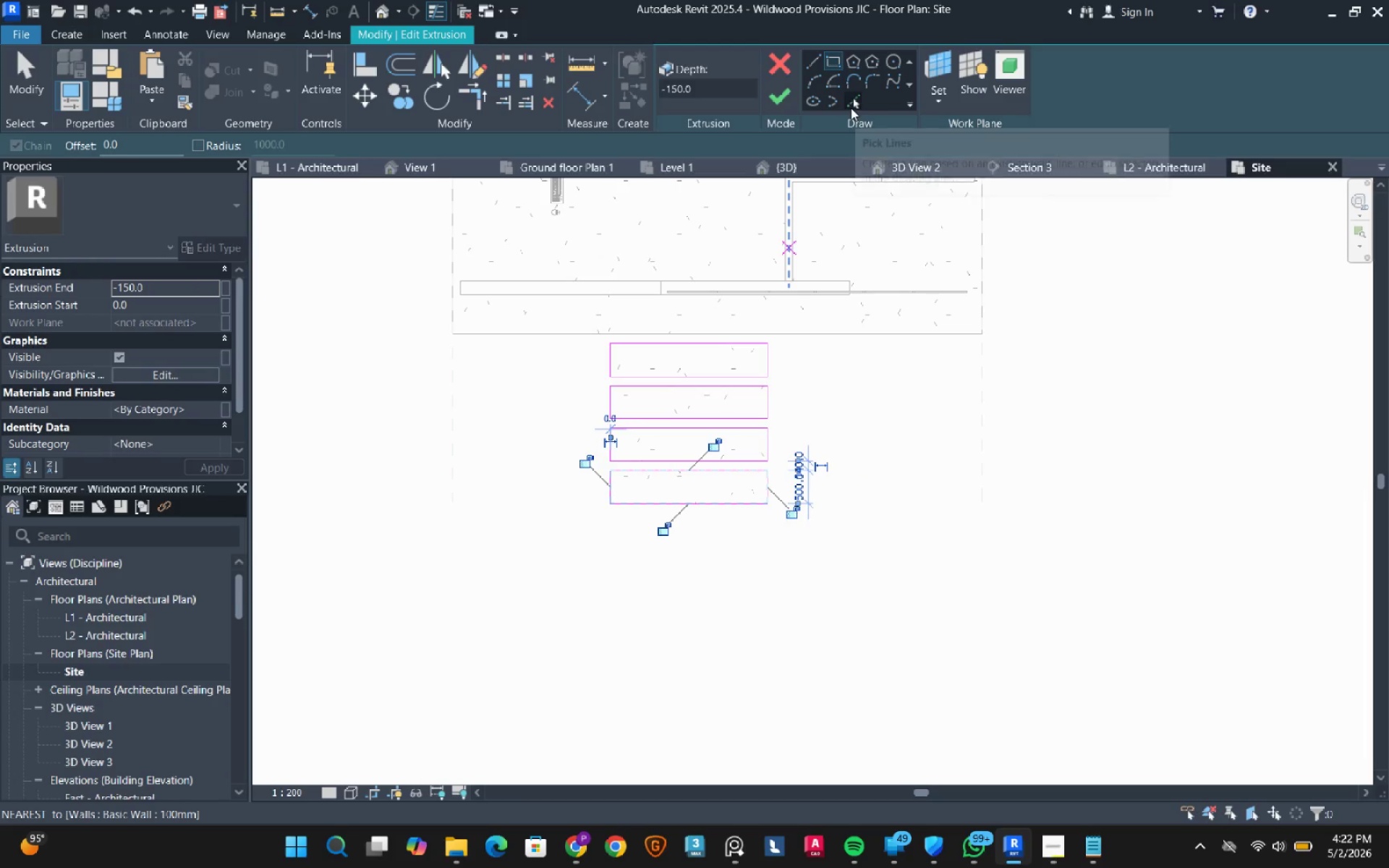 
left_click([856, 99])
 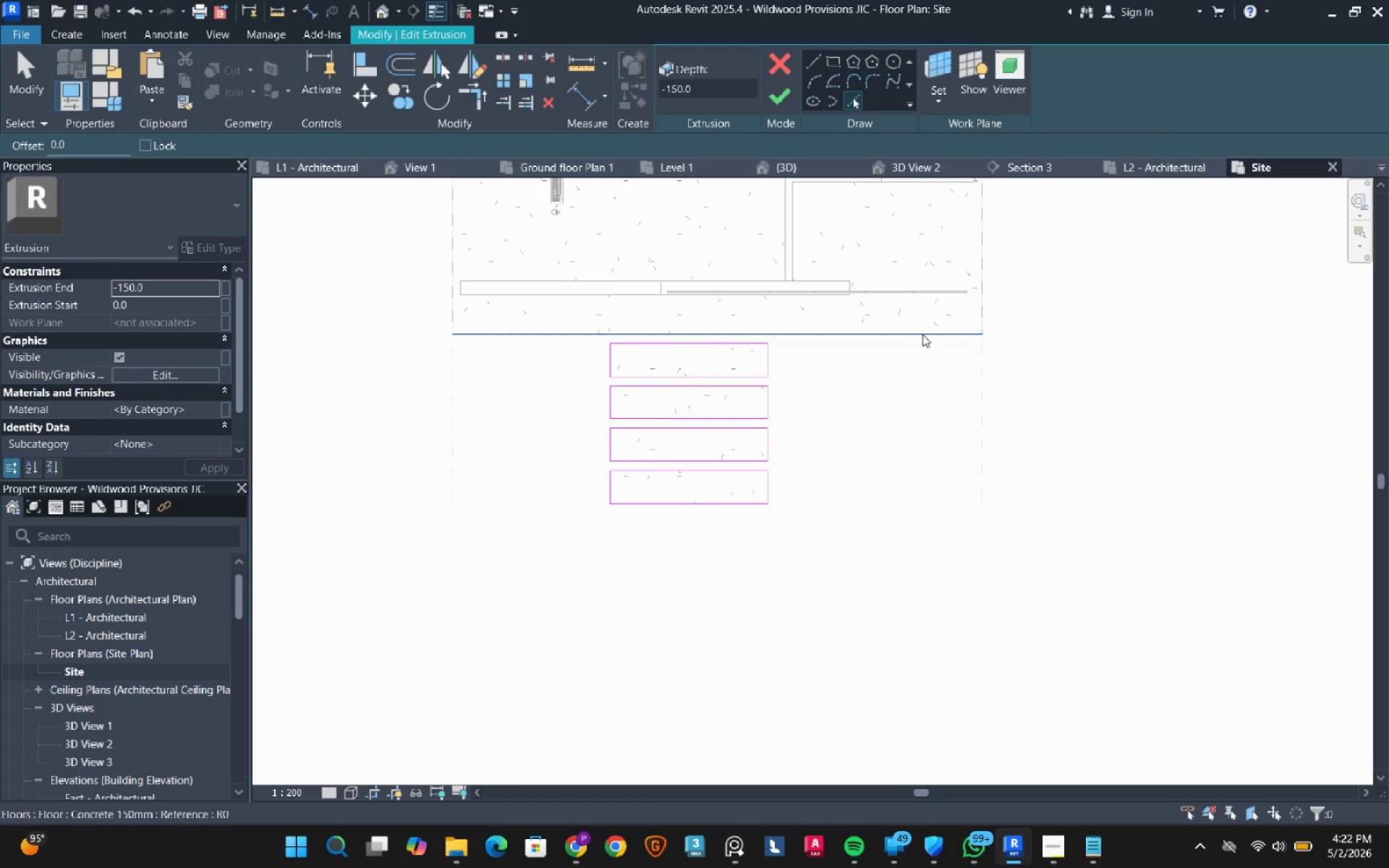 
left_click([922, 334])
 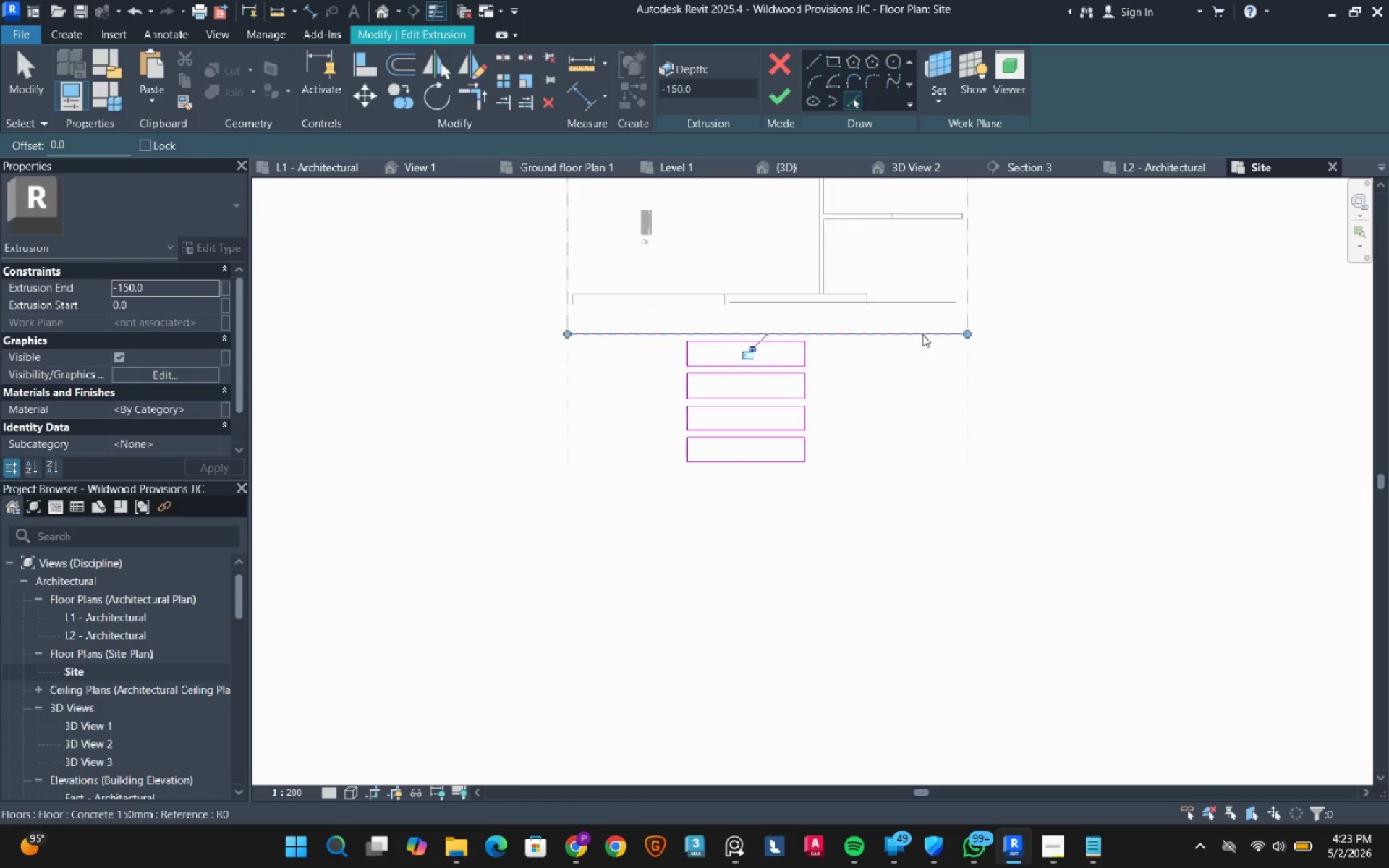 
scroll: coordinate [922, 334], scroll_direction: down, amount: 4.0
 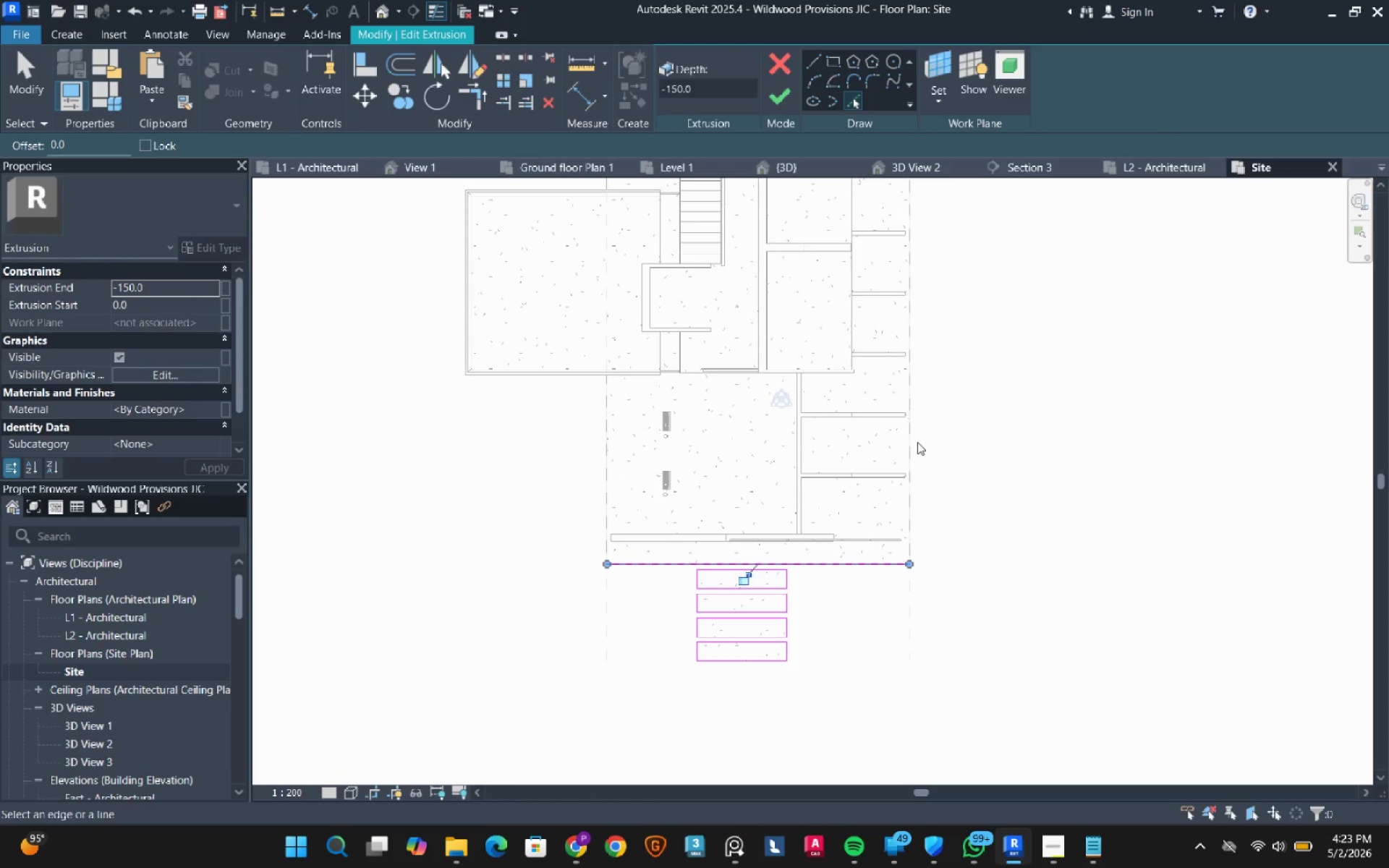 
left_click_drag(start_coordinate=[914, 443], to_coordinate=[895, 444])
 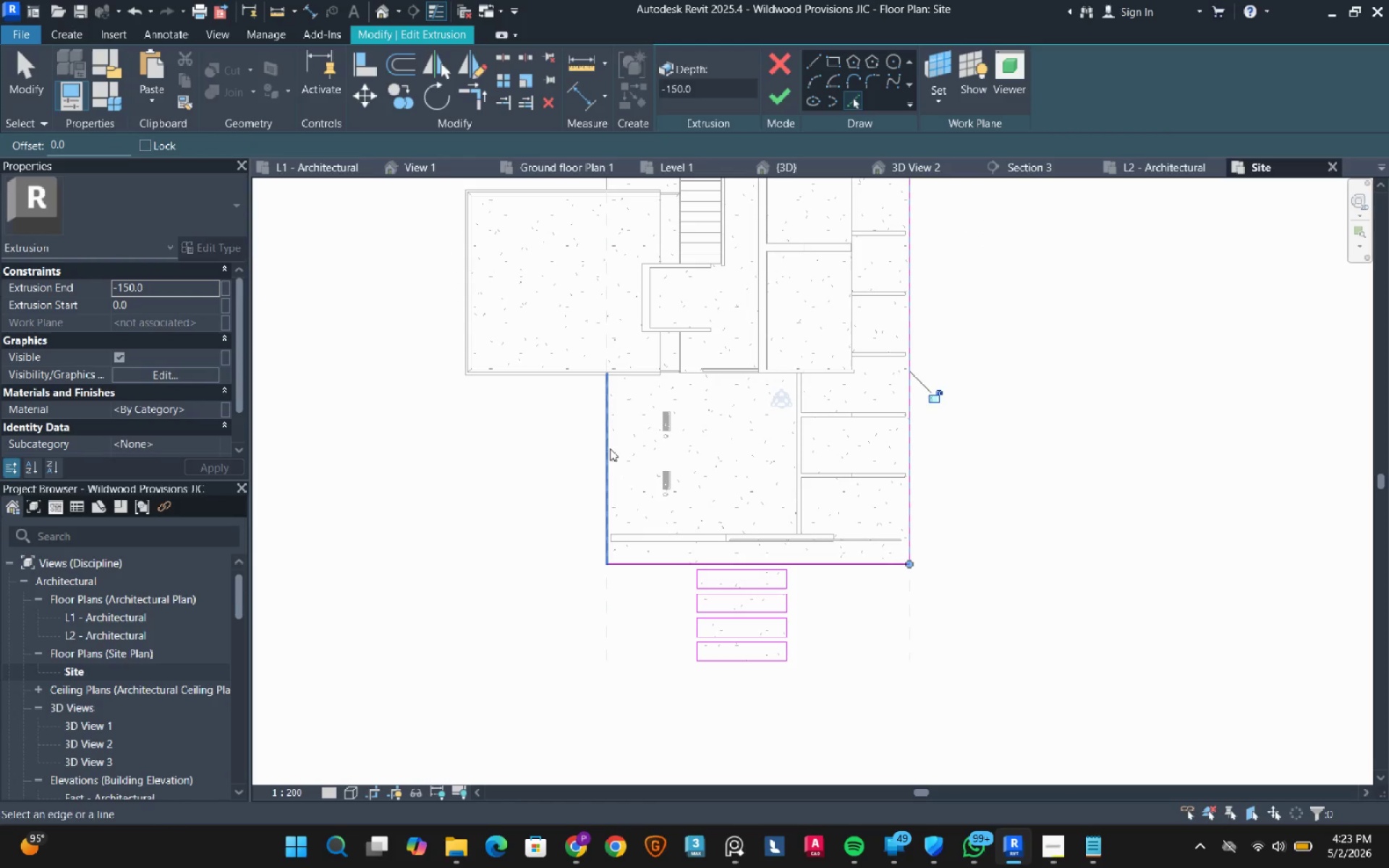 
left_click([608, 450])
 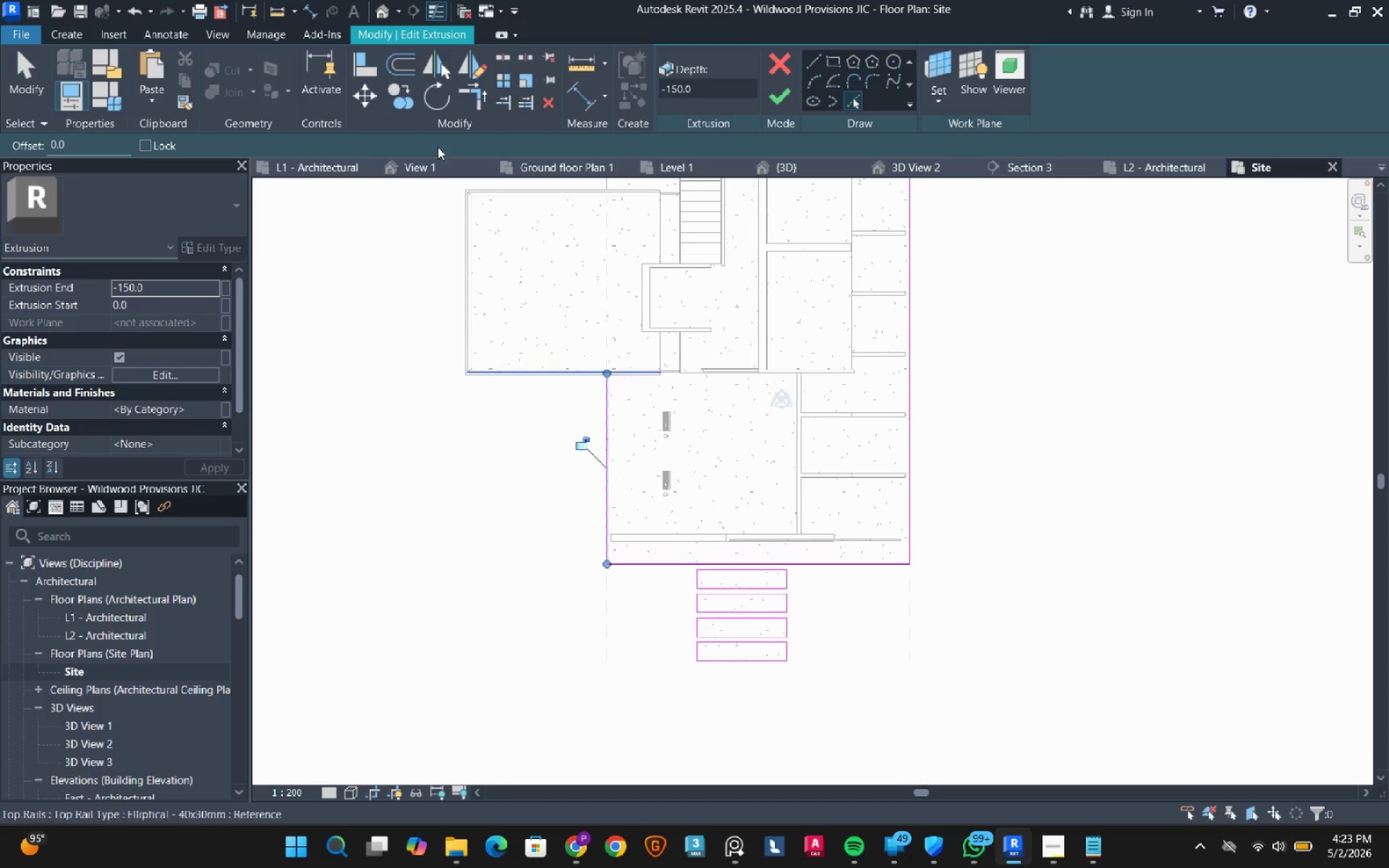 
wait(5.45)
 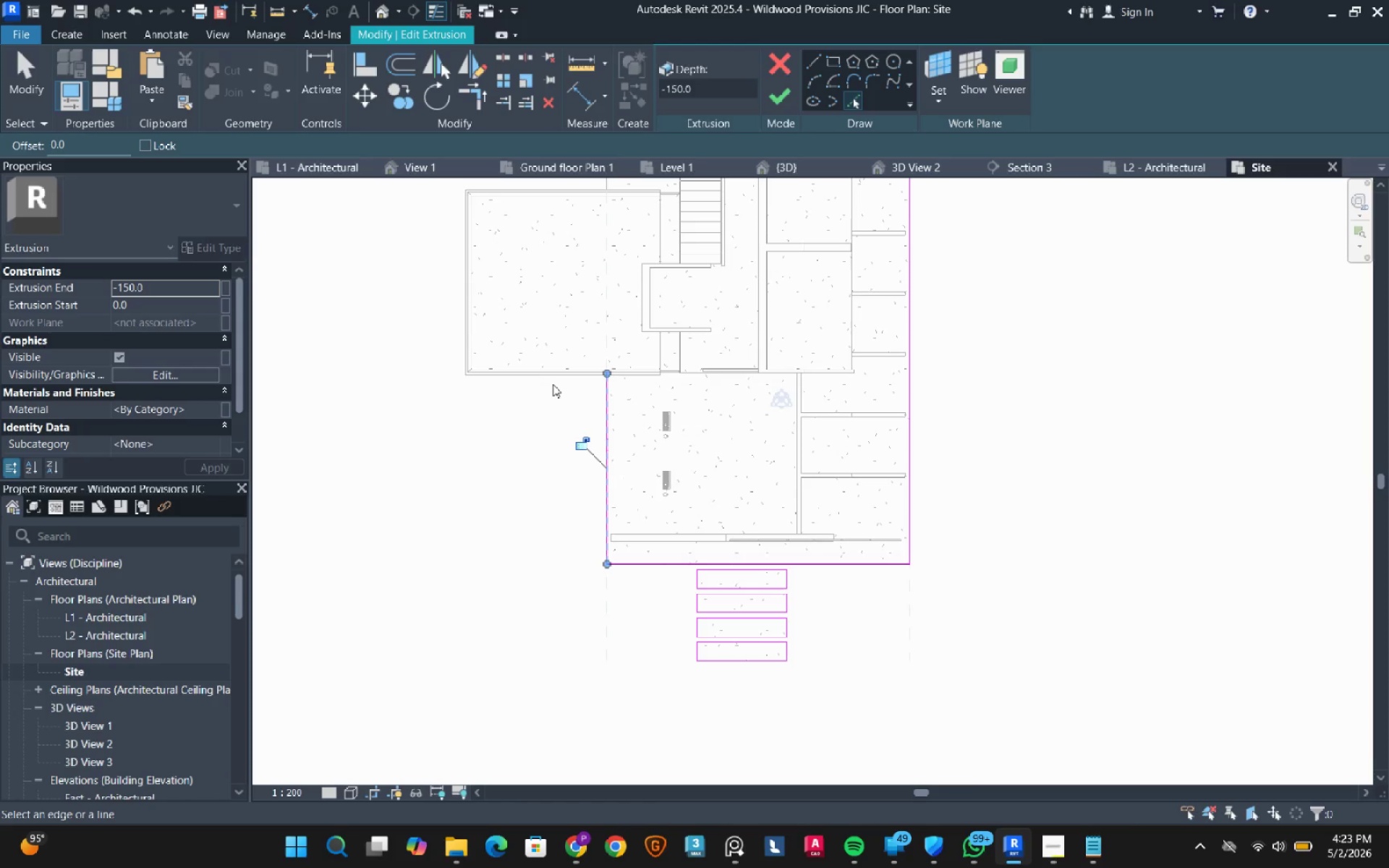 
left_click([323, 174])
 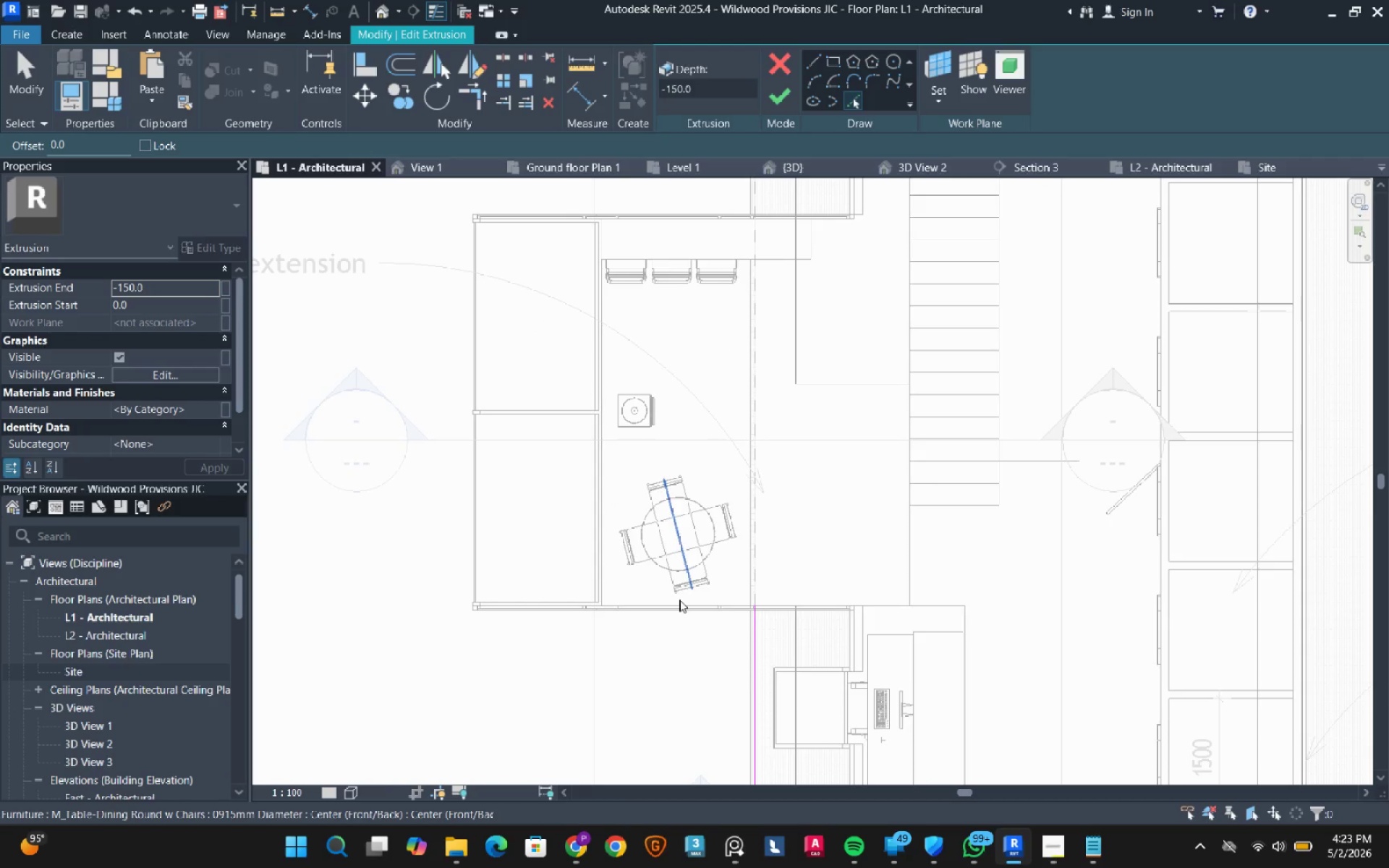 
scroll: coordinate [477, 608], scroll_direction: up, amount: 6.0
 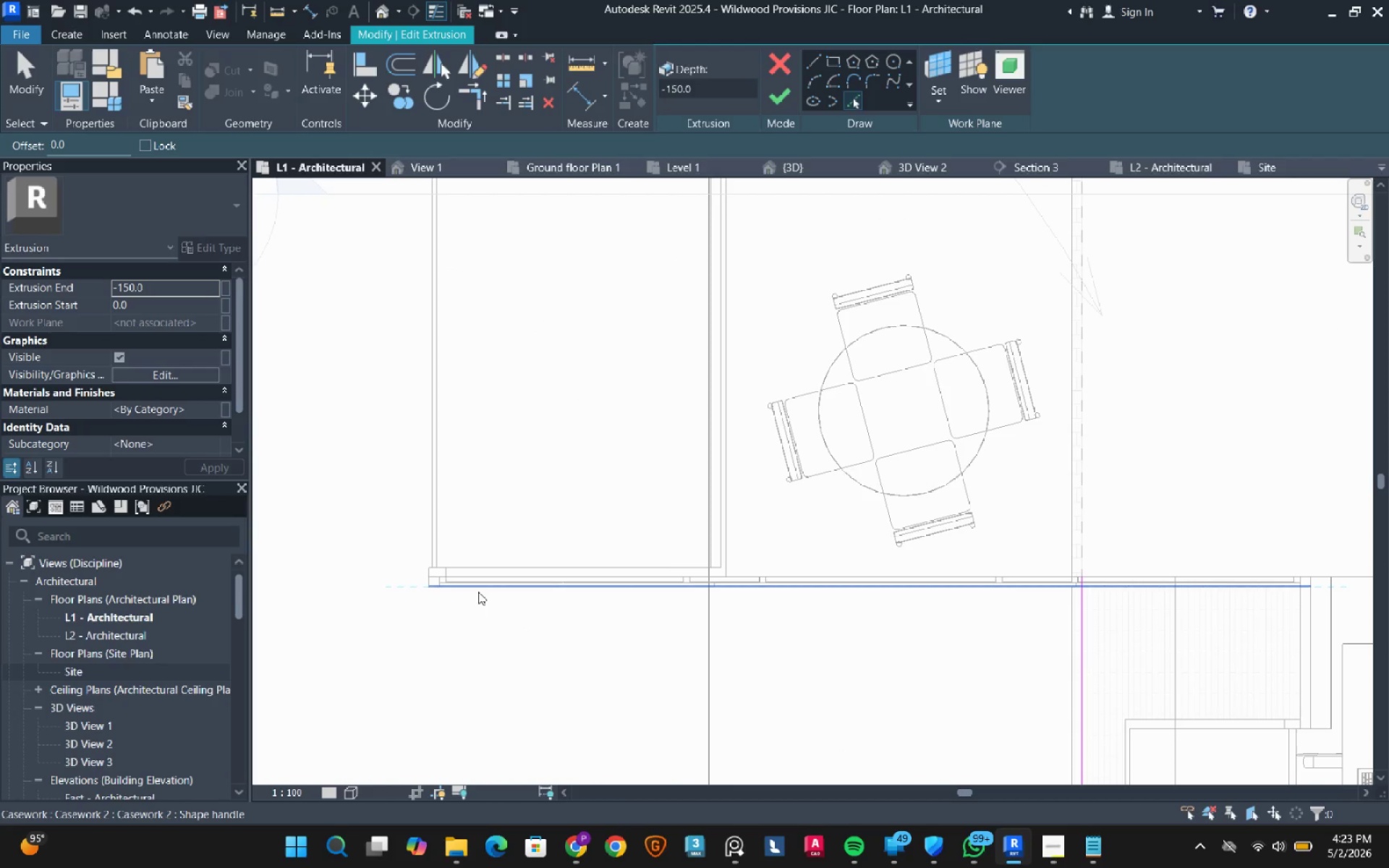 
left_click([478, 592])
 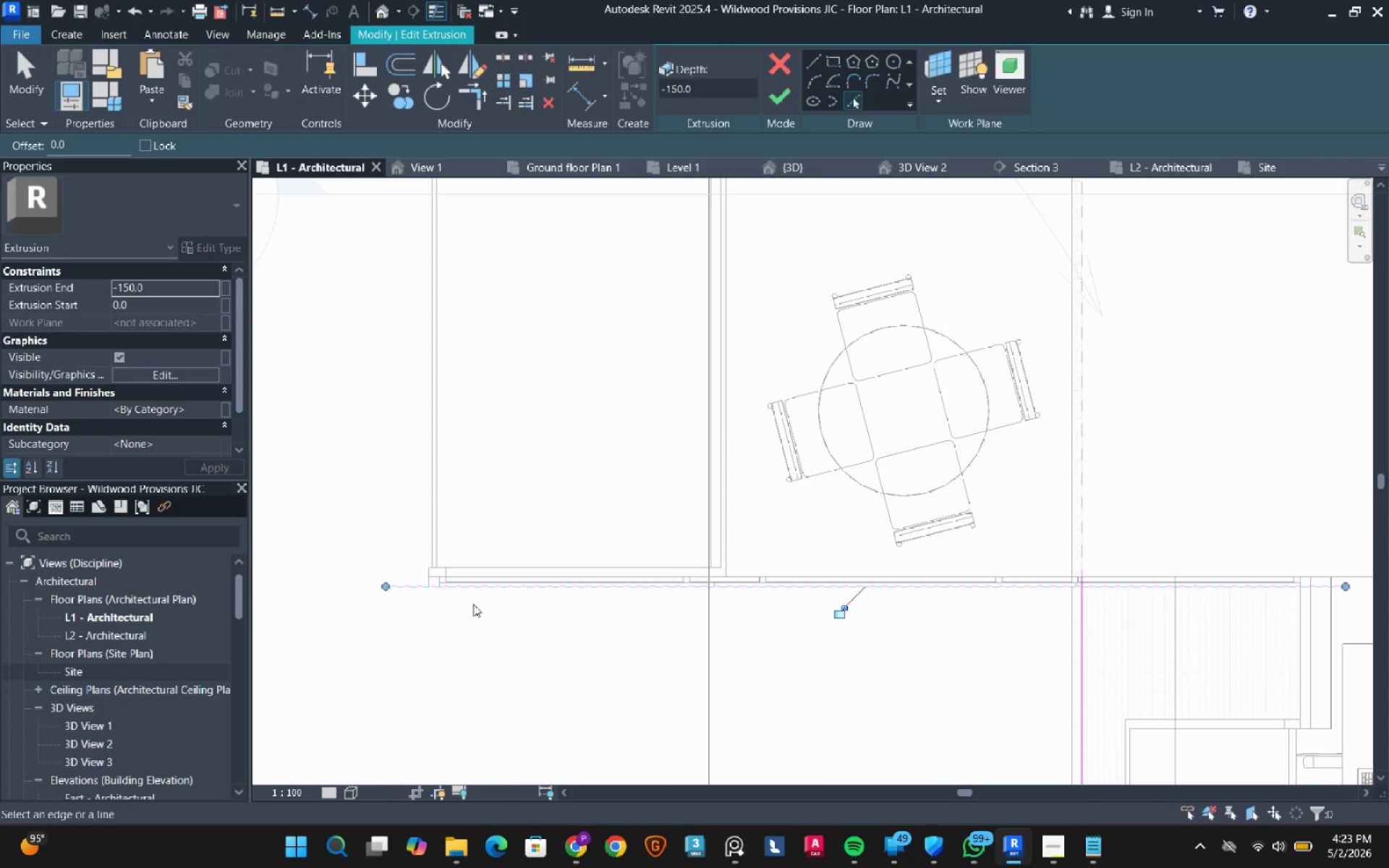 
scroll: coordinate [572, 573], scroll_direction: down, amount: 5.0
 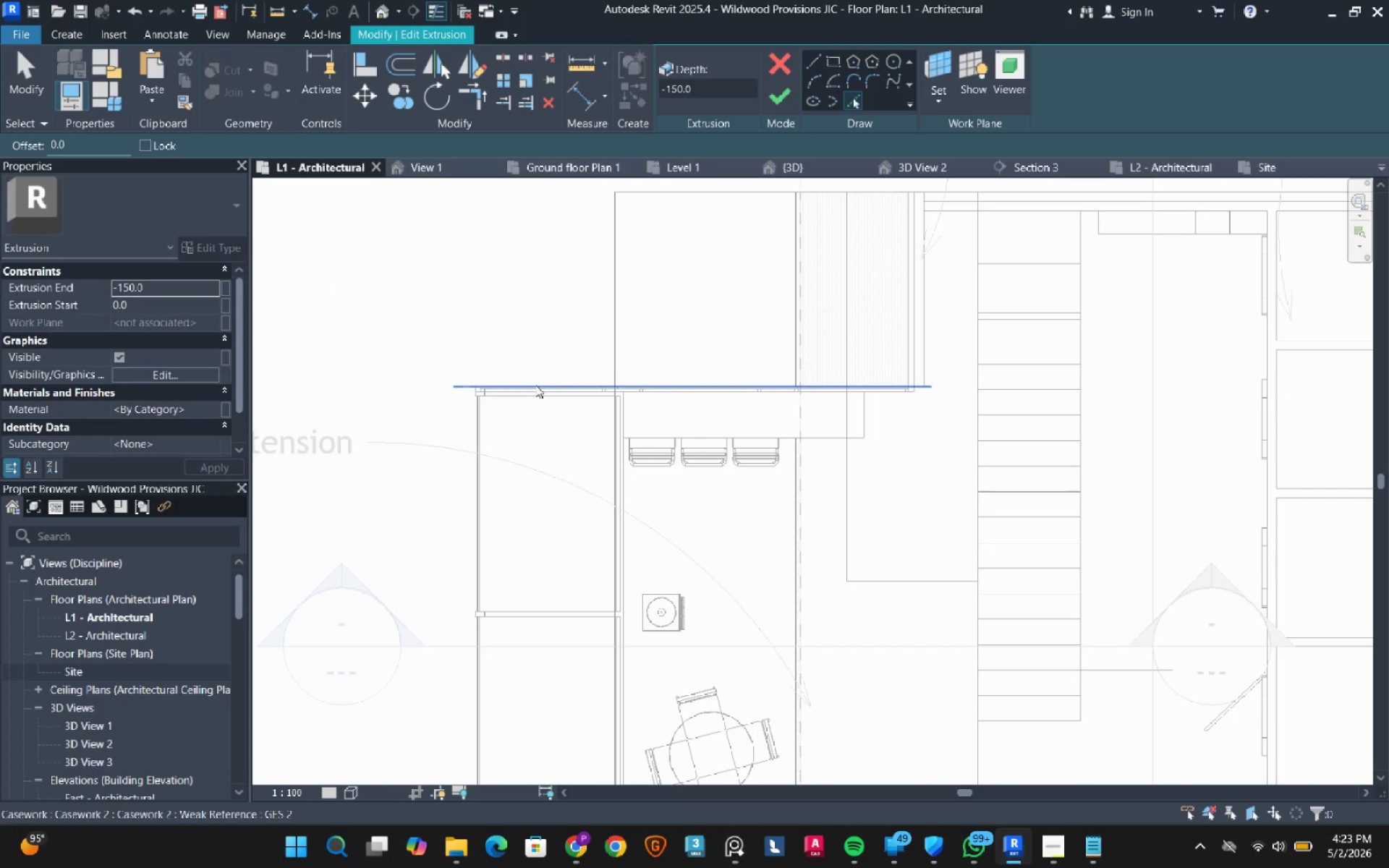 
left_click([535, 385])
 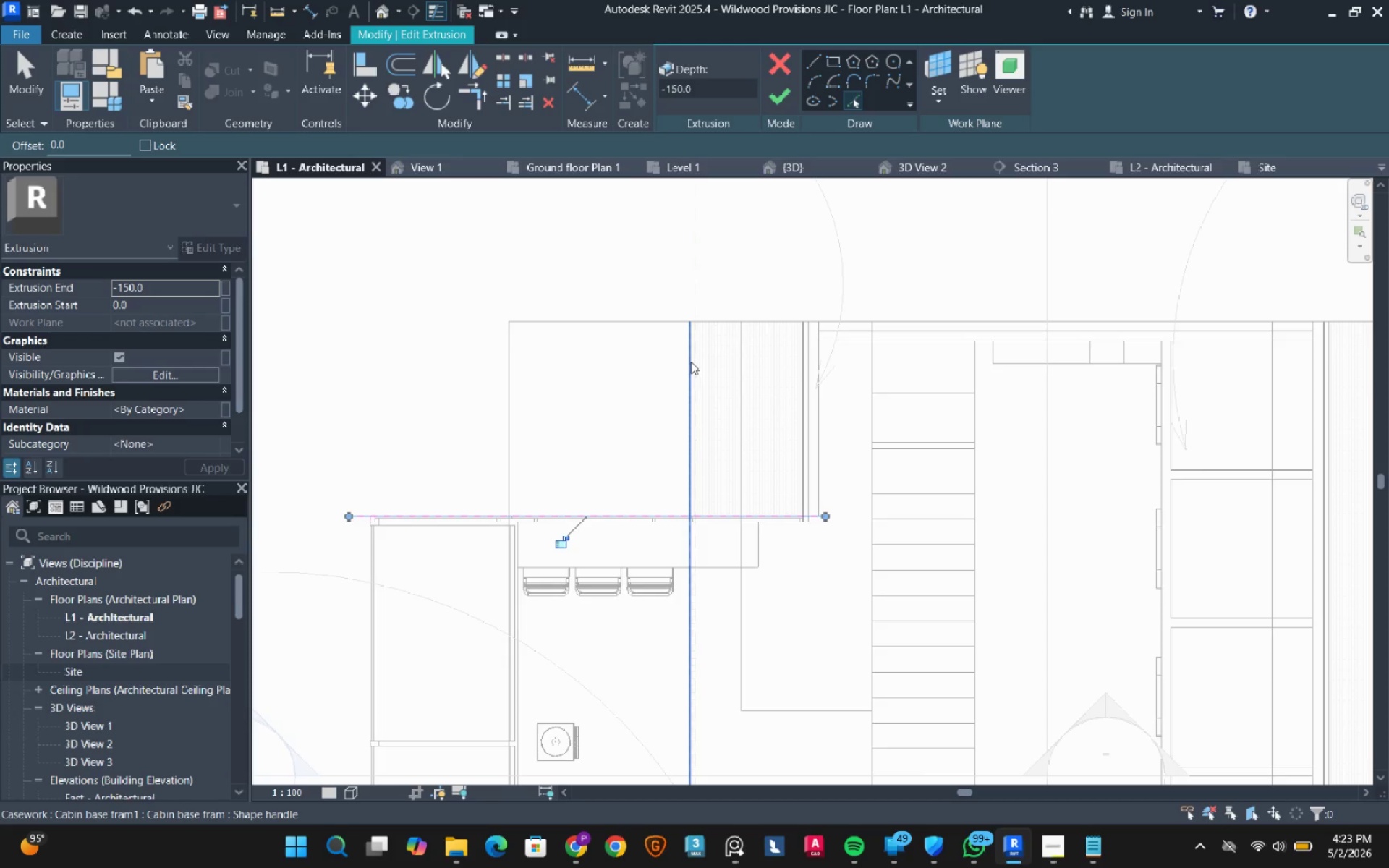 
scroll: coordinate [691, 367], scroll_direction: down, amount: 3.0
 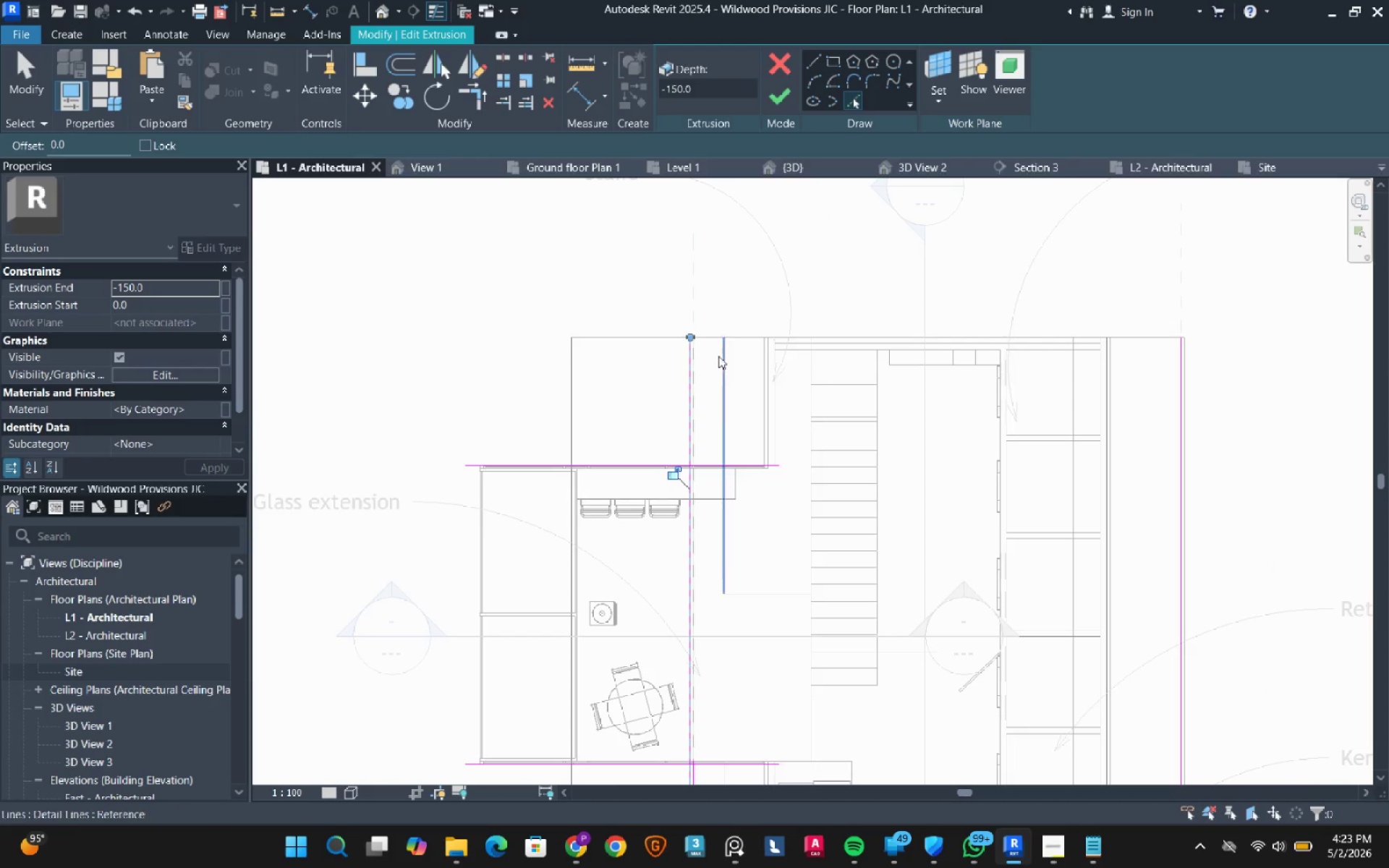 
mouse_move([708, 365])
 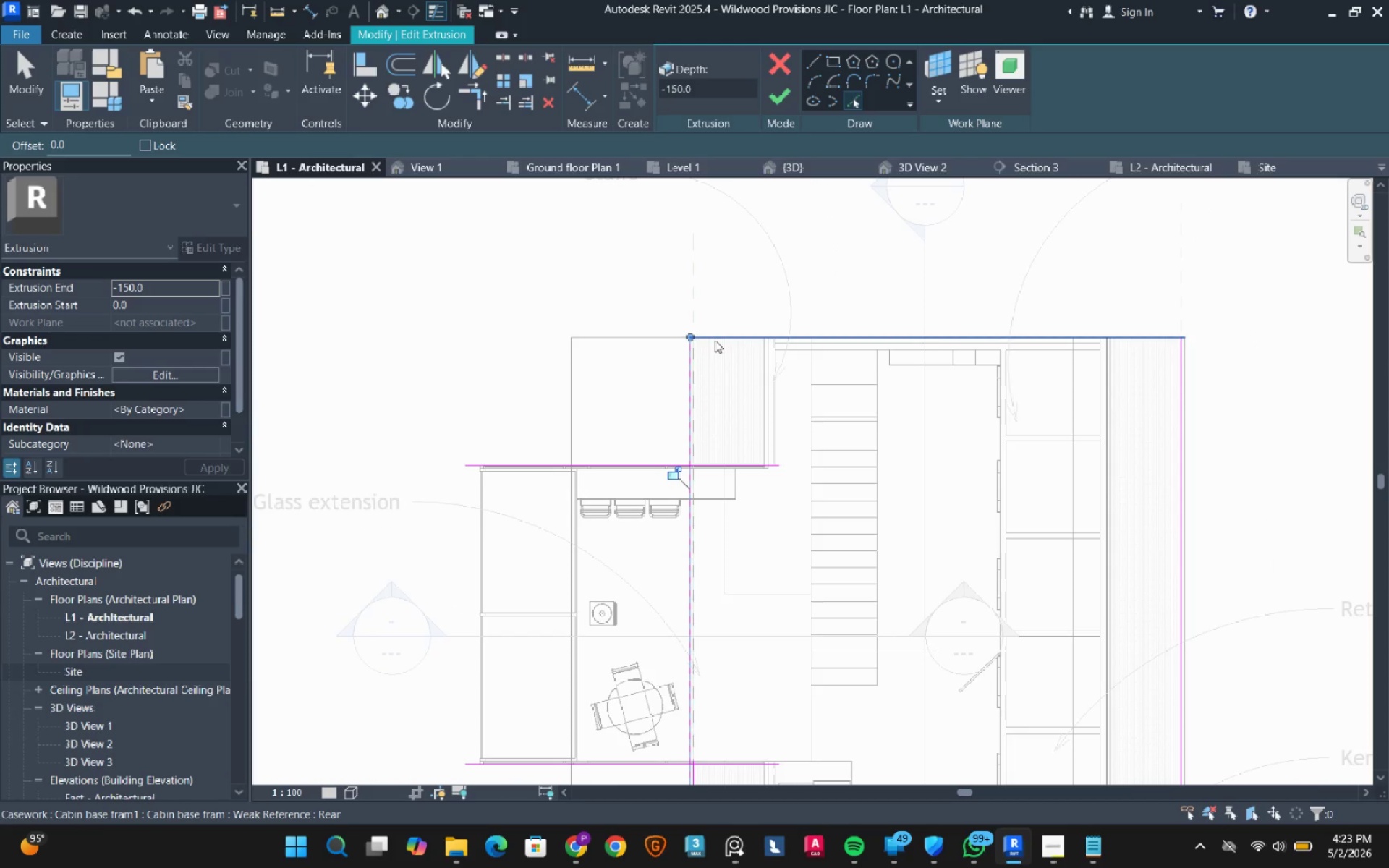 
left_click([719, 336])
 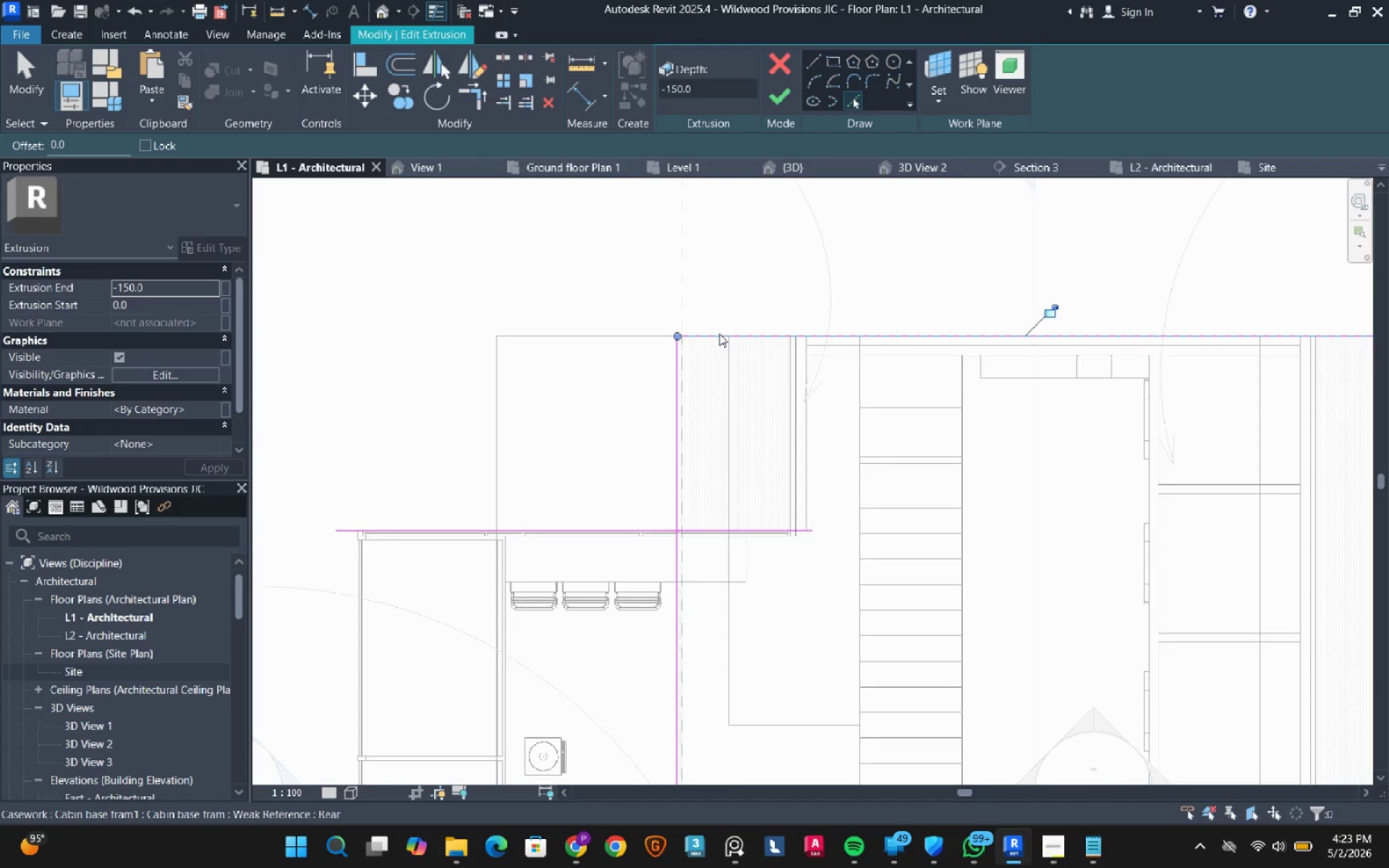 
scroll: coordinate [715, 339], scroll_direction: up, amount: 3.0
 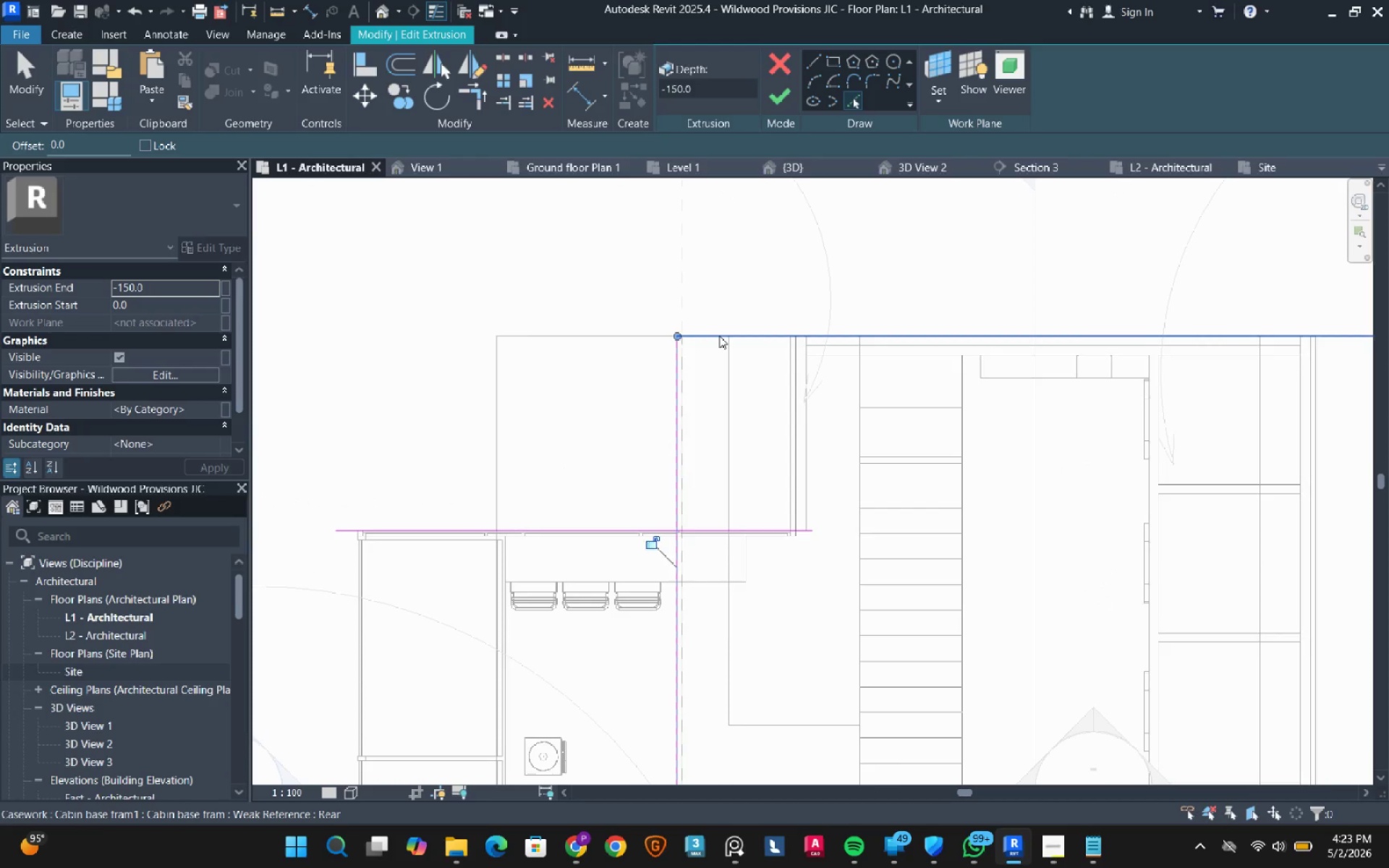 
scroll: coordinate [716, 335], scroll_direction: down, amount: 7.0
 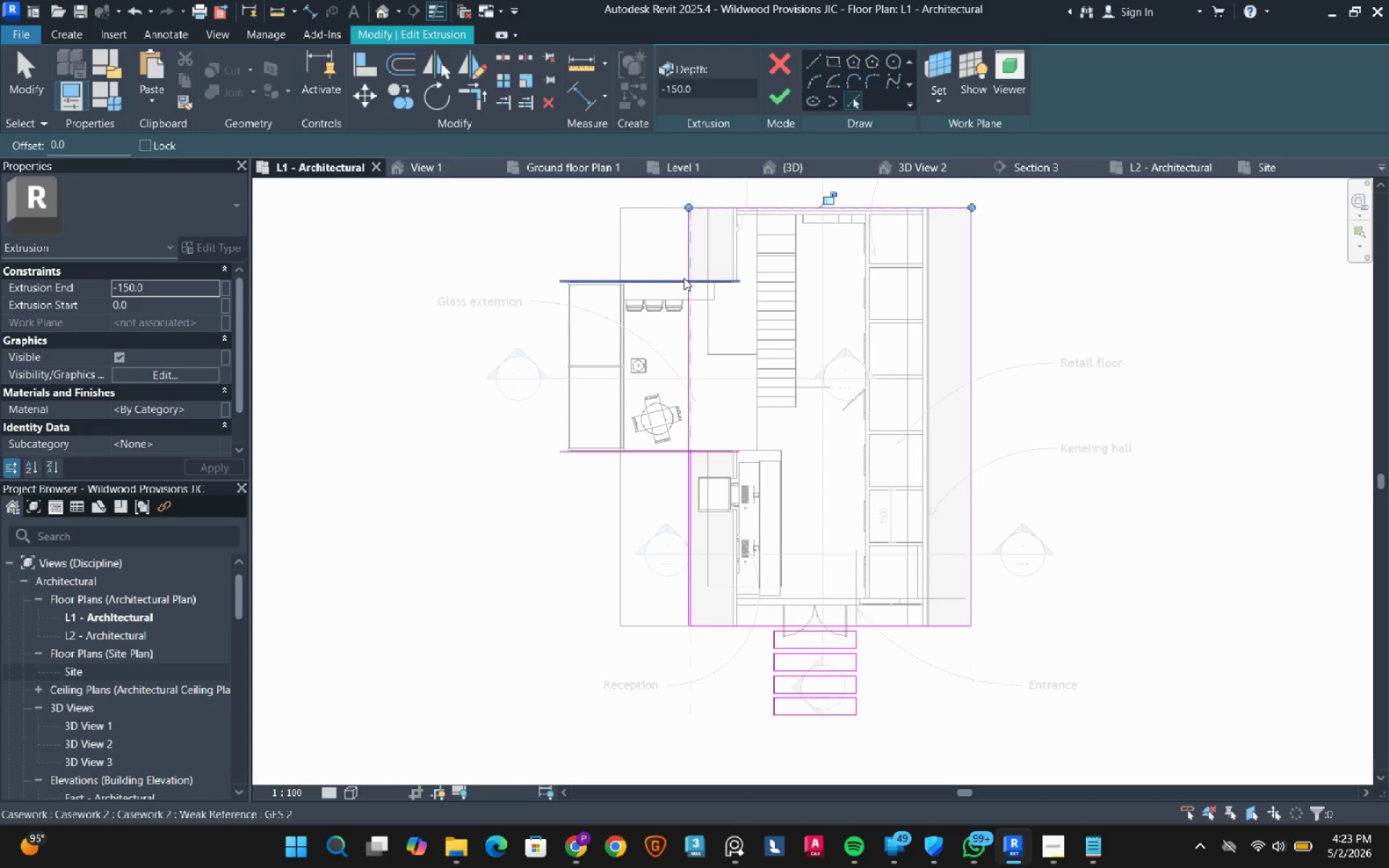 
left_click([25, 88])
 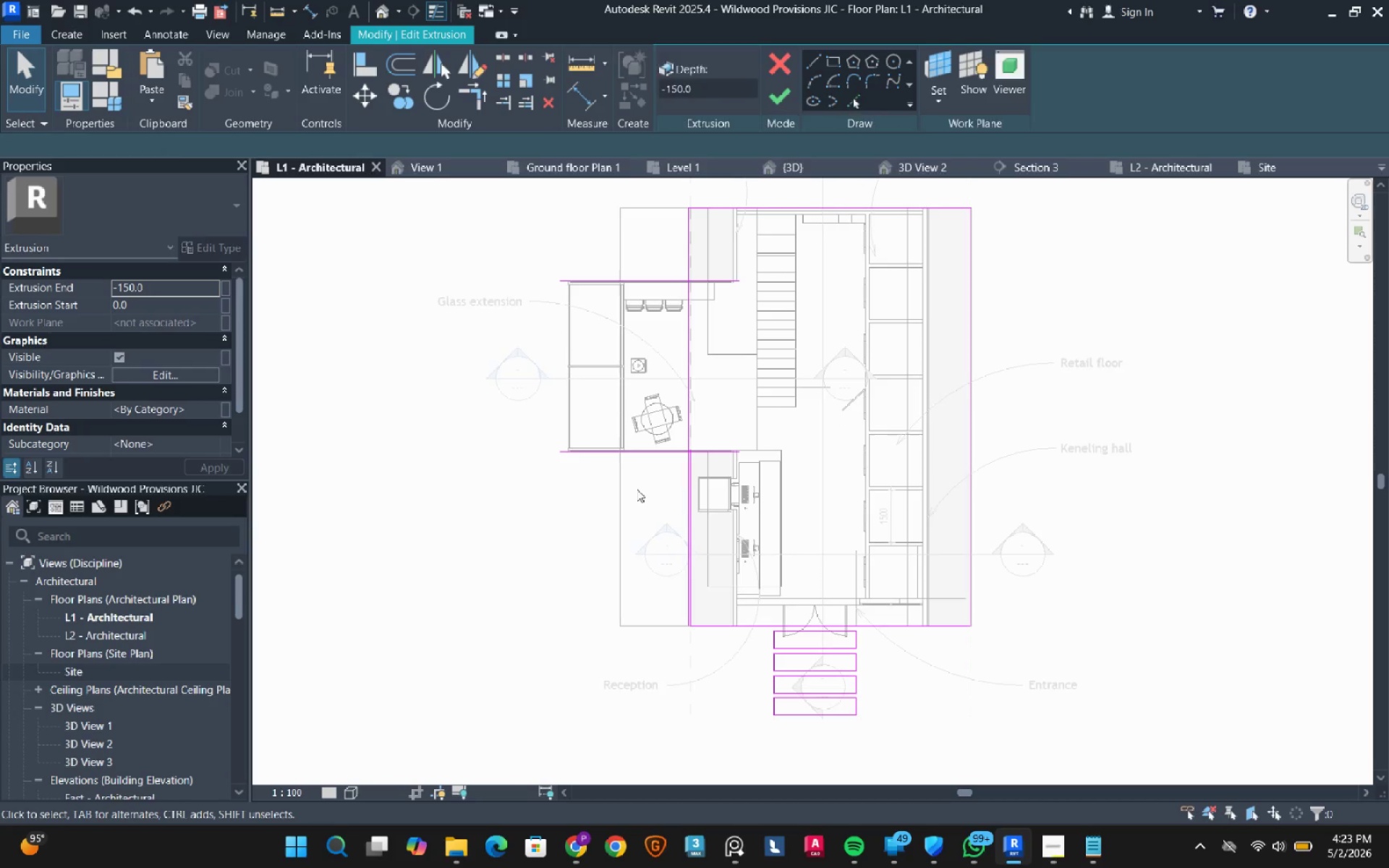 
scroll: coordinate [677, 495], scroll_direction: up, amount: 3.0
 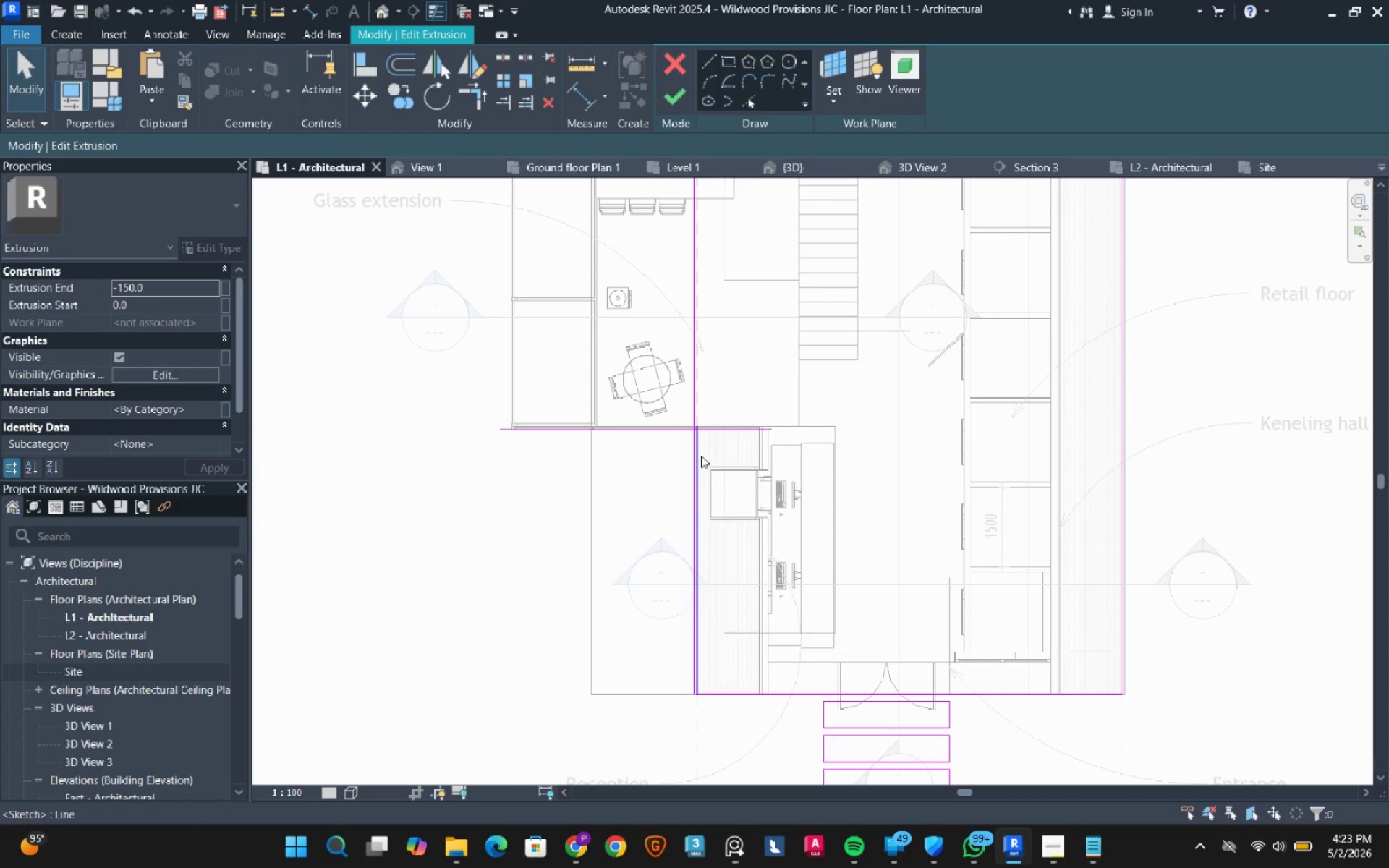 
left_click([701, 456])
 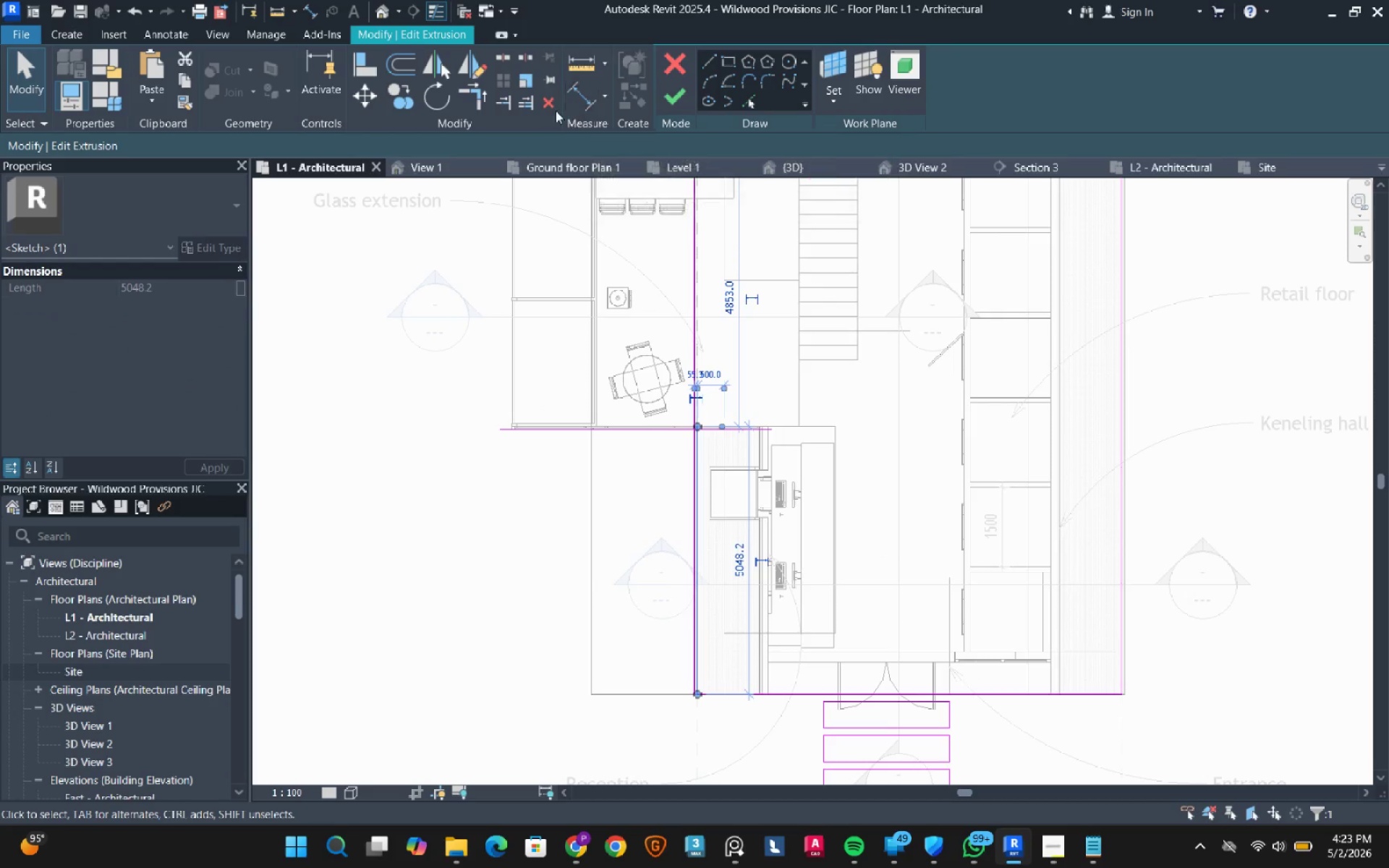 
left_click([545, 105])
 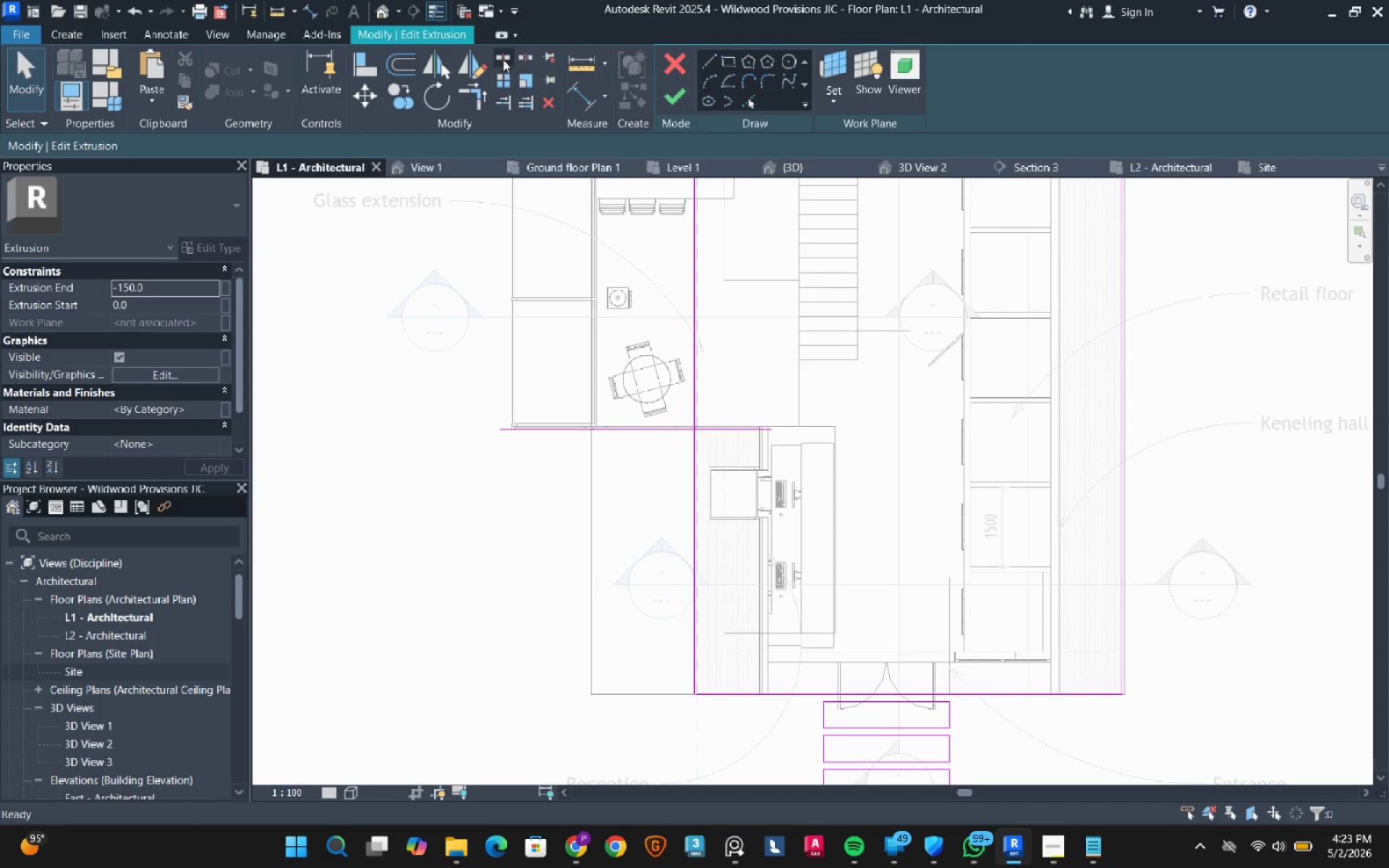 
left_click([501, 56])
 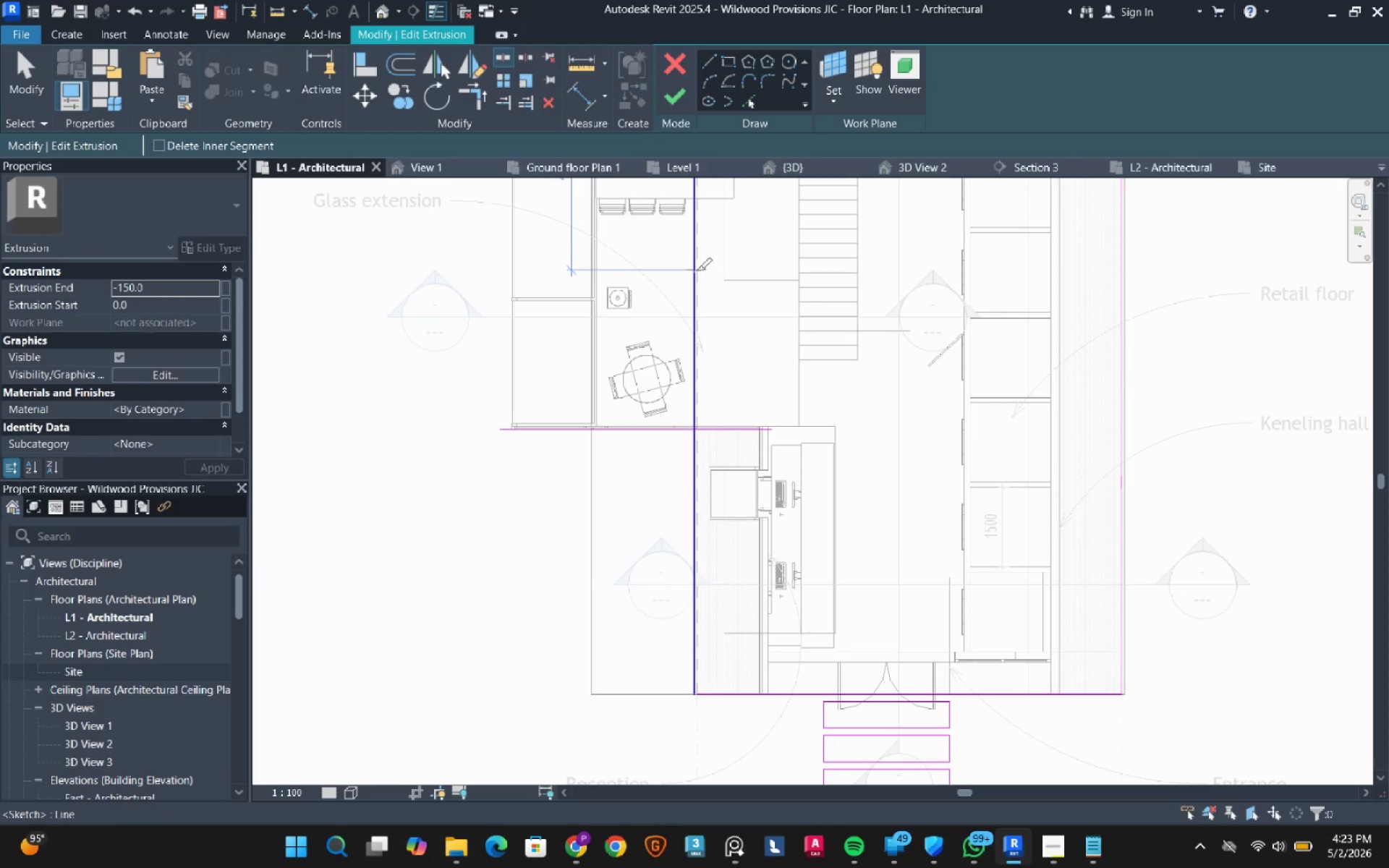 
left_click([696, 271])
 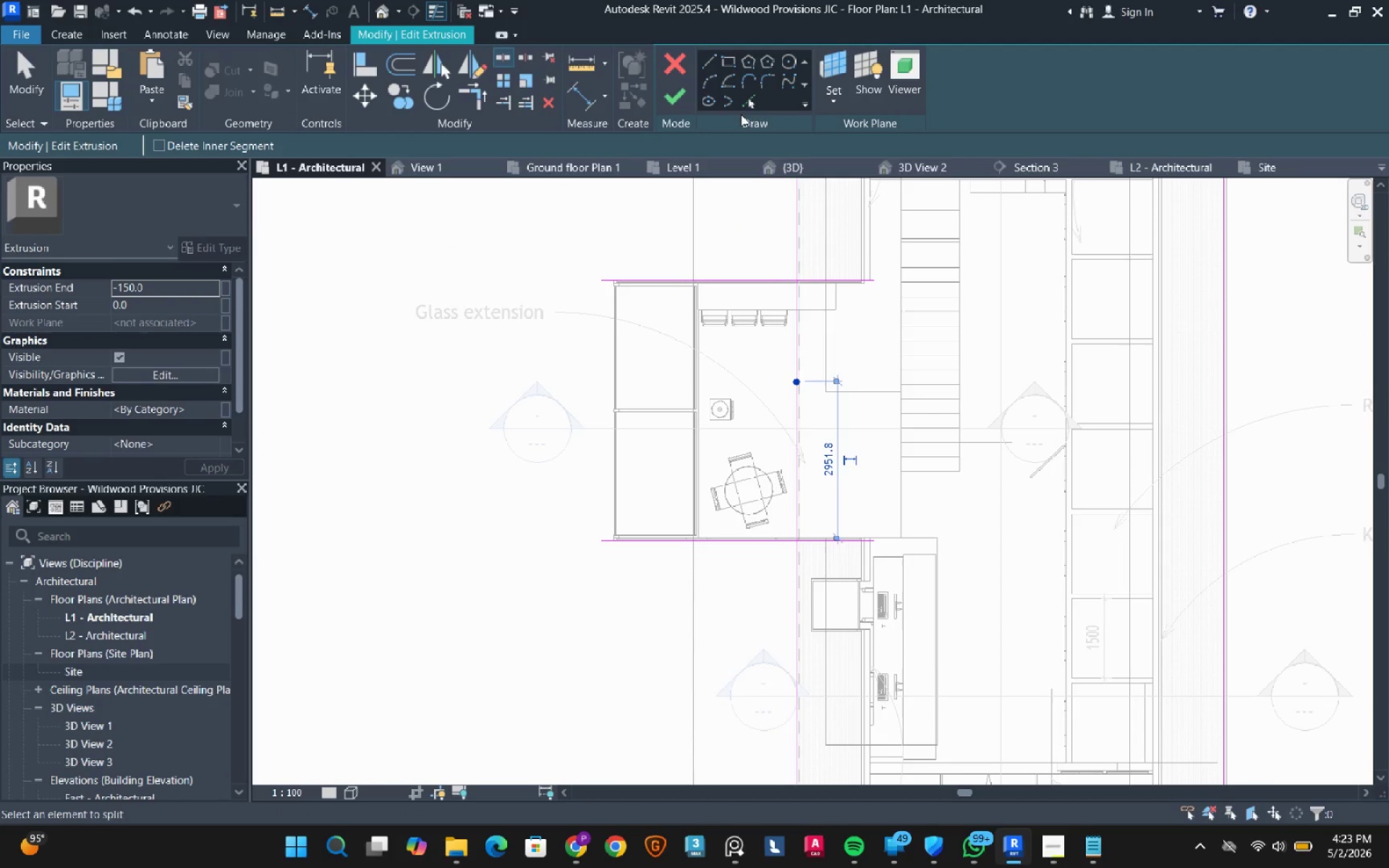 
left_click([747, 103])
 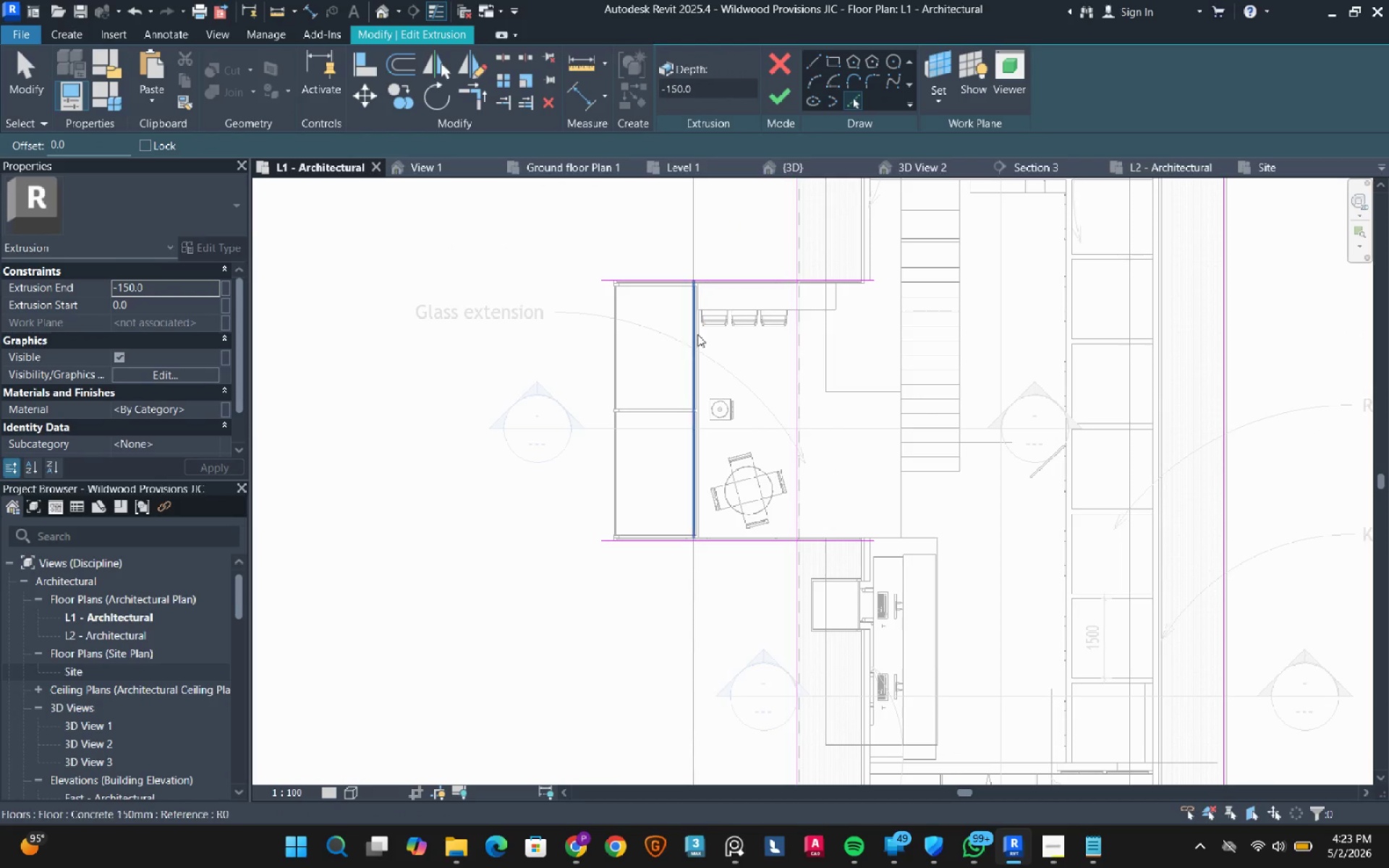 
scroll: coordinate [716, 266], scroll_direction: up, amount: 10.0
 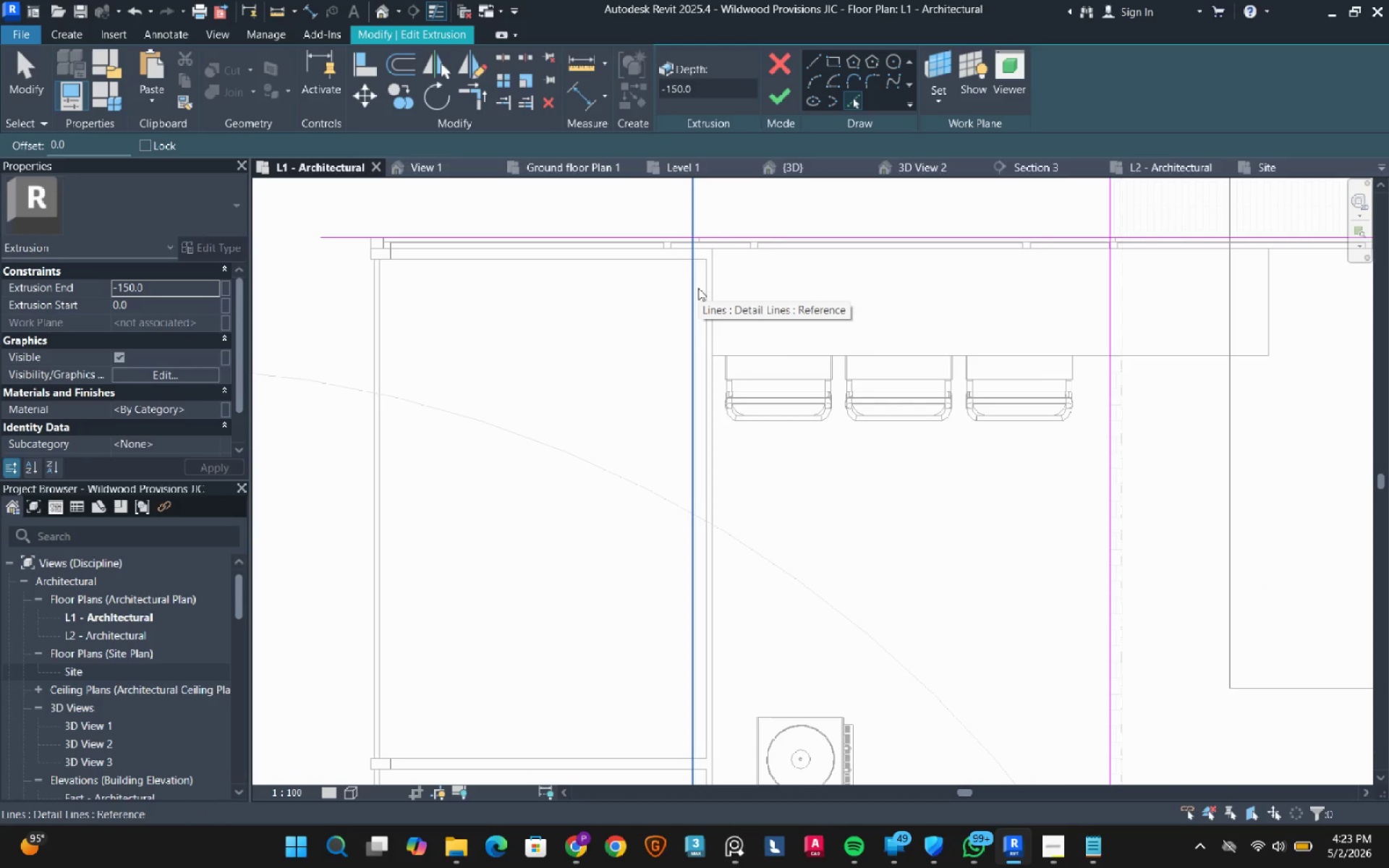 
left_click([698, 288])
 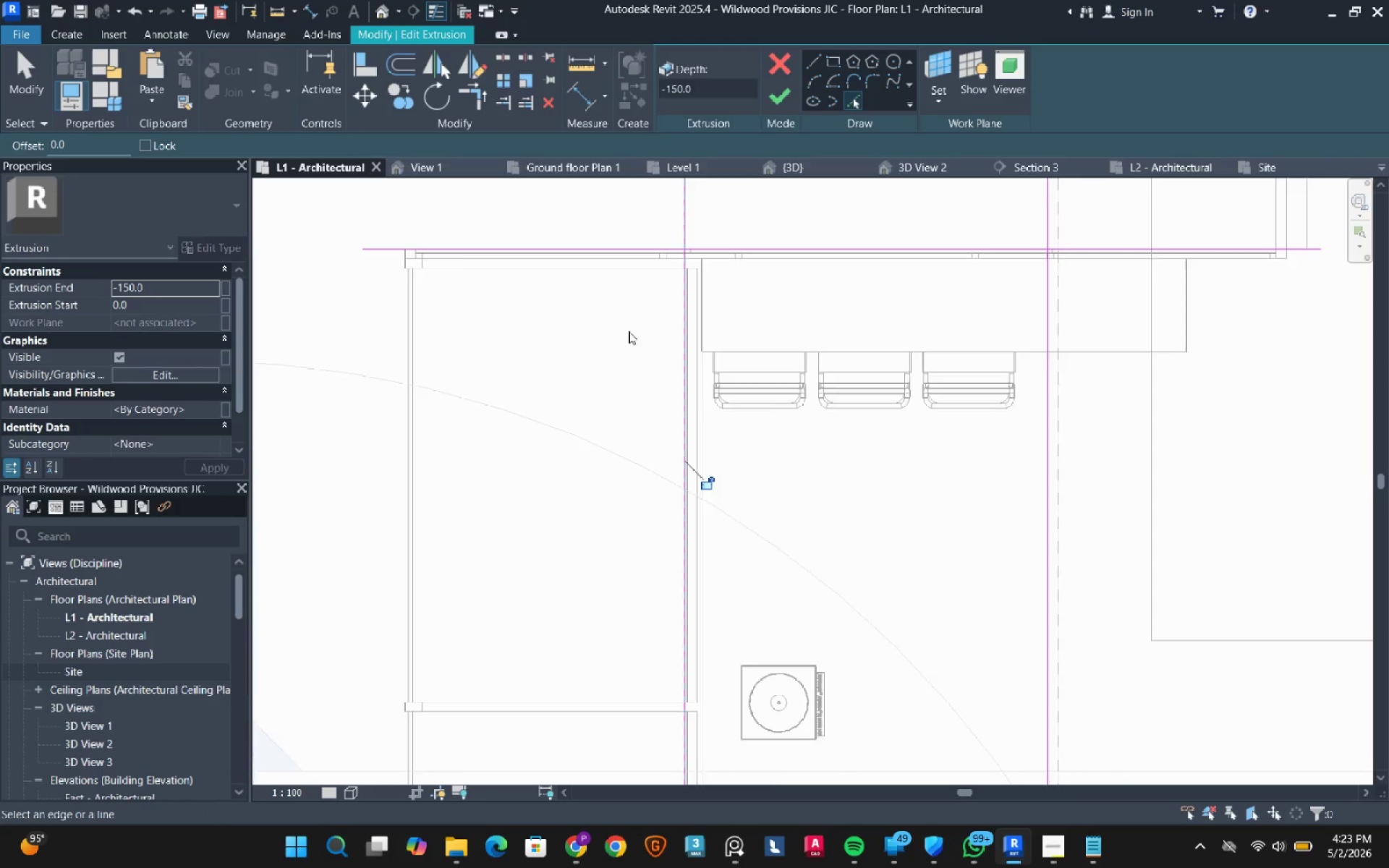 
scroll: coordinate [627, 334], scroll_direction: down, amount: 13.0
 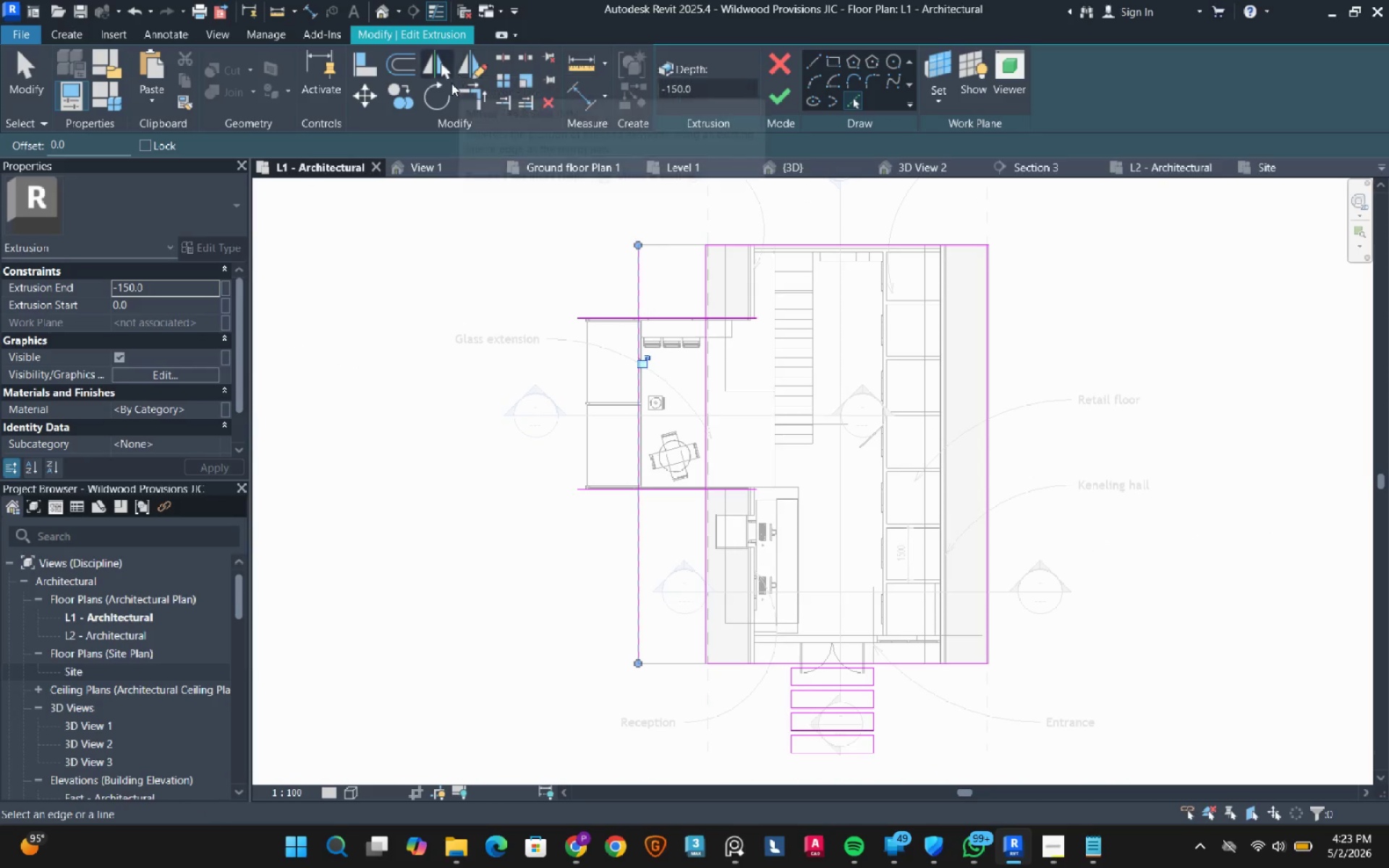 
left_click([484, 96])
 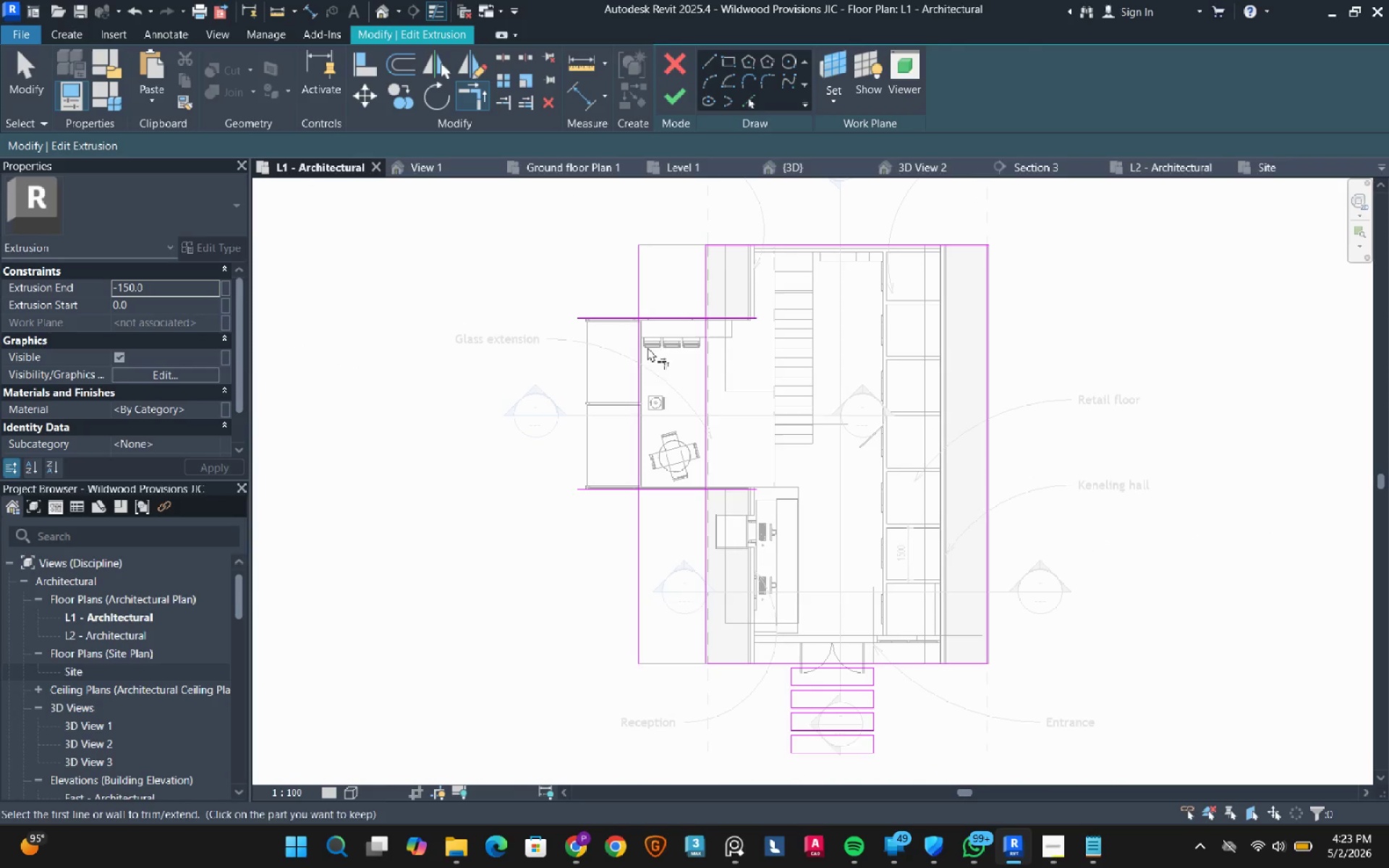 
left_click_drag(start_coordinate=[632, 357], to_coordinate=[634, 354])
 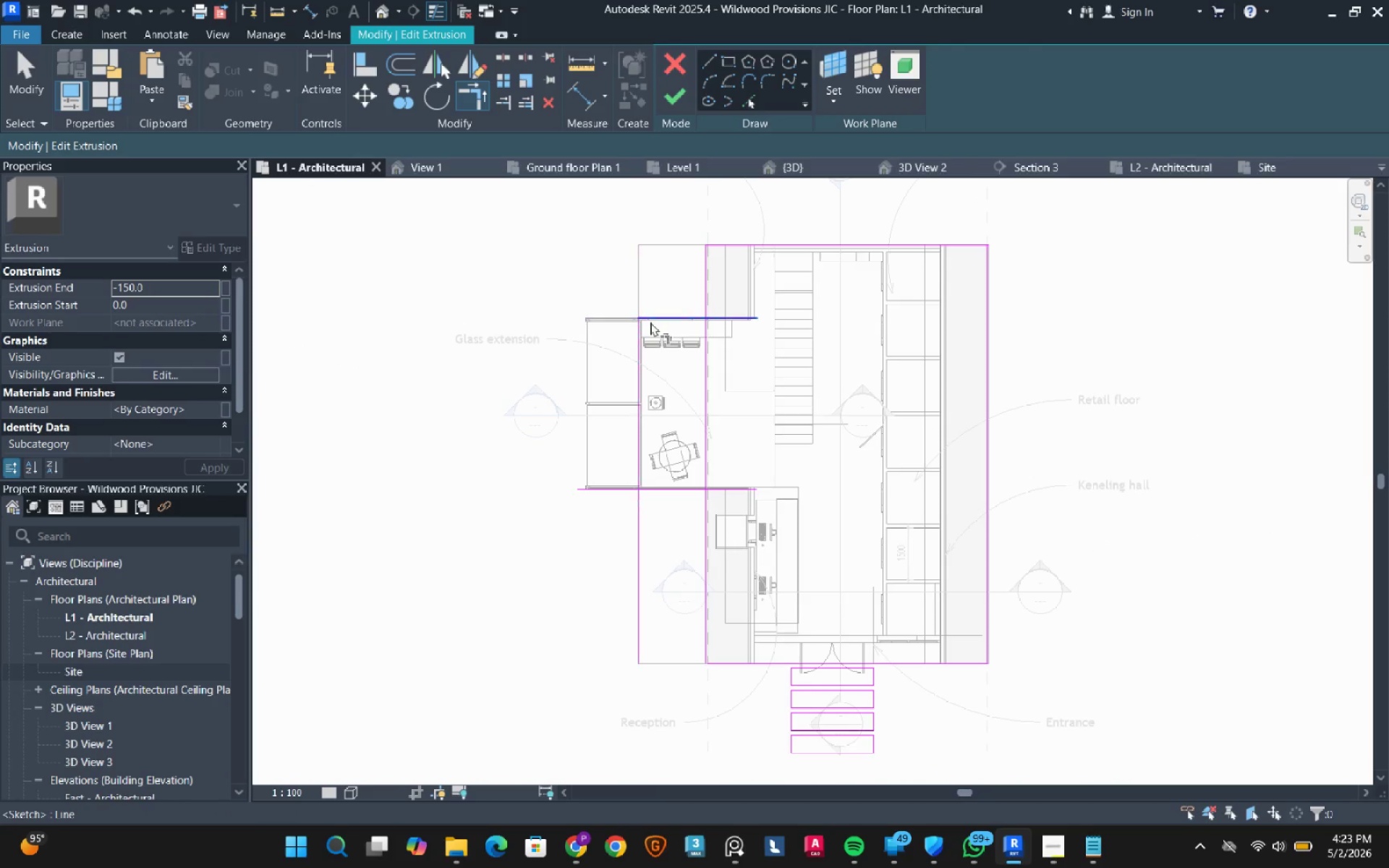 
double_click([650, 322])
 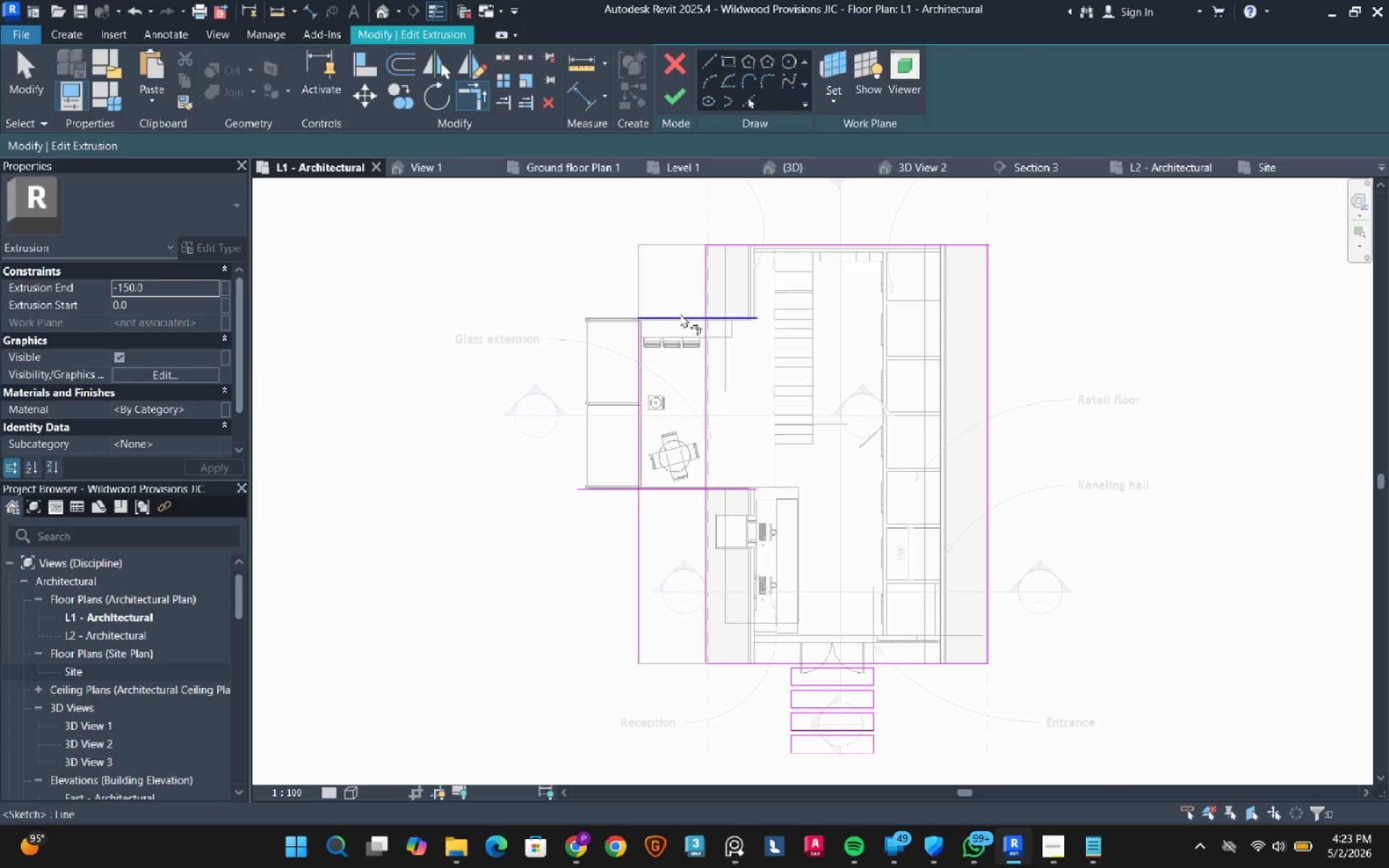 
left_click([680, 314])
 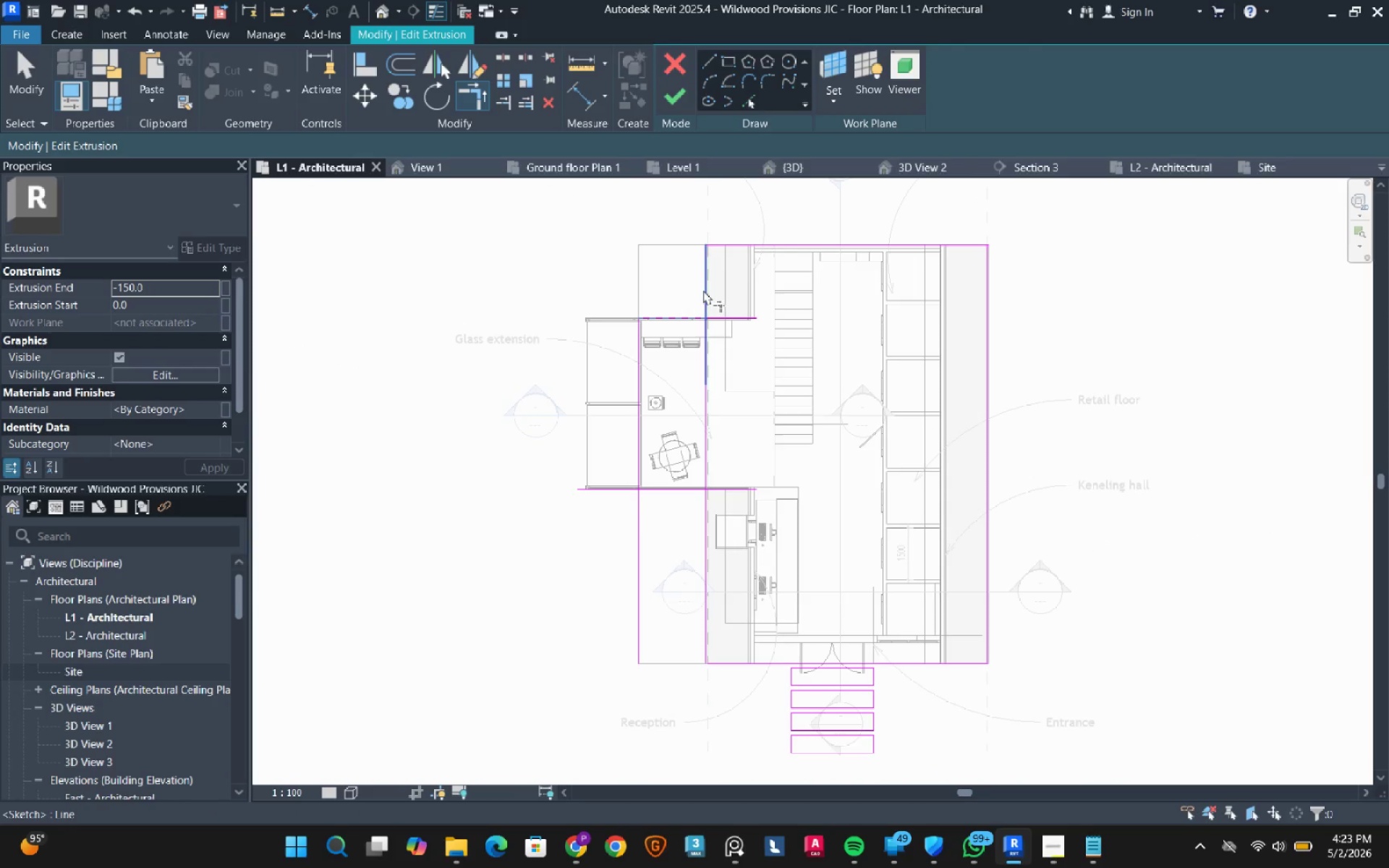 
left_click([703, 290])
 